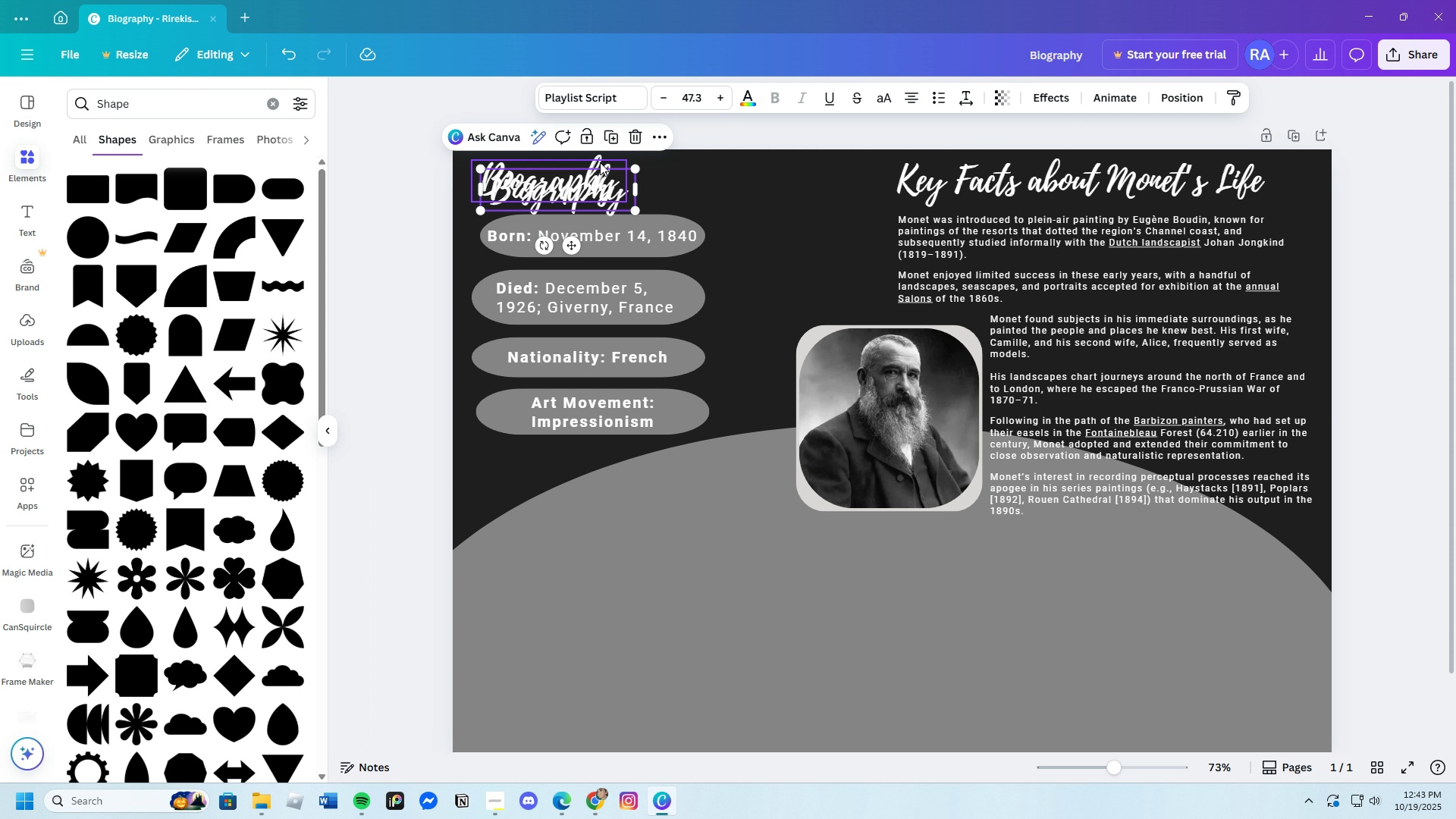 
key(Control+V)
 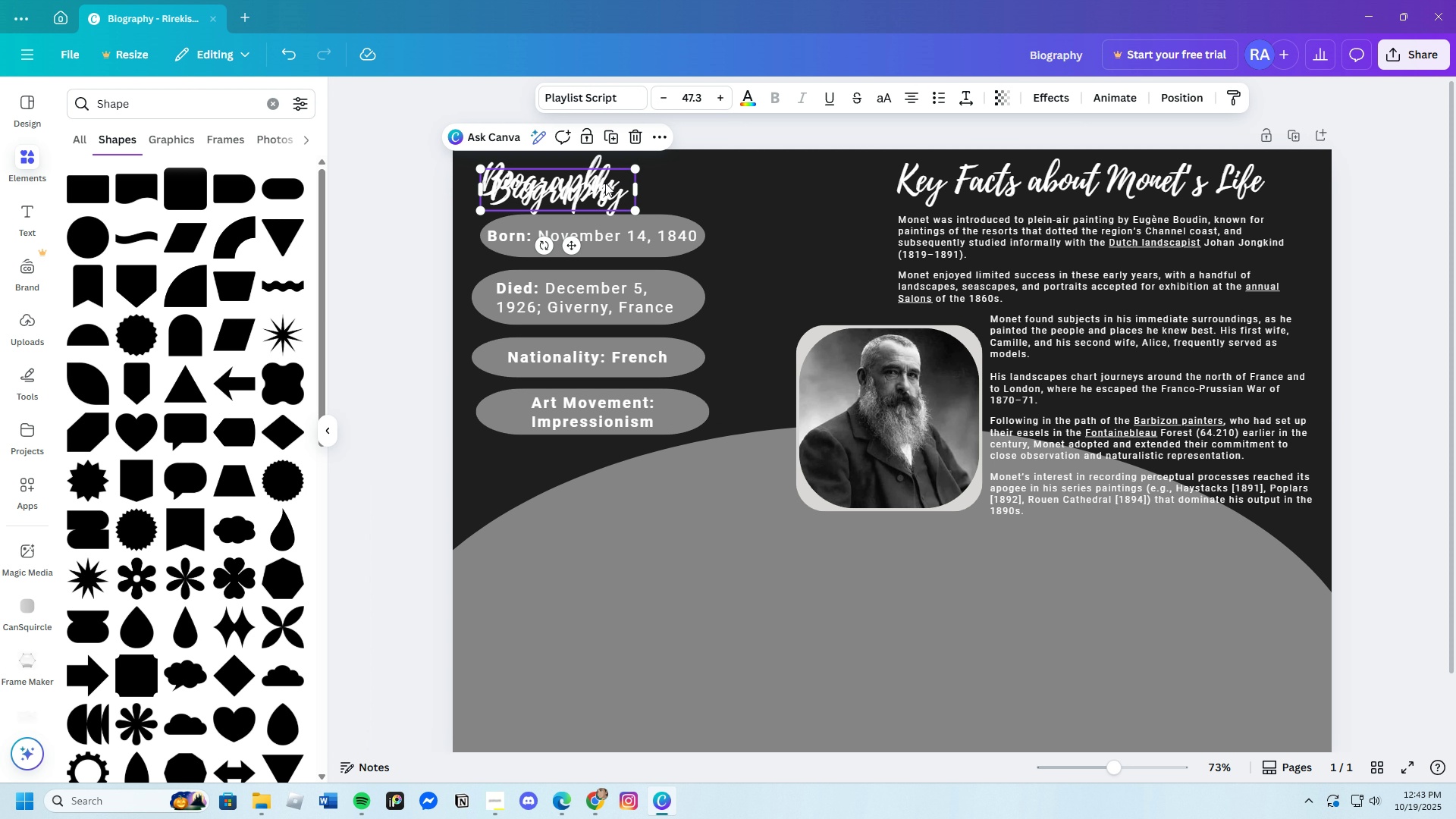 
left_click_drag(start_coordinate=[605, 181], to_coordinate=[698, 513])
 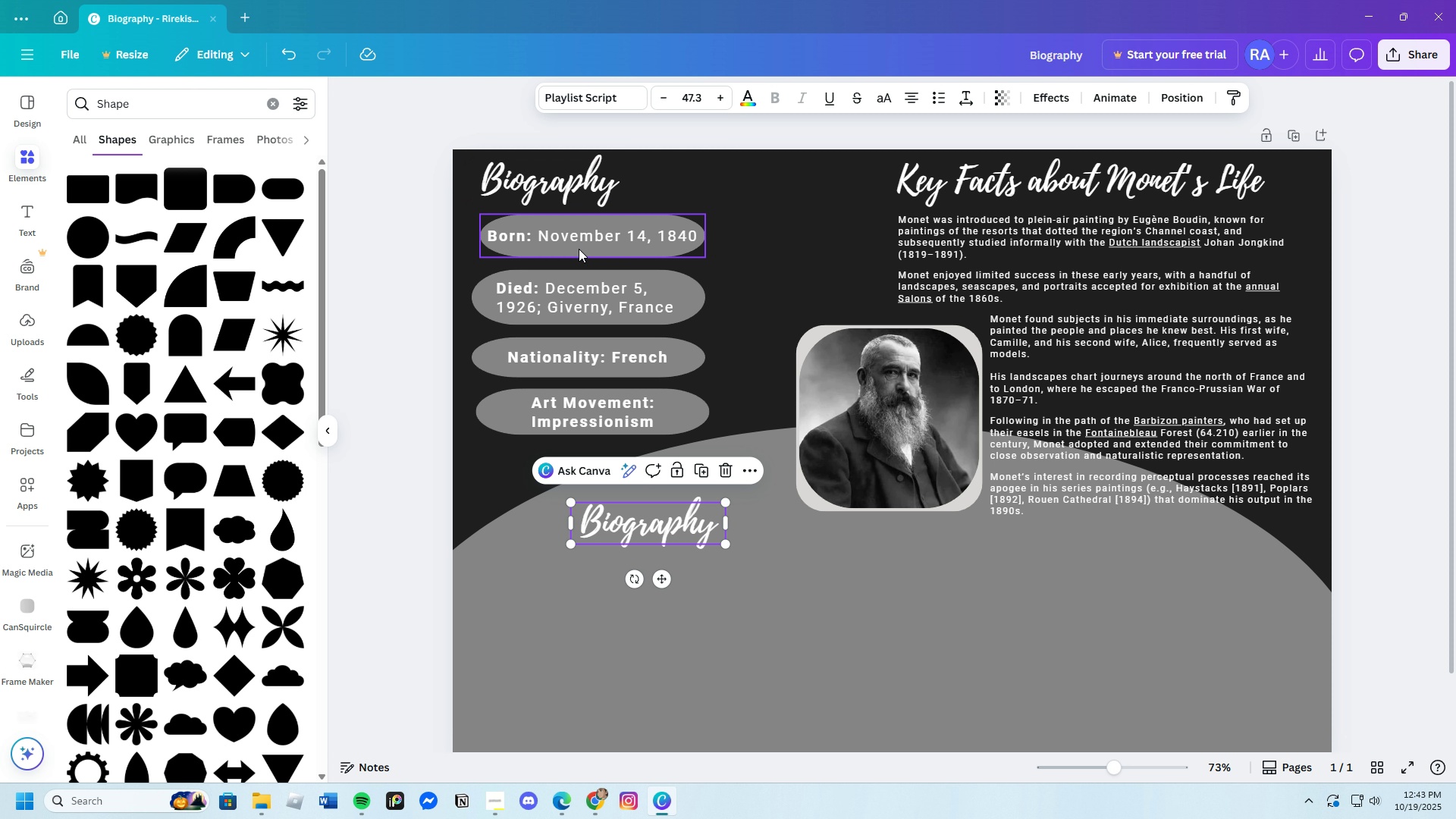 
wait(6.43)
 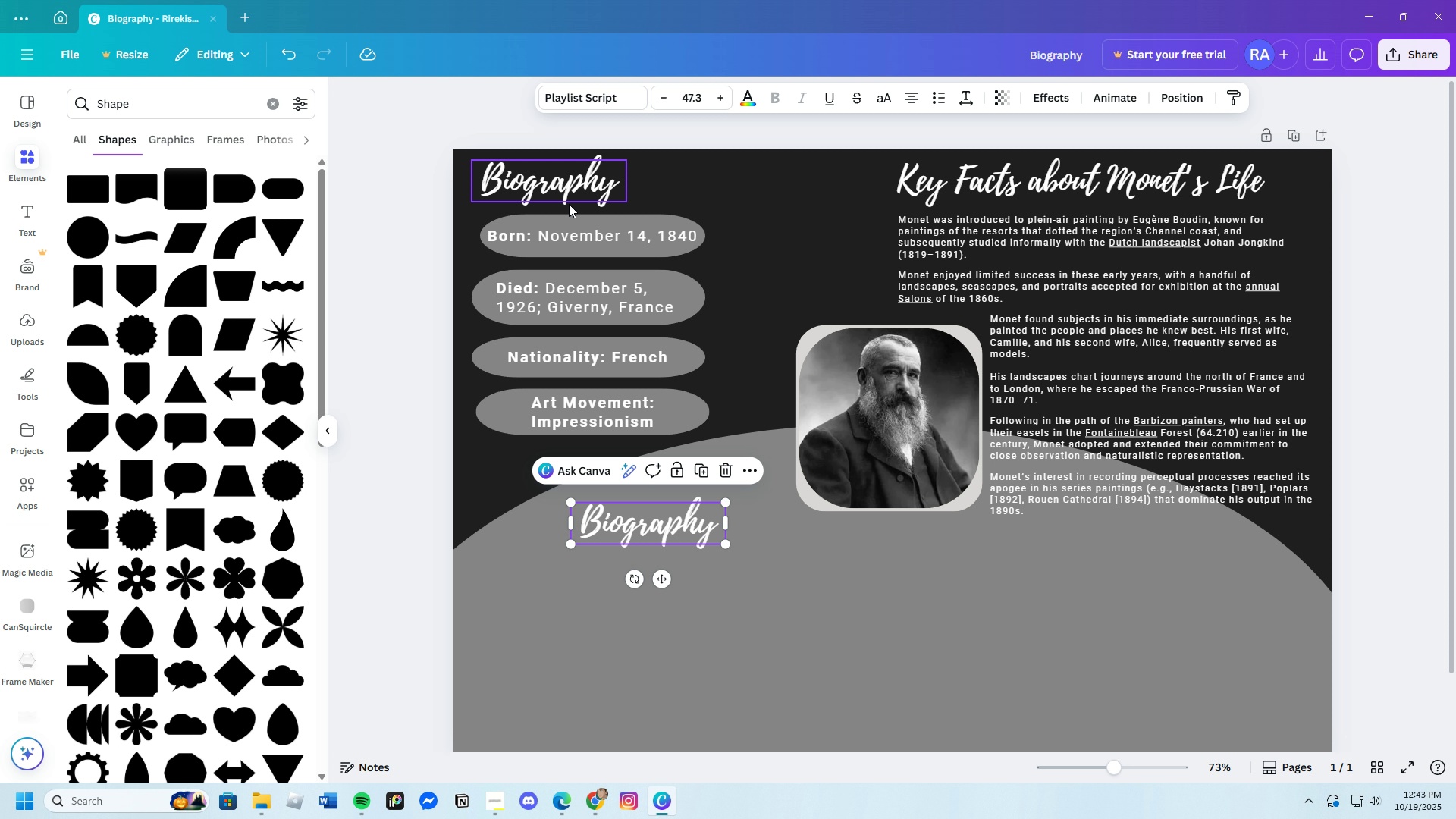 
left_click([647, 538])
 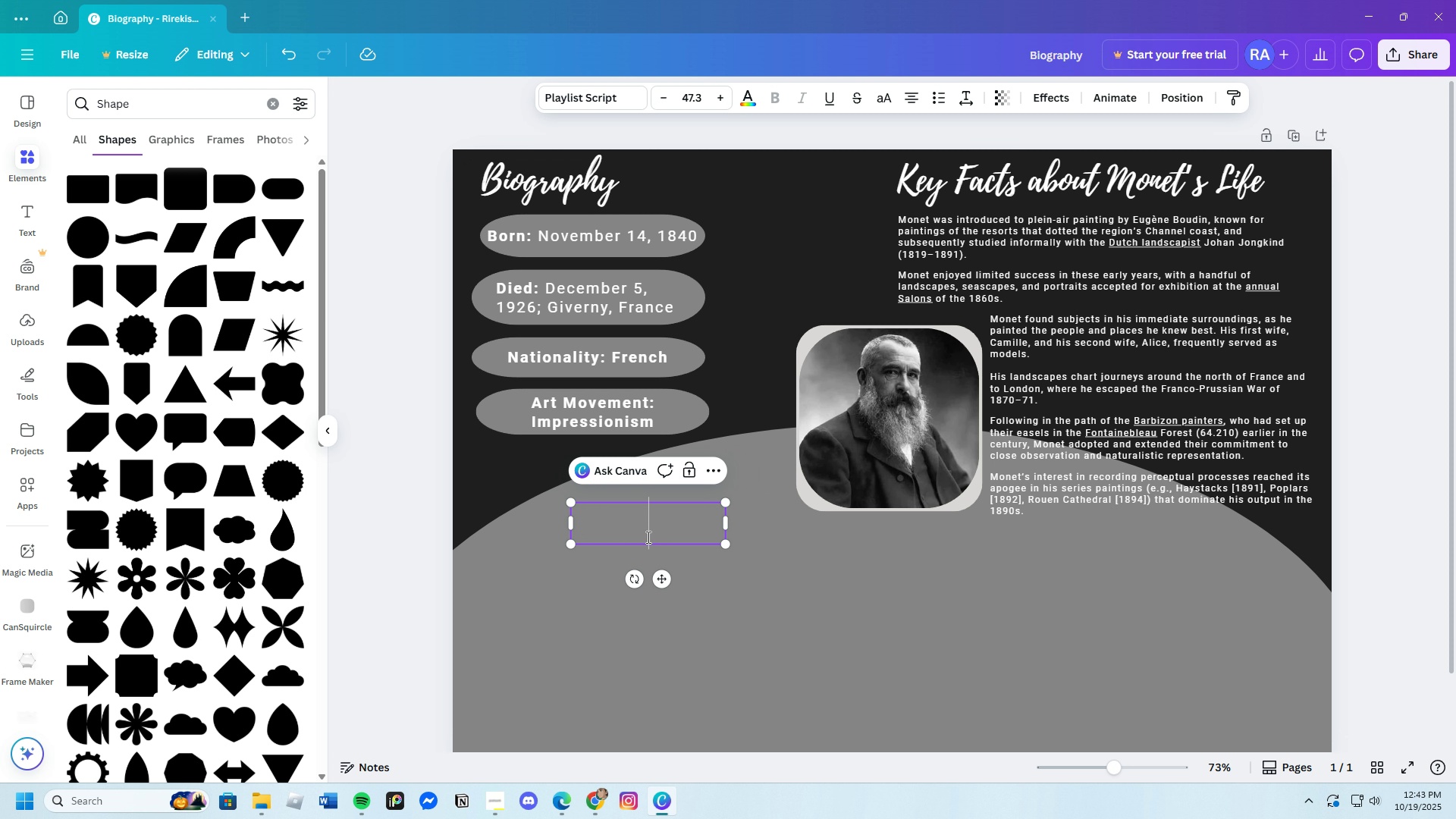 
key(Backspace)
type(rtistic Contributions)
 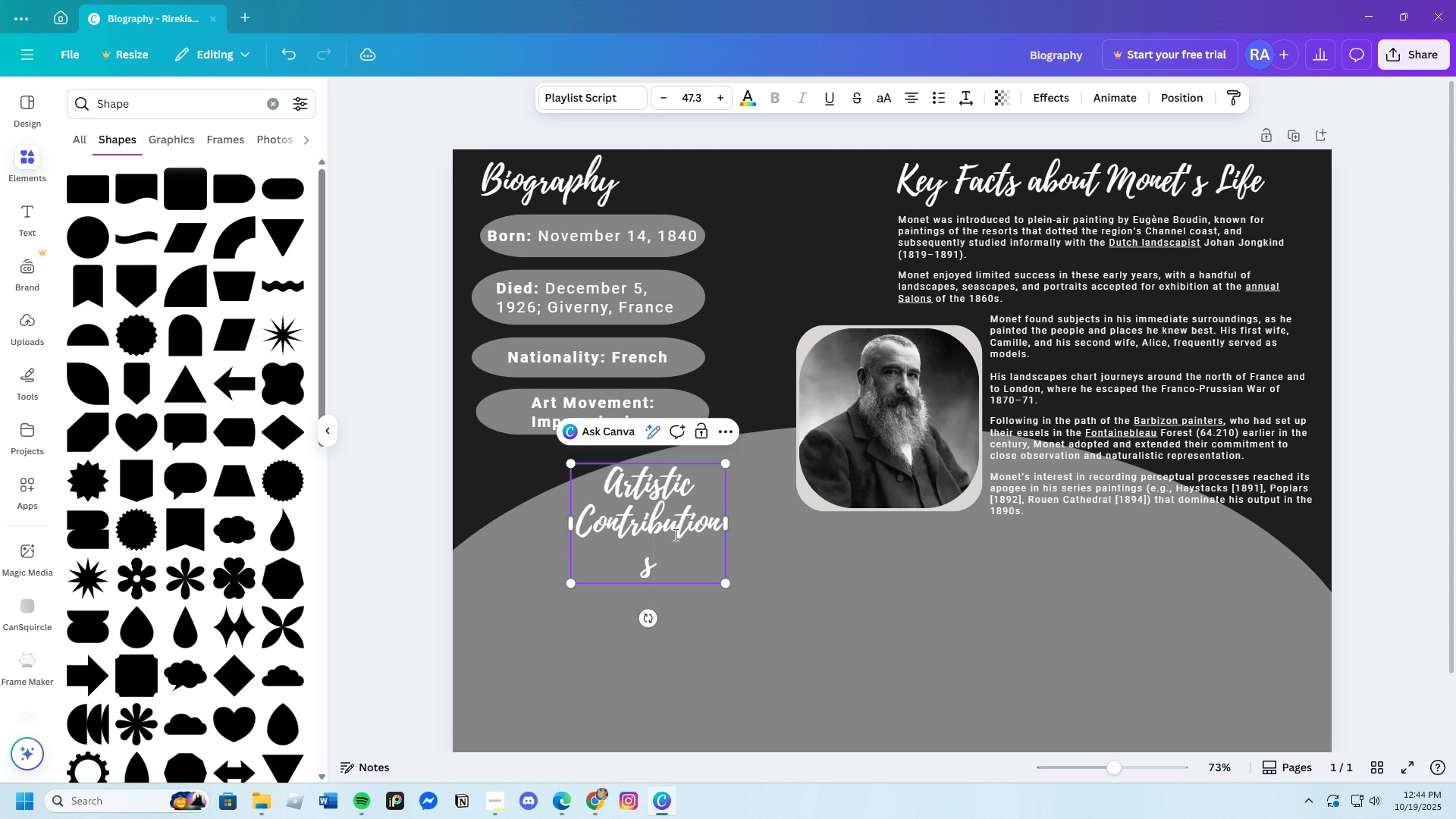 
hold_key(key=A, duration=0.32)
 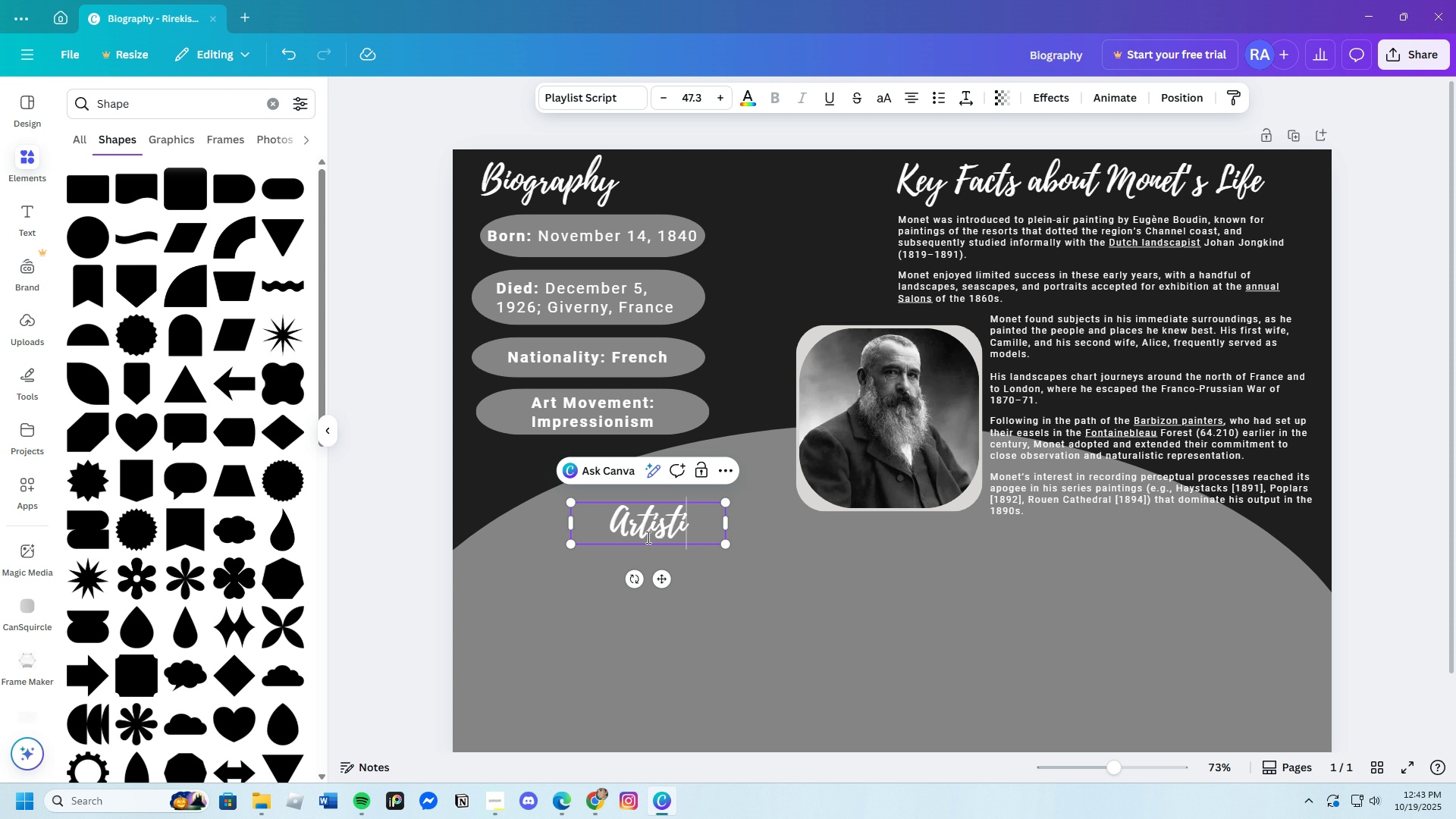 
left_click_drag(start_coordinate=[726, 525], to_coordinate=[737, 538])
 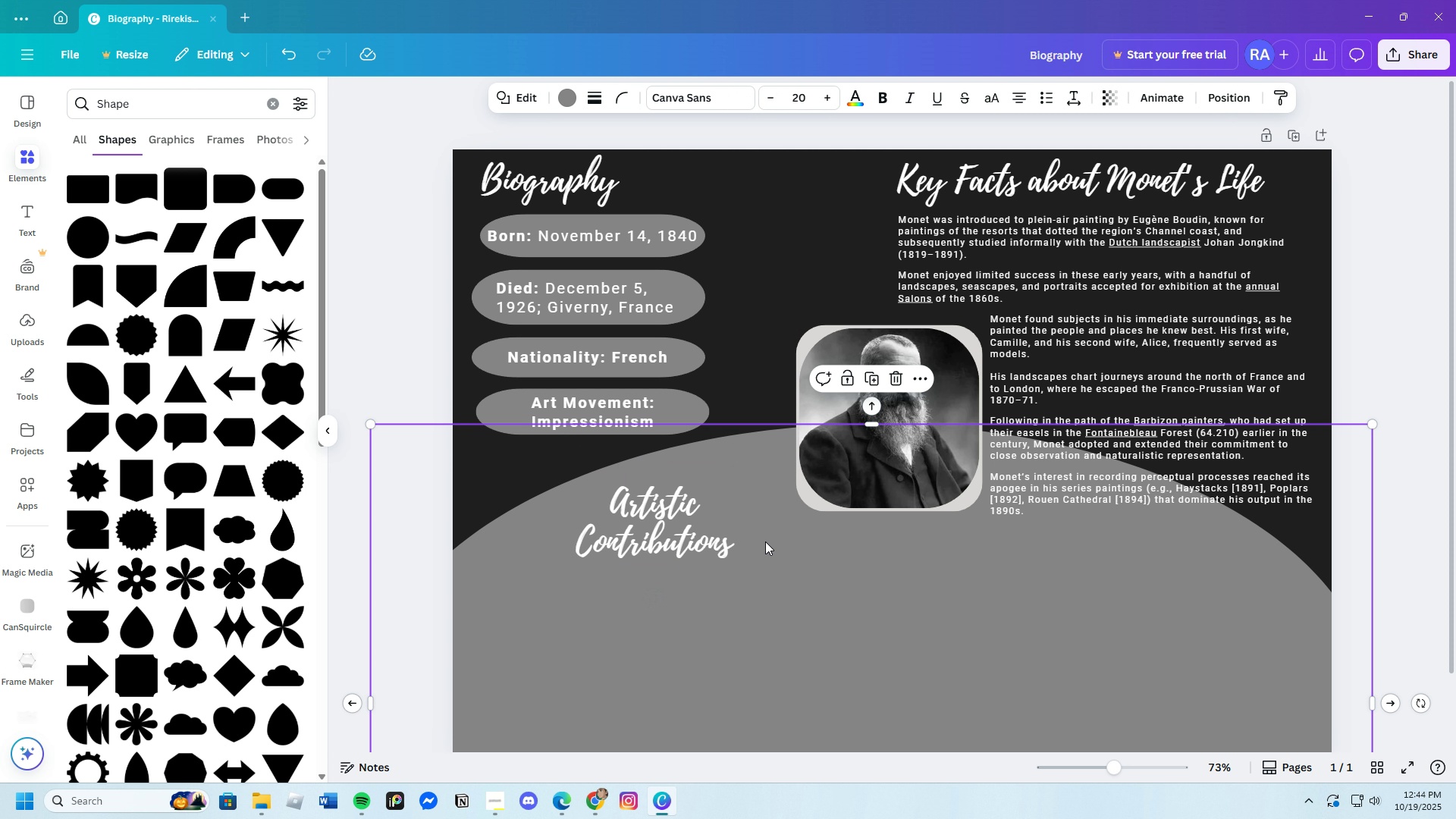 
left_click([765, 541])
 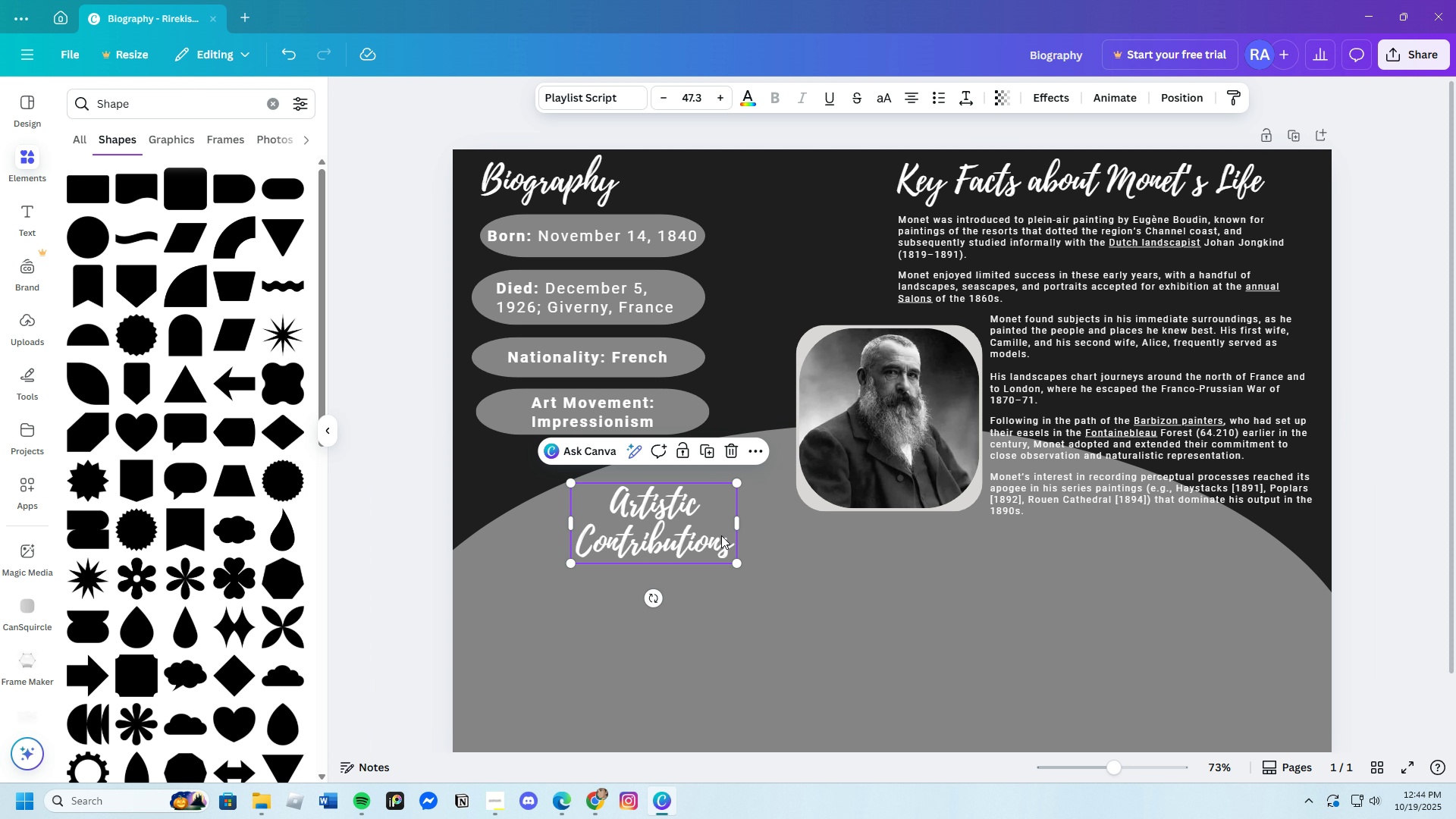 
left_click([721, 535])
 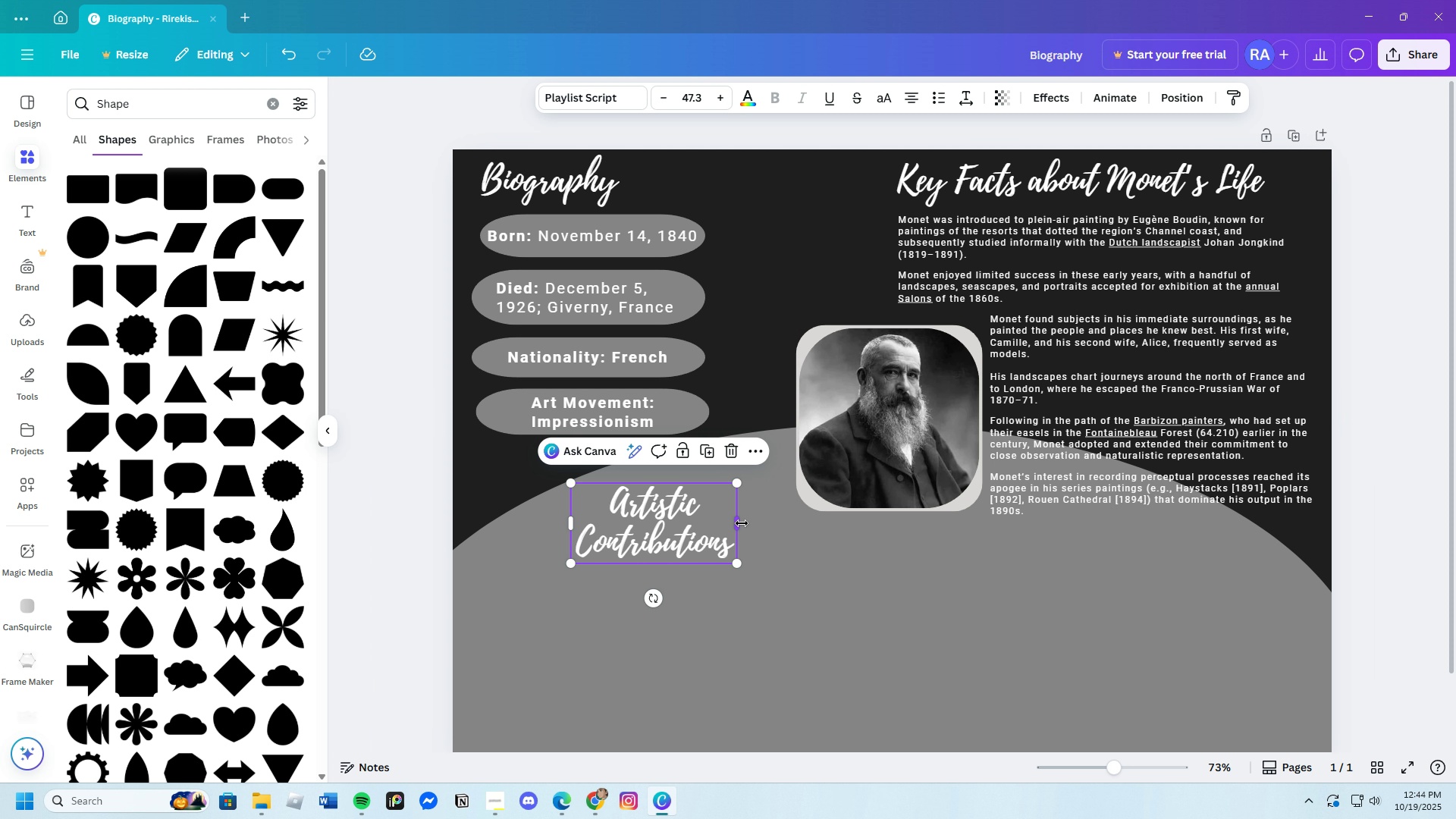 
left_click_drag(start_coordinate=[738, 523], to_coordinate=[861, 541])
 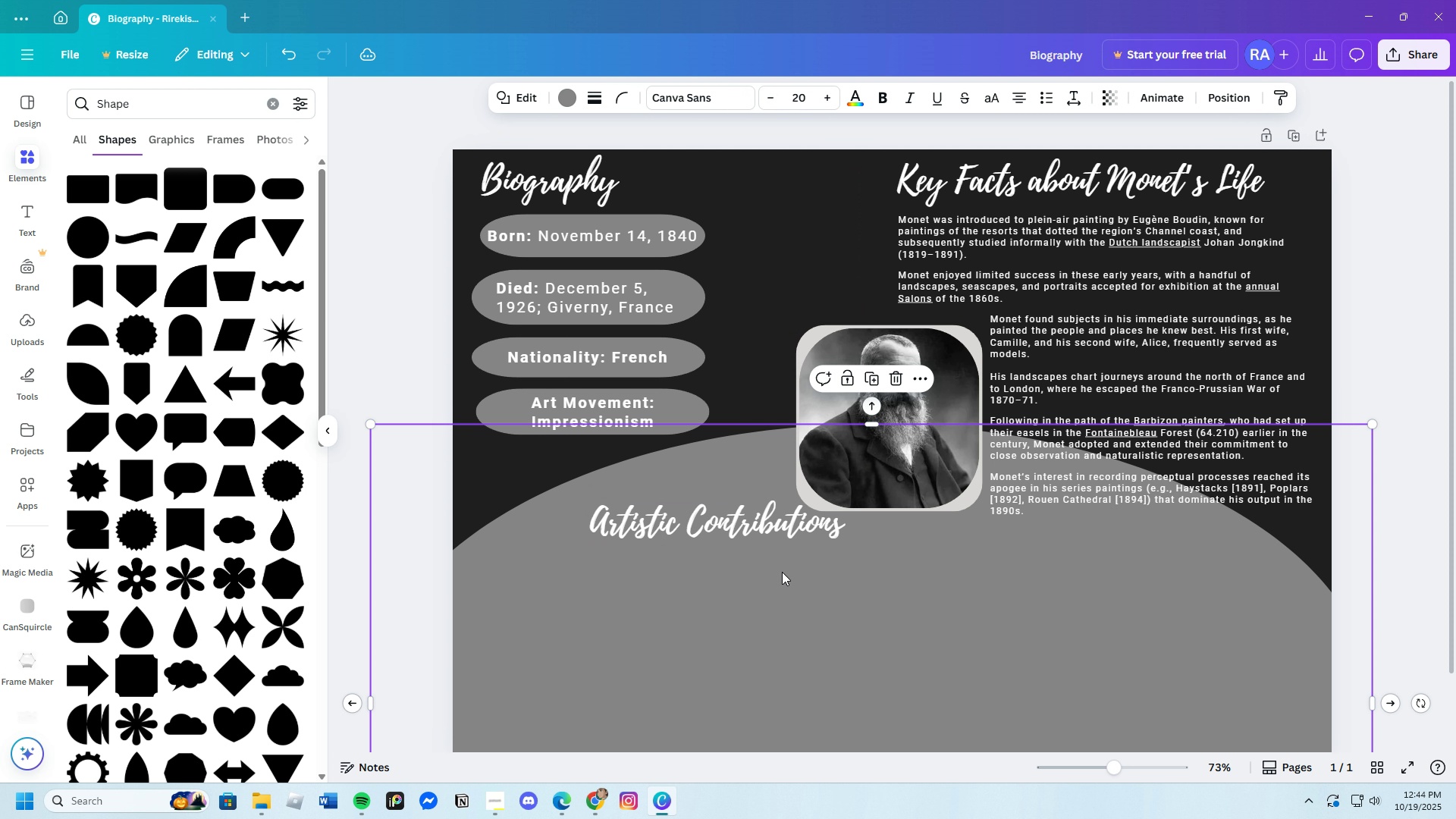 
left_click([779, 589])
 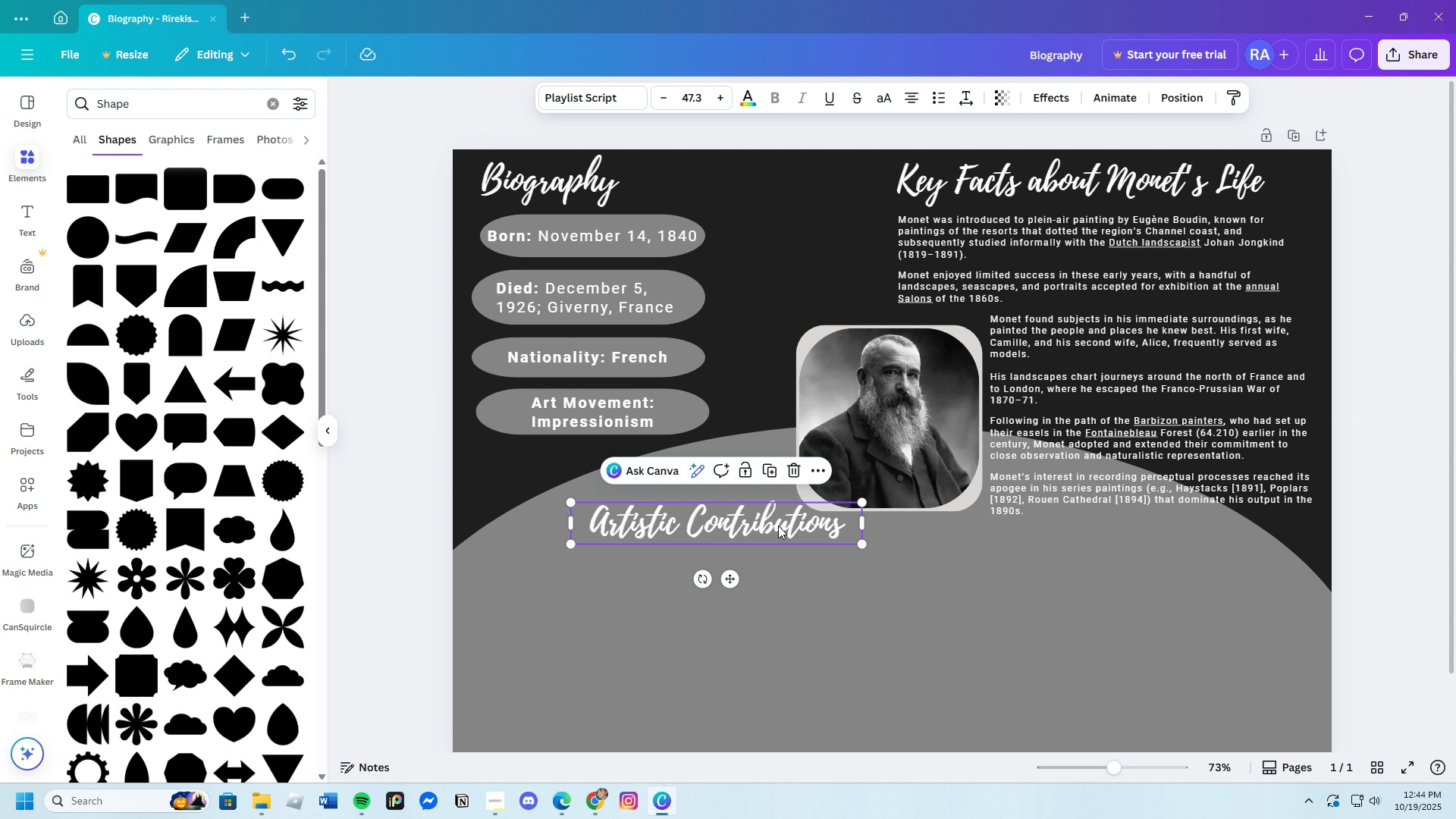 
left_click([778, 526])
 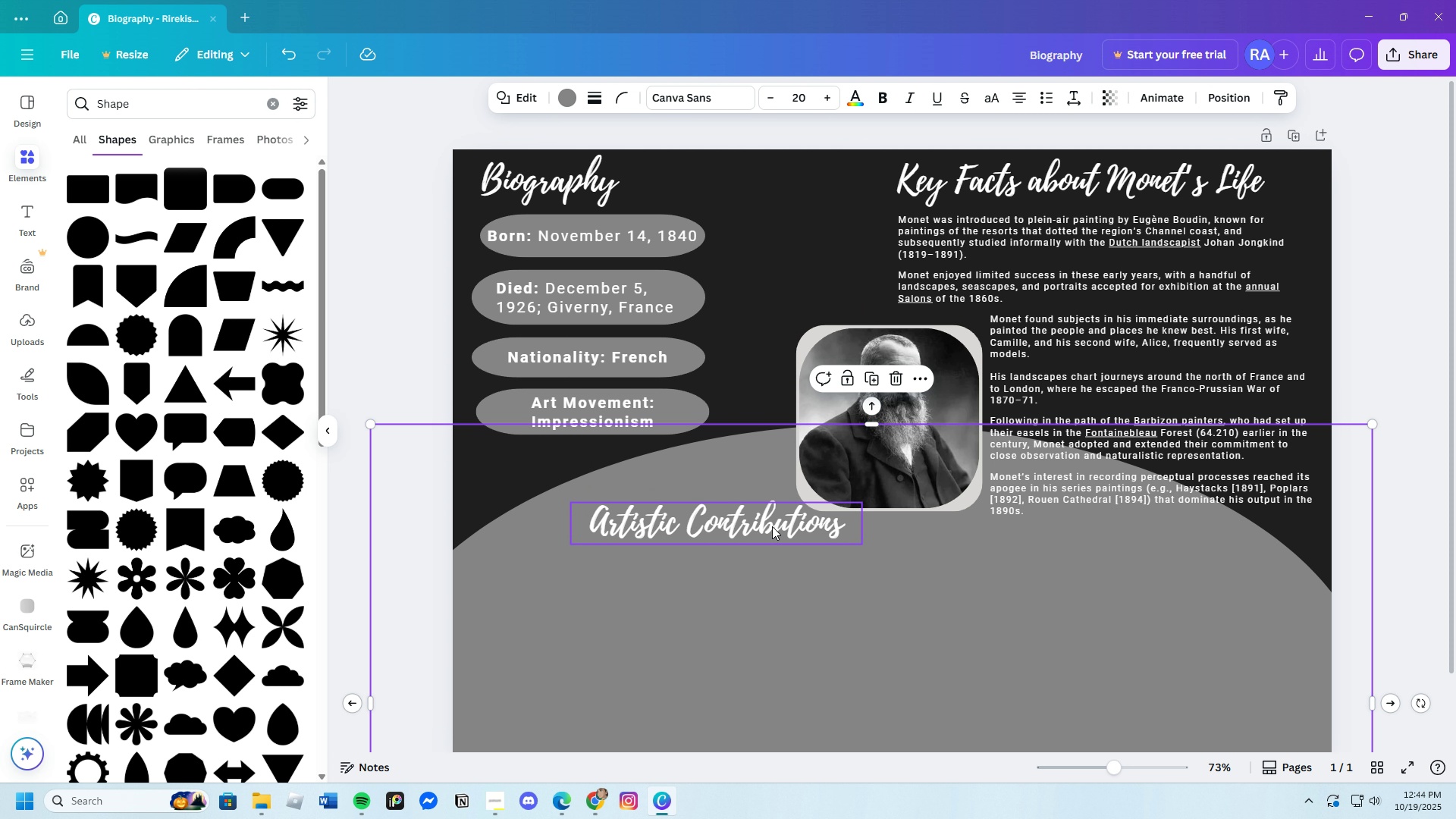 
double_click([772, 526])
 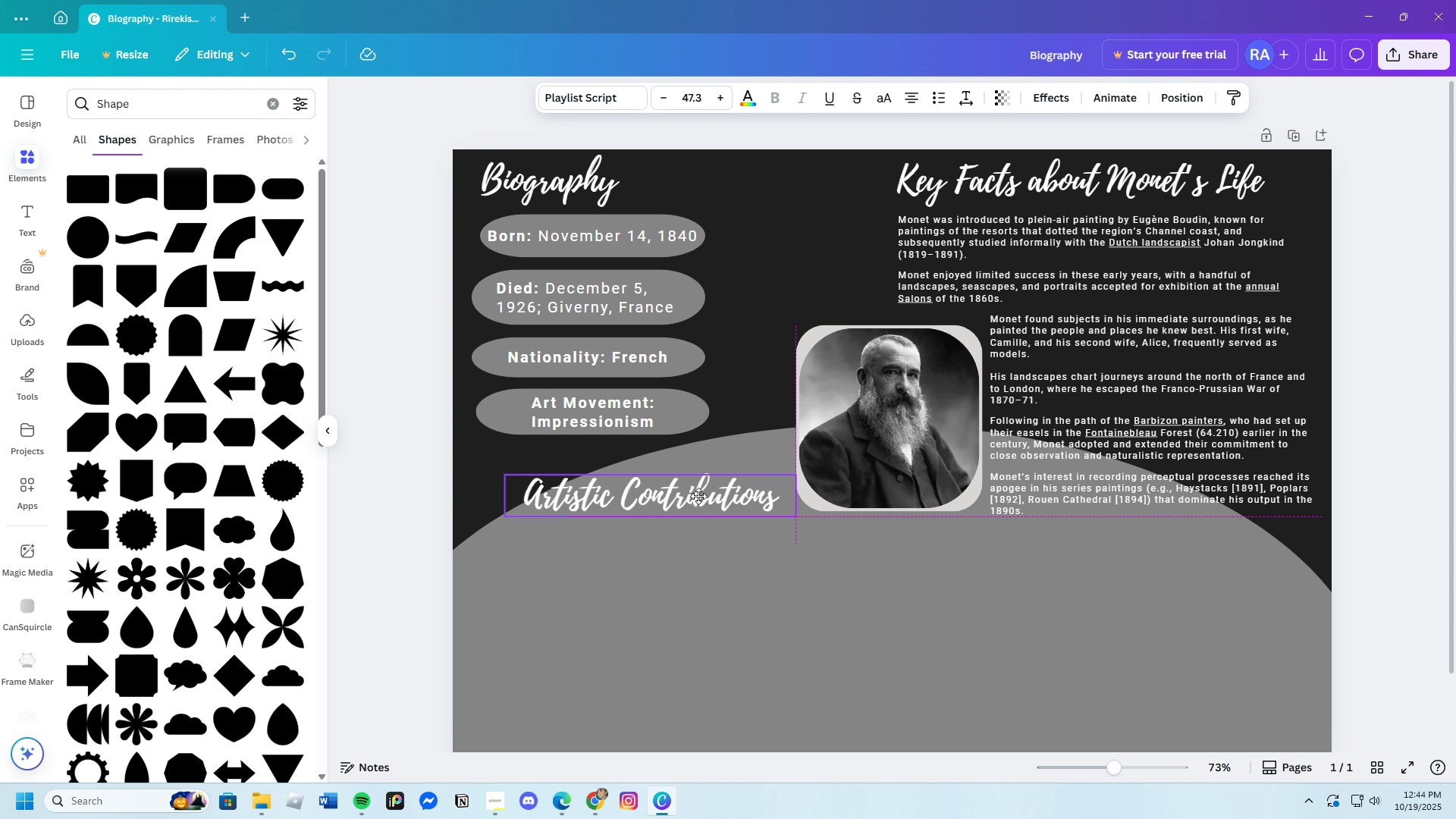 
left_click_drag(start_coordinate=[772, 524], to_coordinate=[664, 479])
 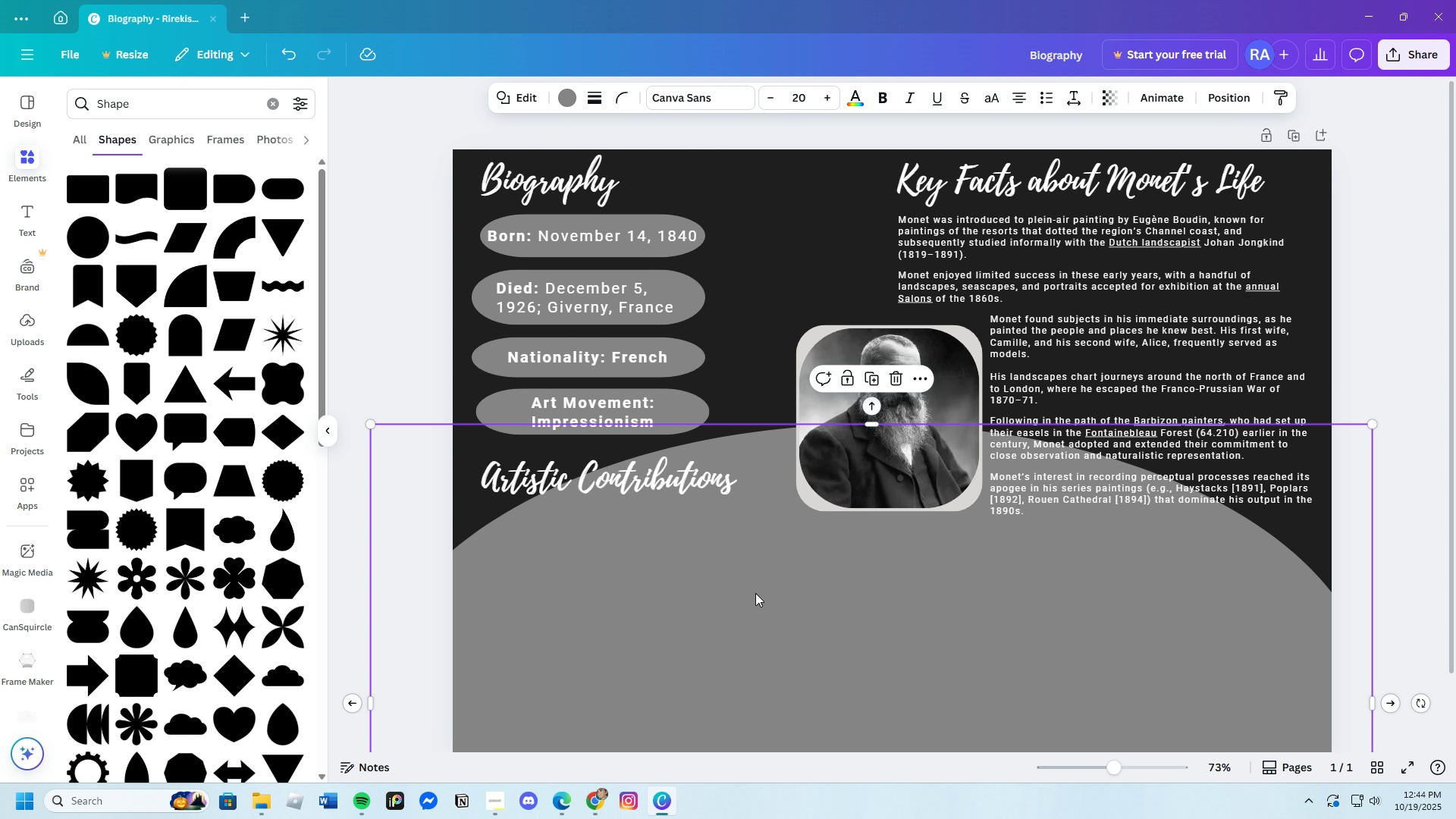 
left_click([754, 593])
 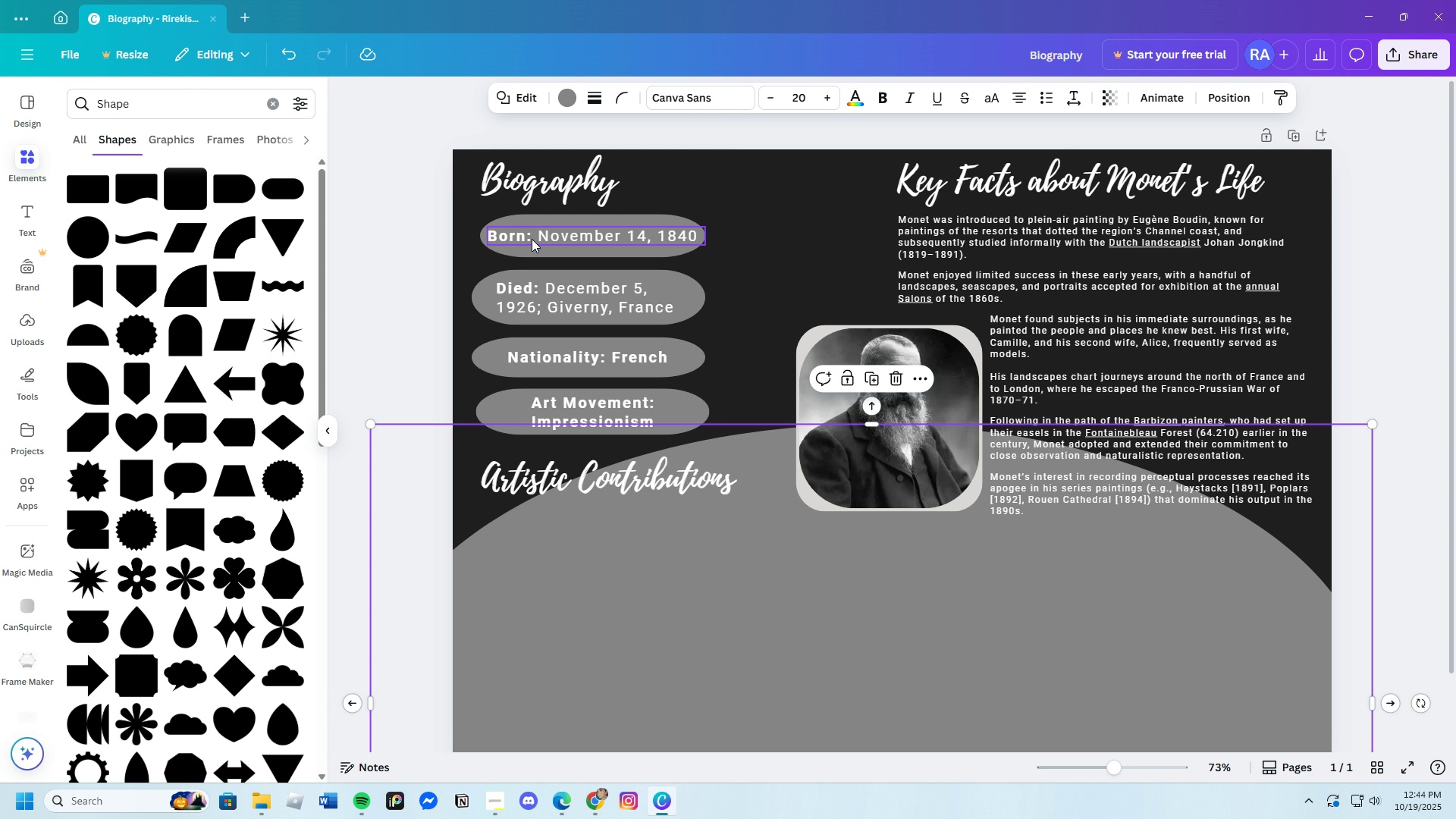 
wait(12.68)
 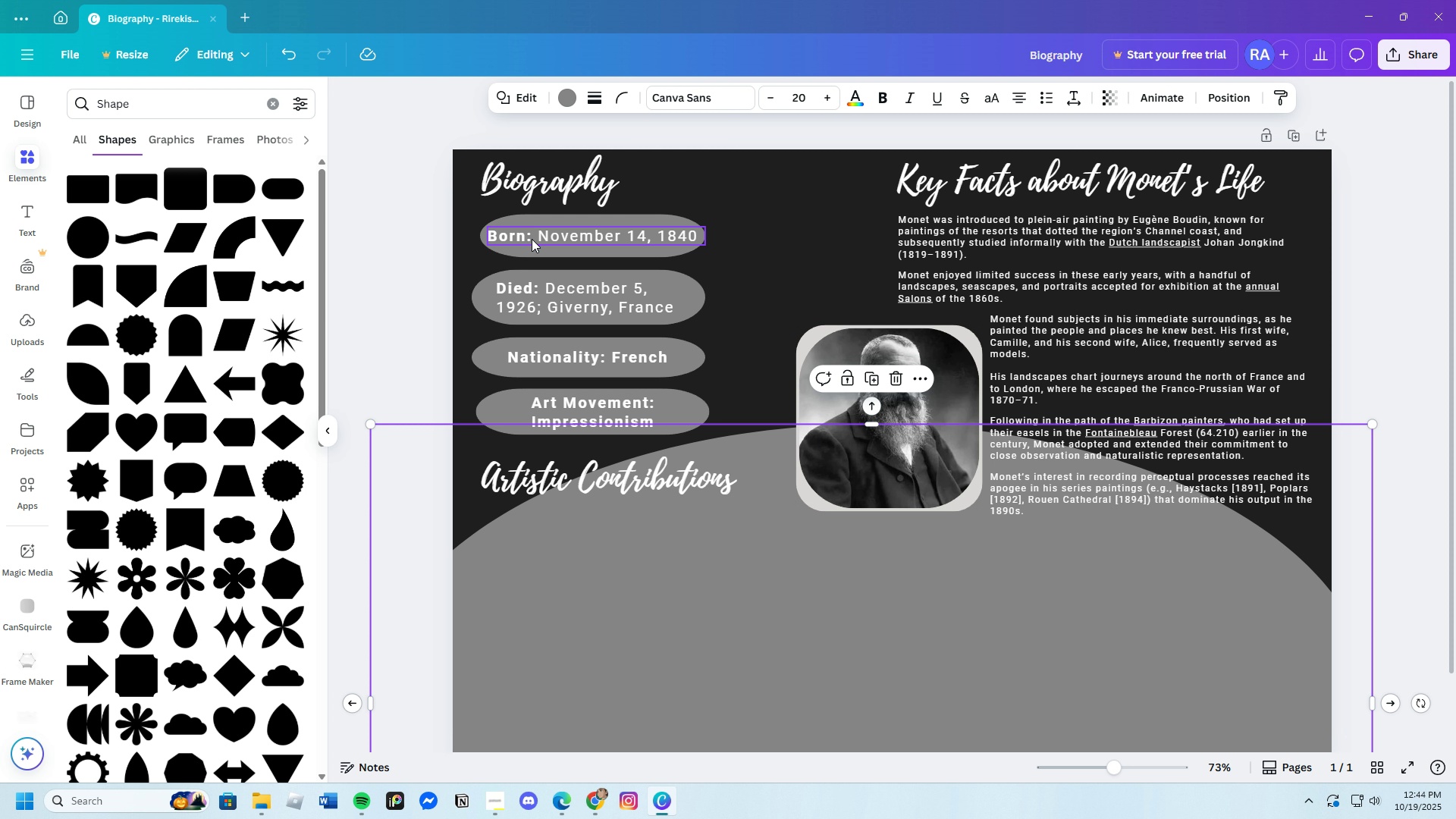 
left_click_drag(start_coordinate=[568, 237], to_coordinate=[613, 318])
 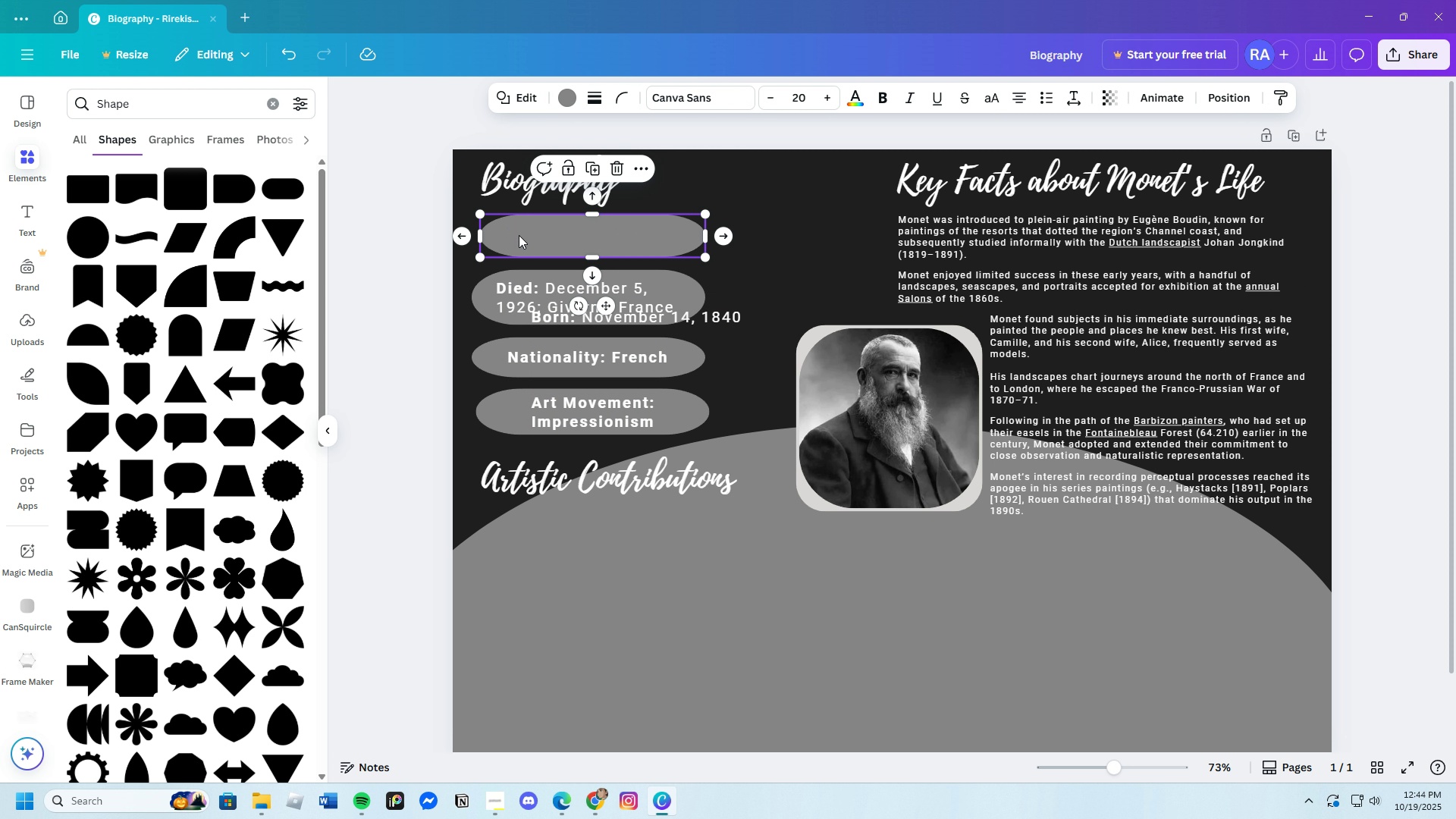 
left_click([519, 235])
 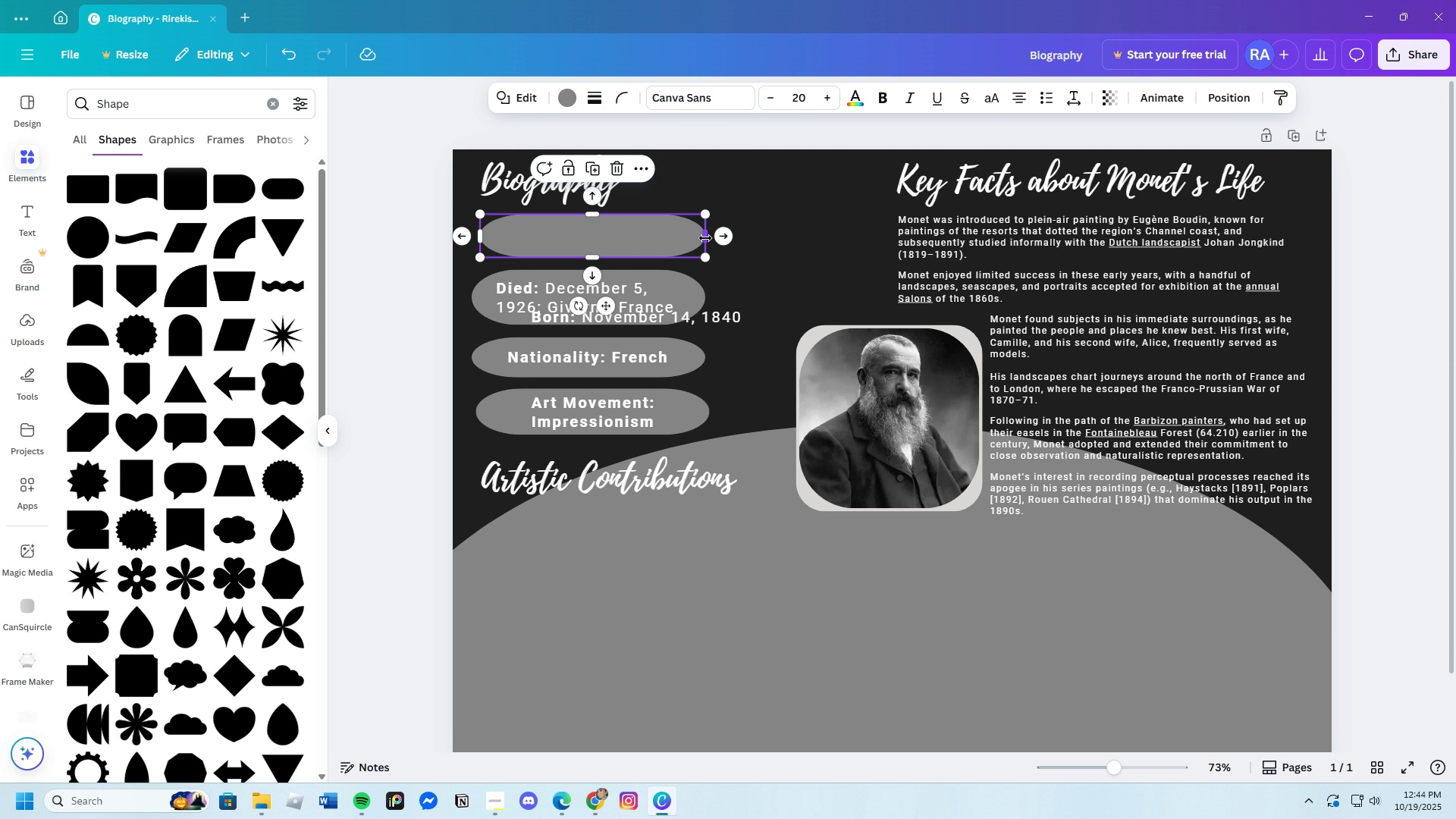 
left_click_drag(start_coordinate=[701, 237], to_coordinate=[649, 228])
 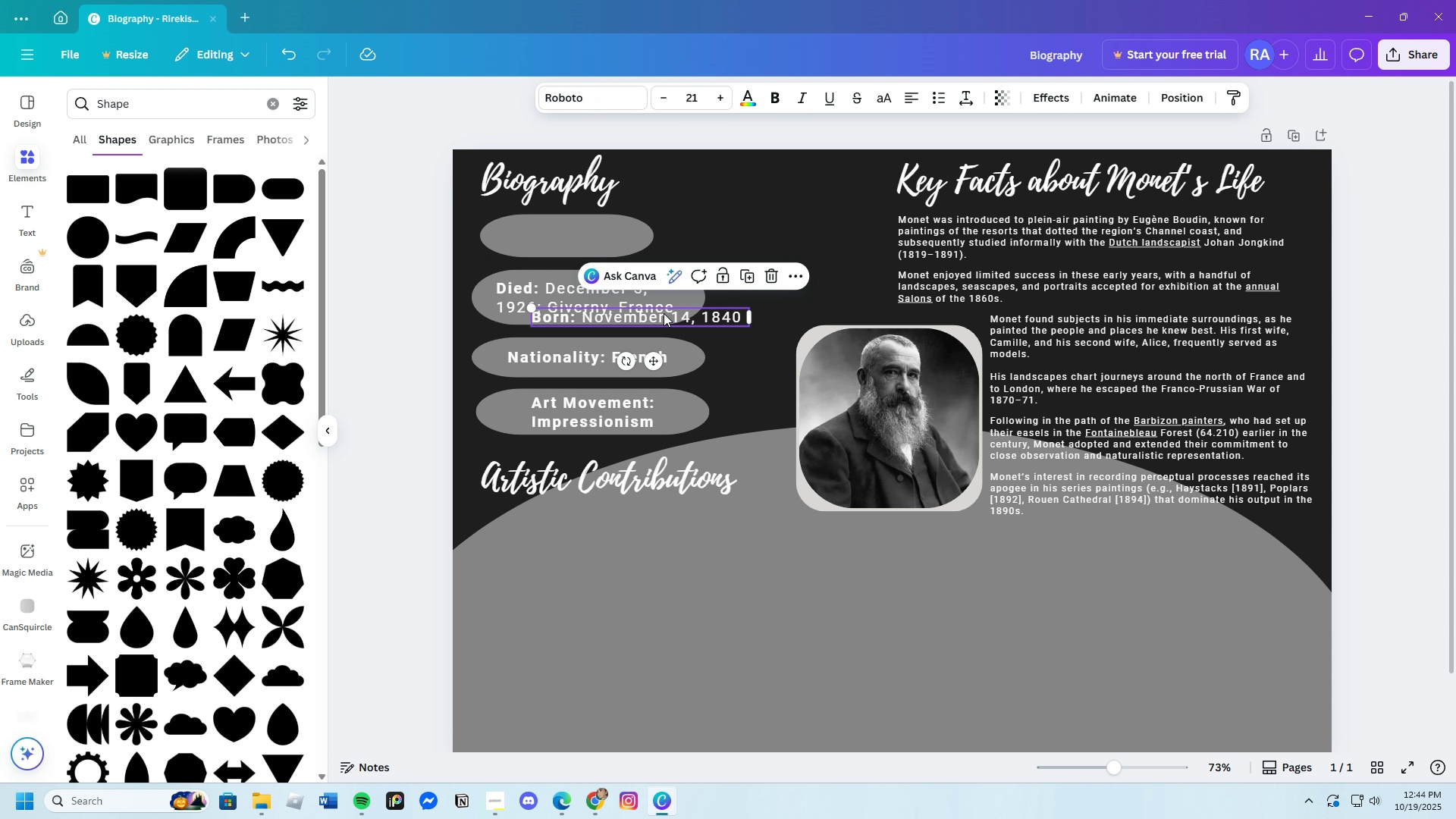 
left_click_drag(start_coordinate=[664, 313], to_coordinate=[610, 230])
 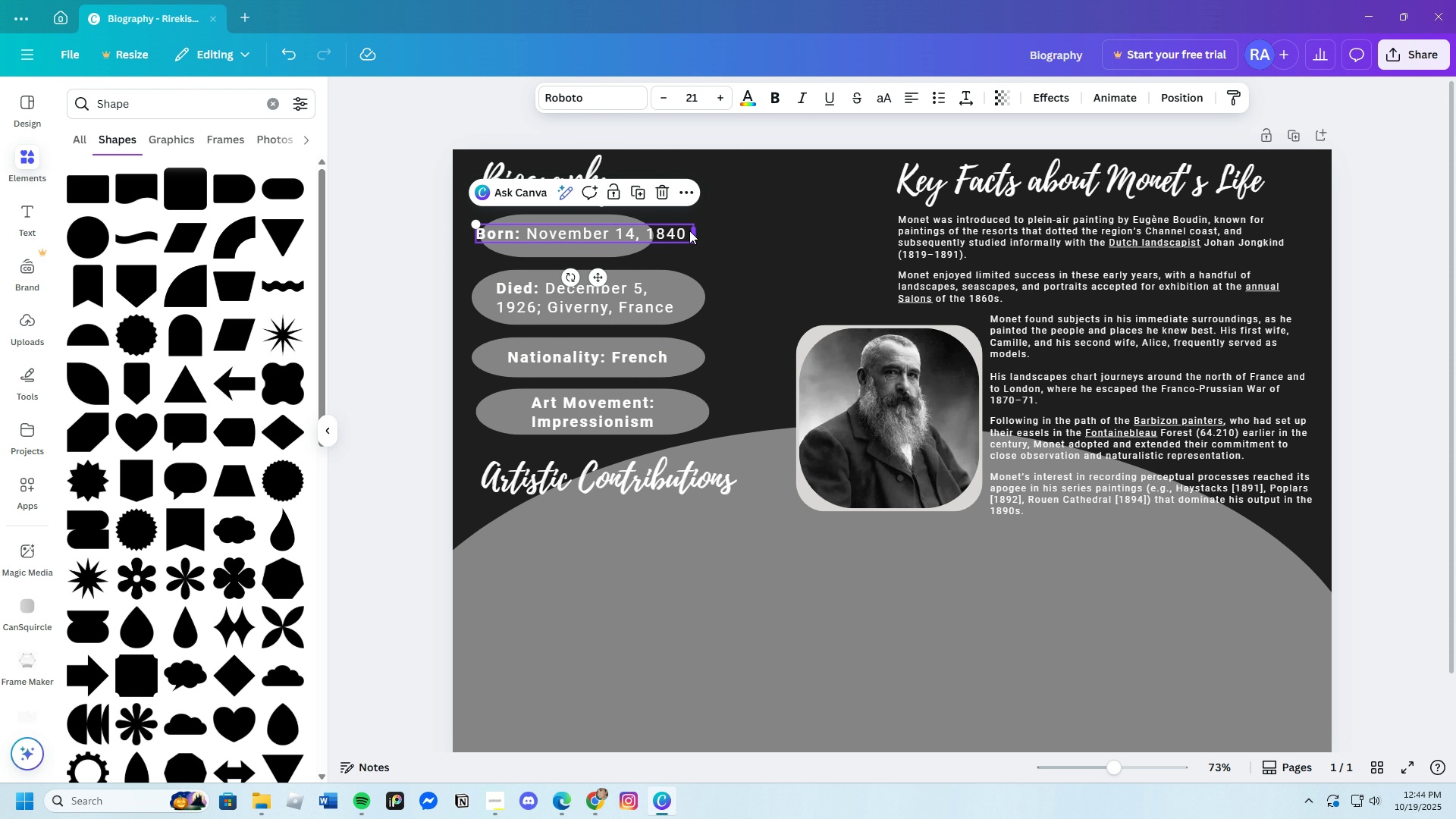 
left_click_drag(start_coordinate=[694, 231], to_coordinate=[628, 229])
 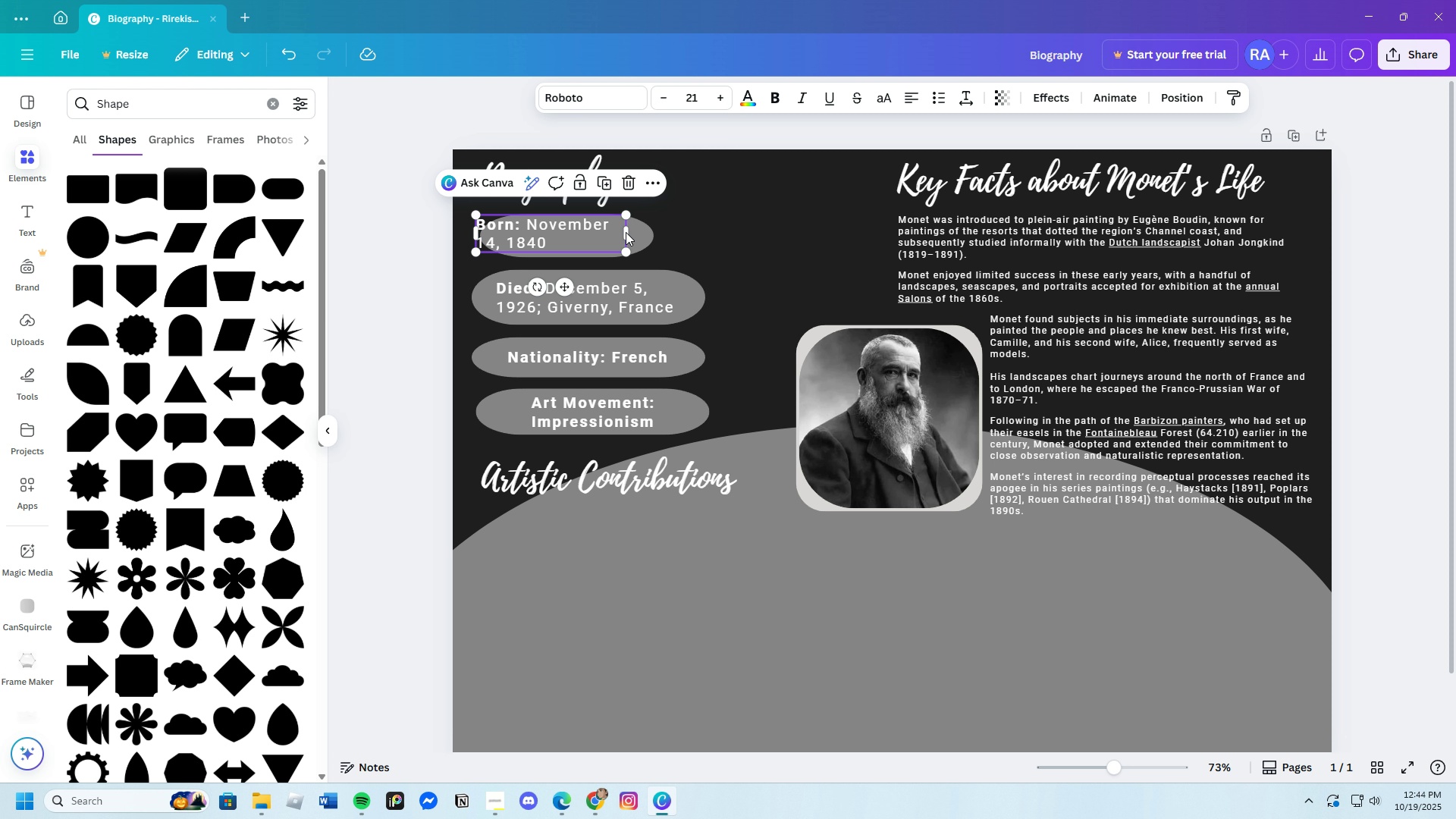 
left_click_drag(start_coordinate=[627, 234], to_coordinate=[701, 246])
 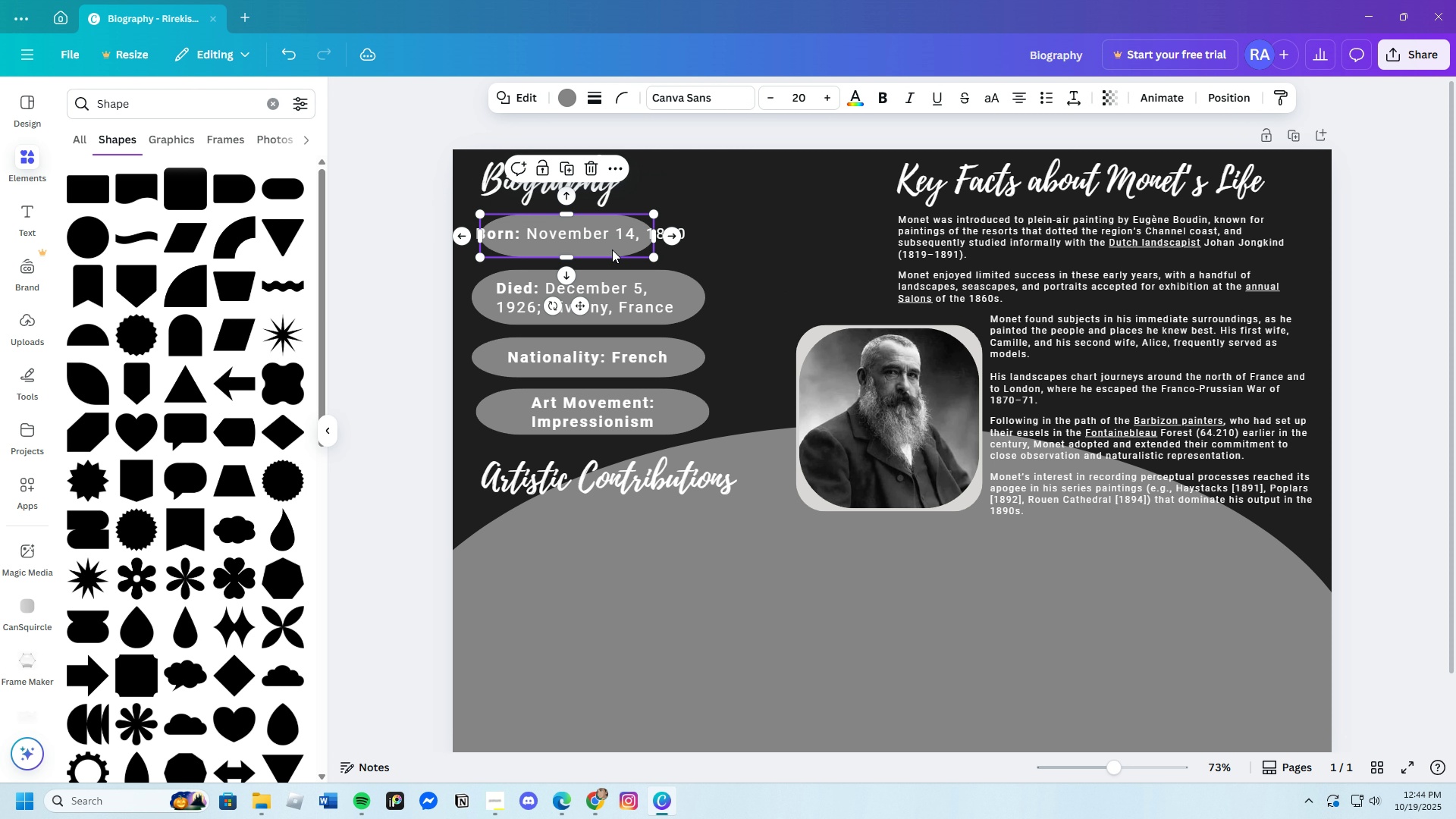 
left_click([612, 249])
 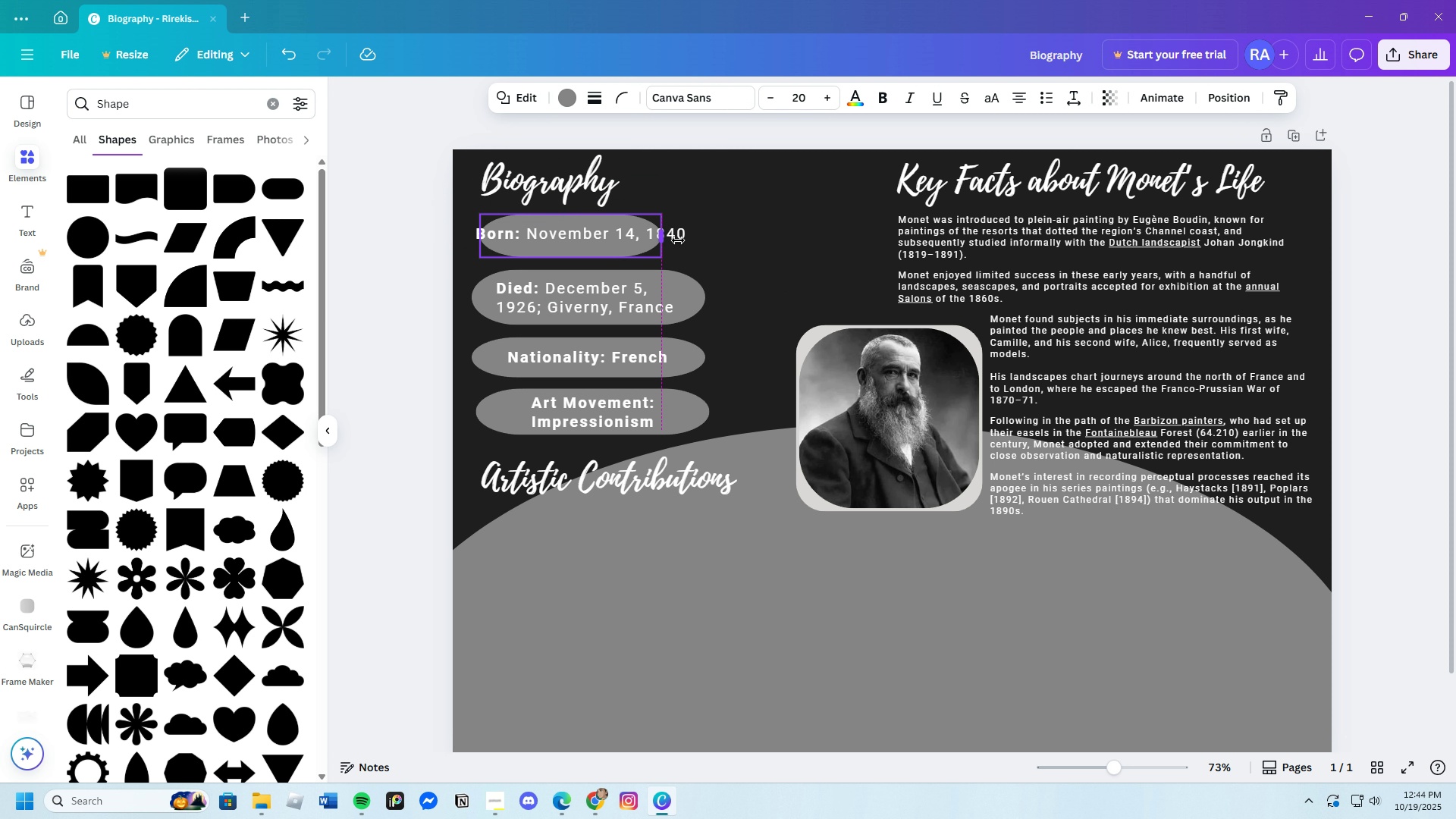 
left_click_drag(start_coordinate=[652, 237], to_coordinate=[692, 244])
 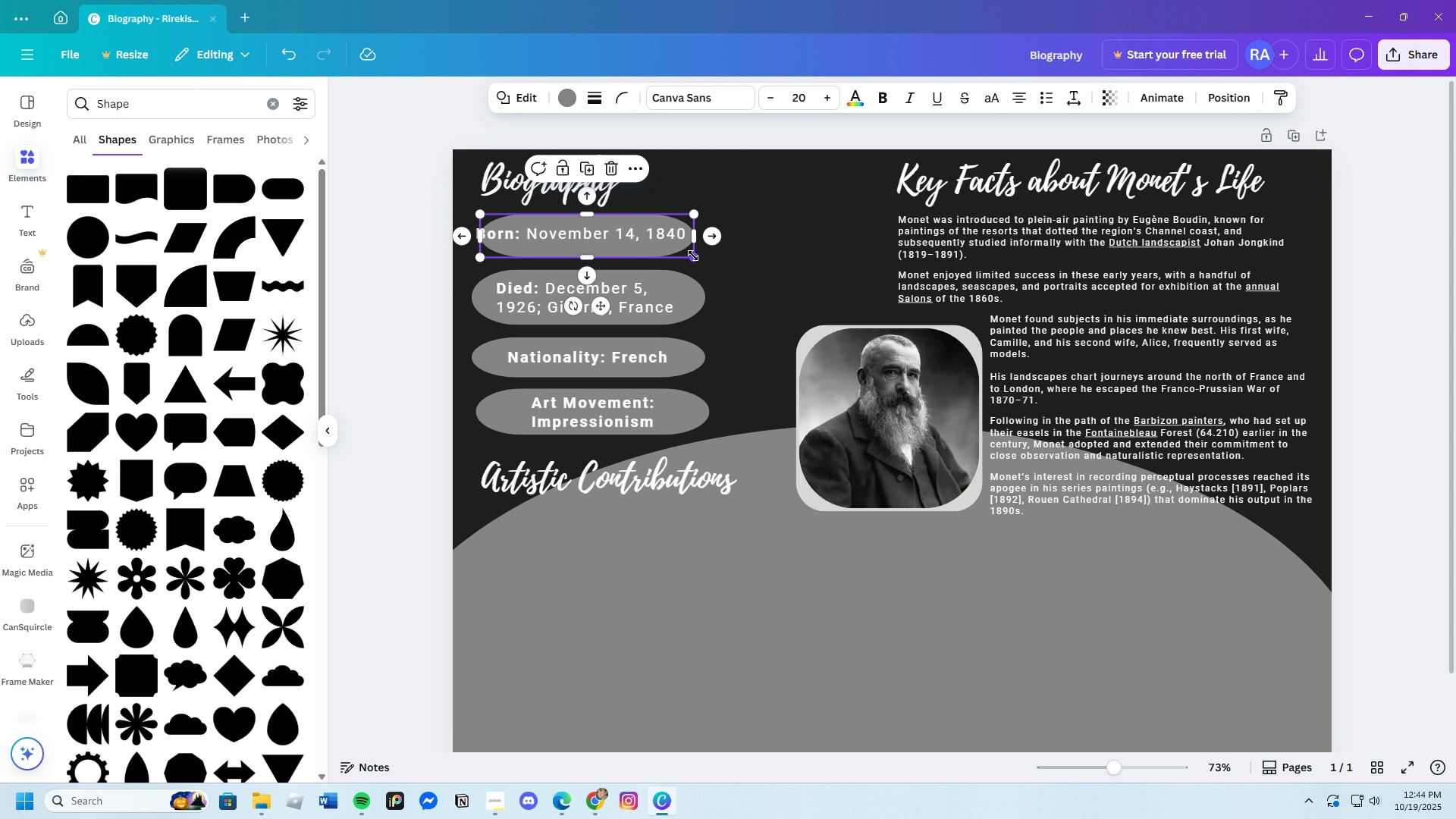 
left_click_drag(start_coordinate=[693, 256], to_coordinate=[708, 266])
 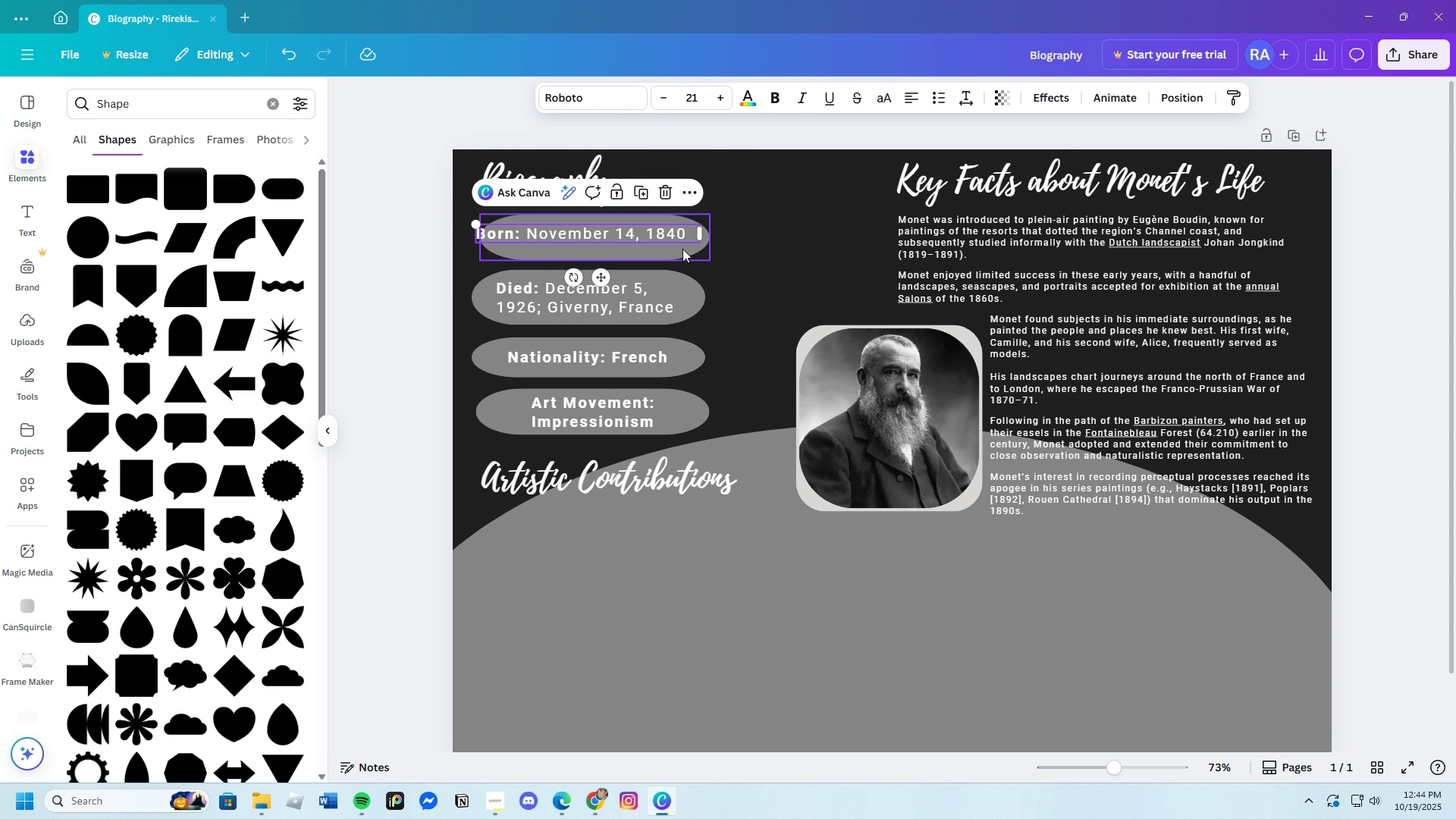 
left_click([620, 234])
 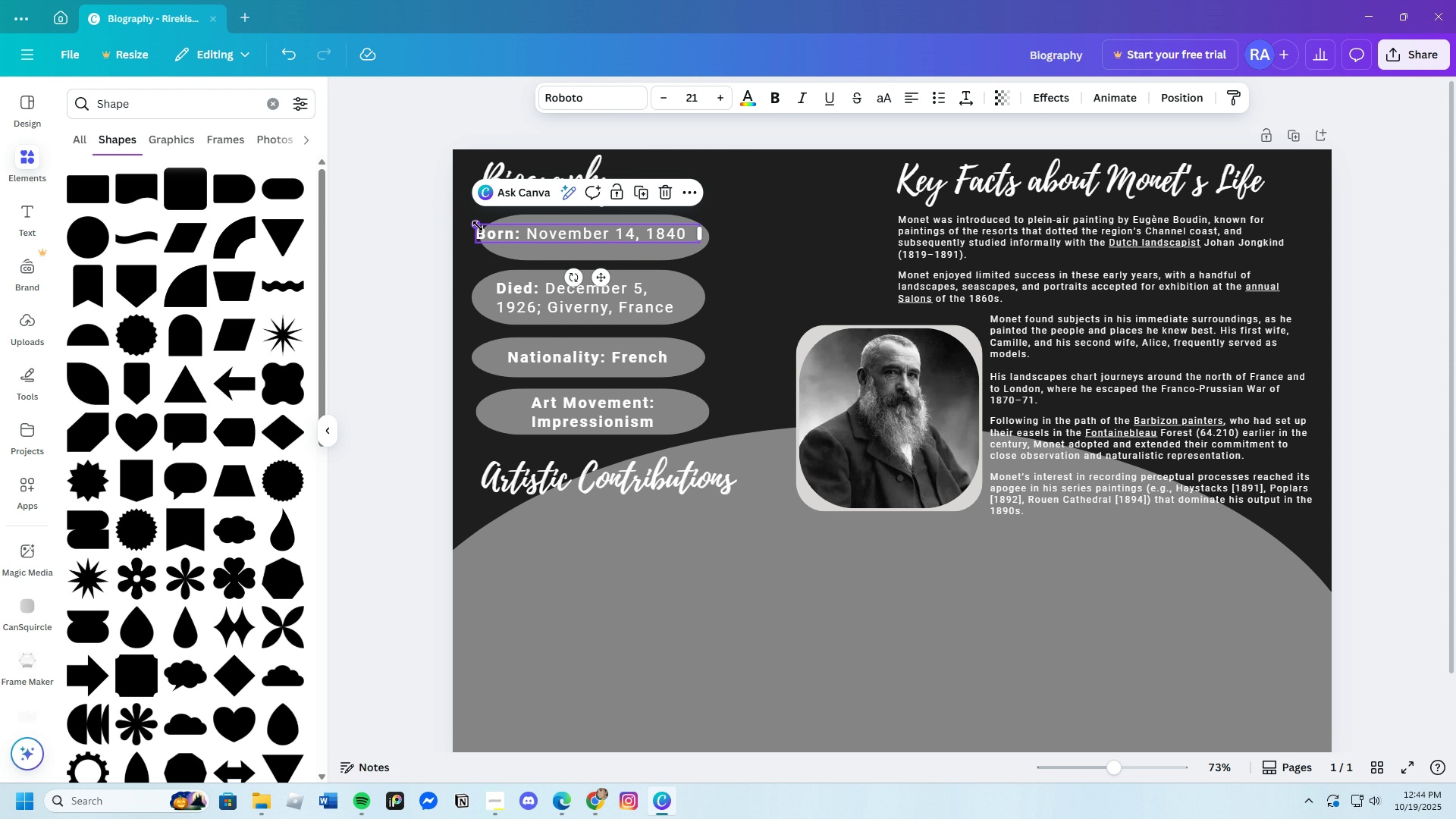 
left_click_drag(start_coordinate=[478, 226], to_coordinate=[507, 232])
 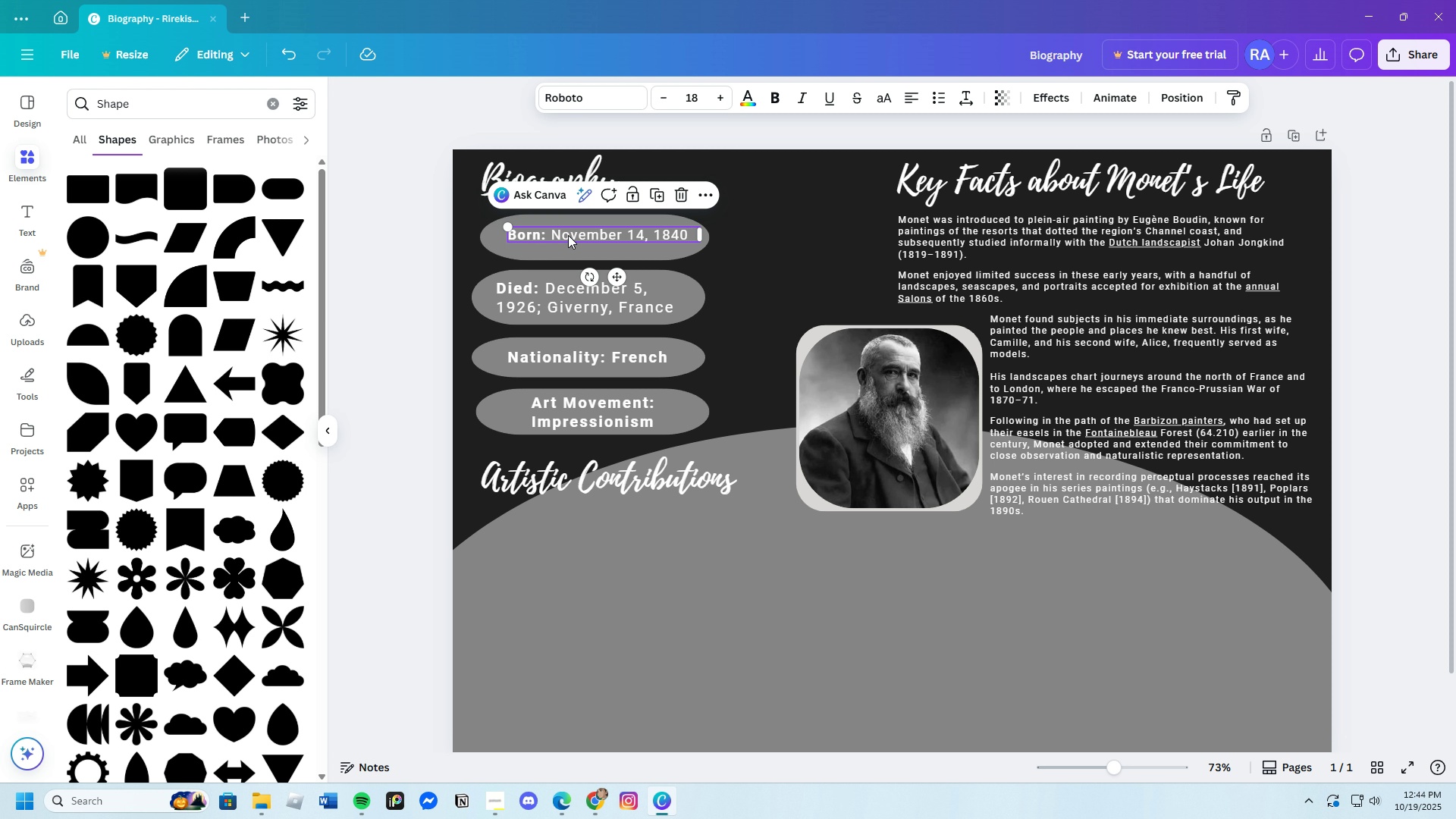 
left_click_drag(start_coordinate=[570, 236], to_coordinate=[561, 235])
 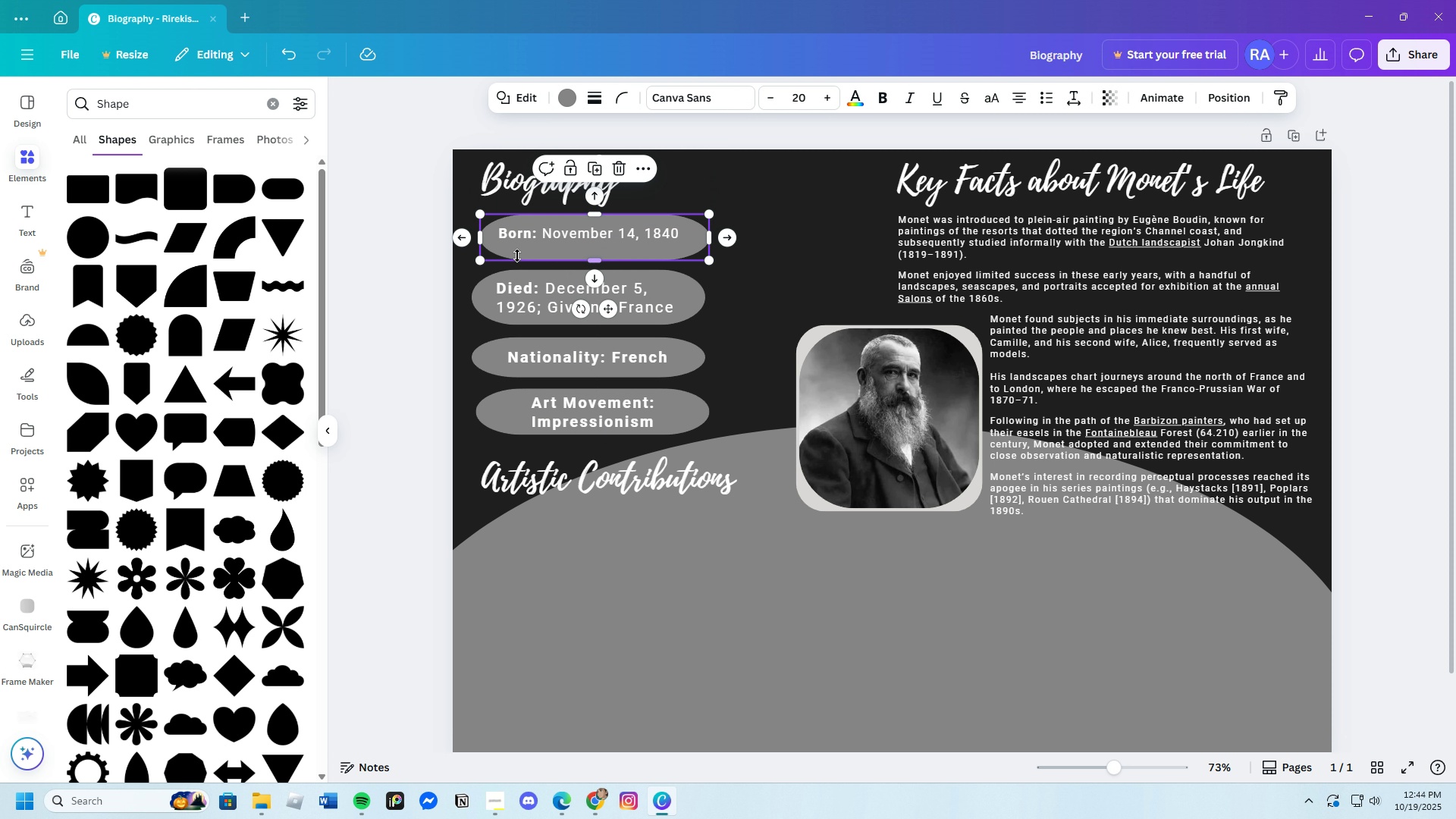 
left_click([517, 256])
 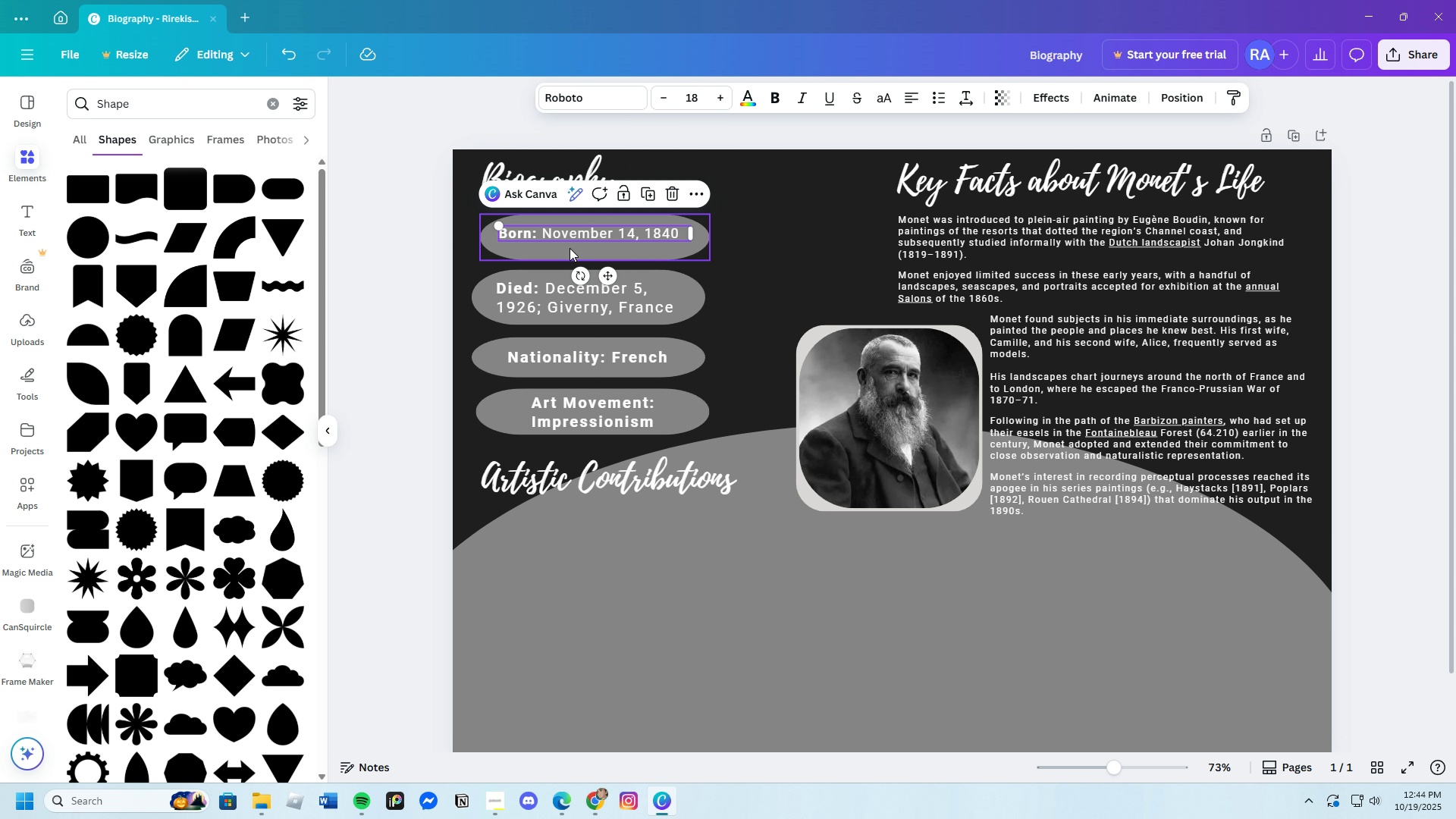 
left_click([538, 253])
 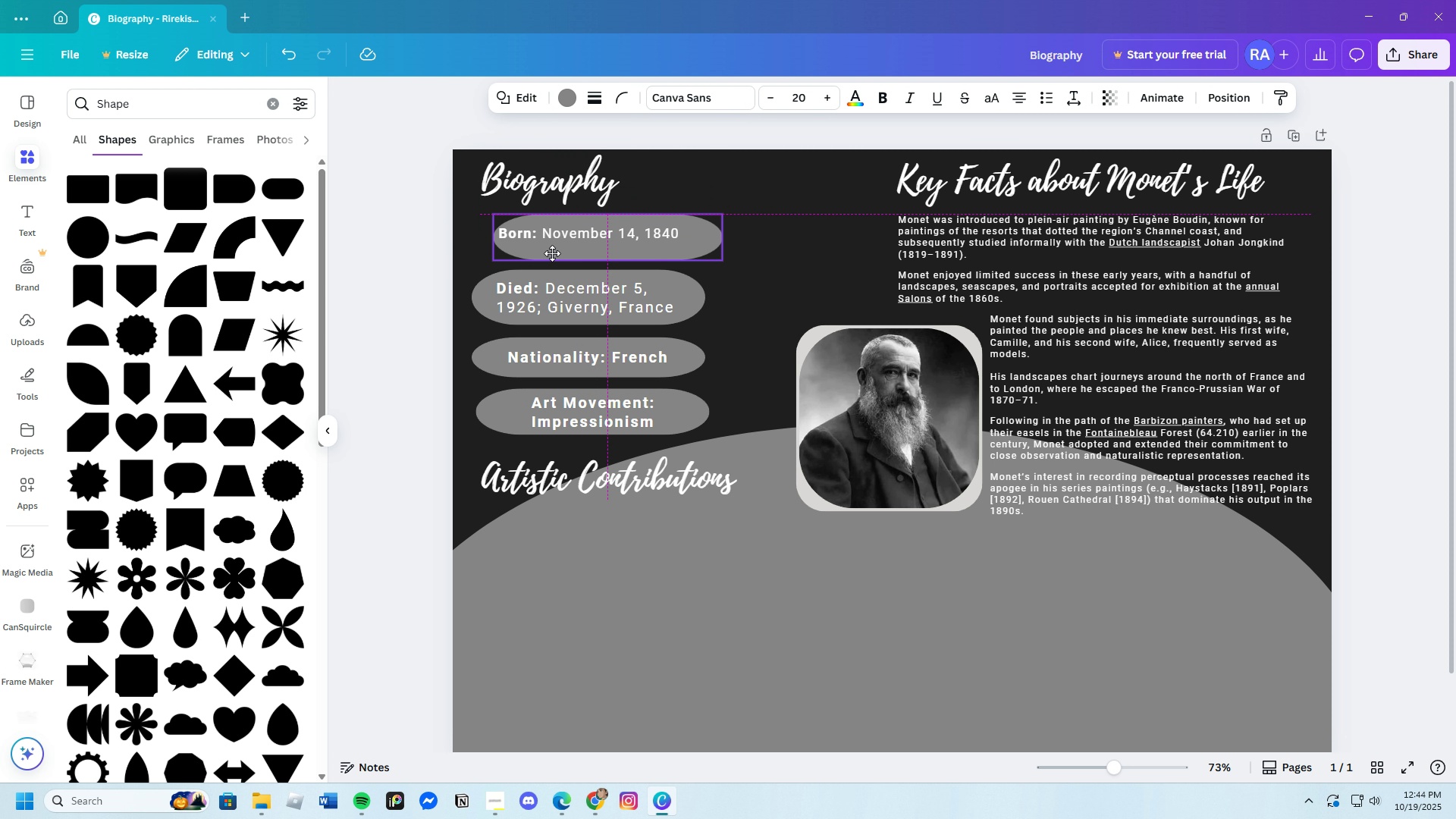 
left_click_drag(start_coordinate=[541, 253], to_coordinate=[534, 251])
 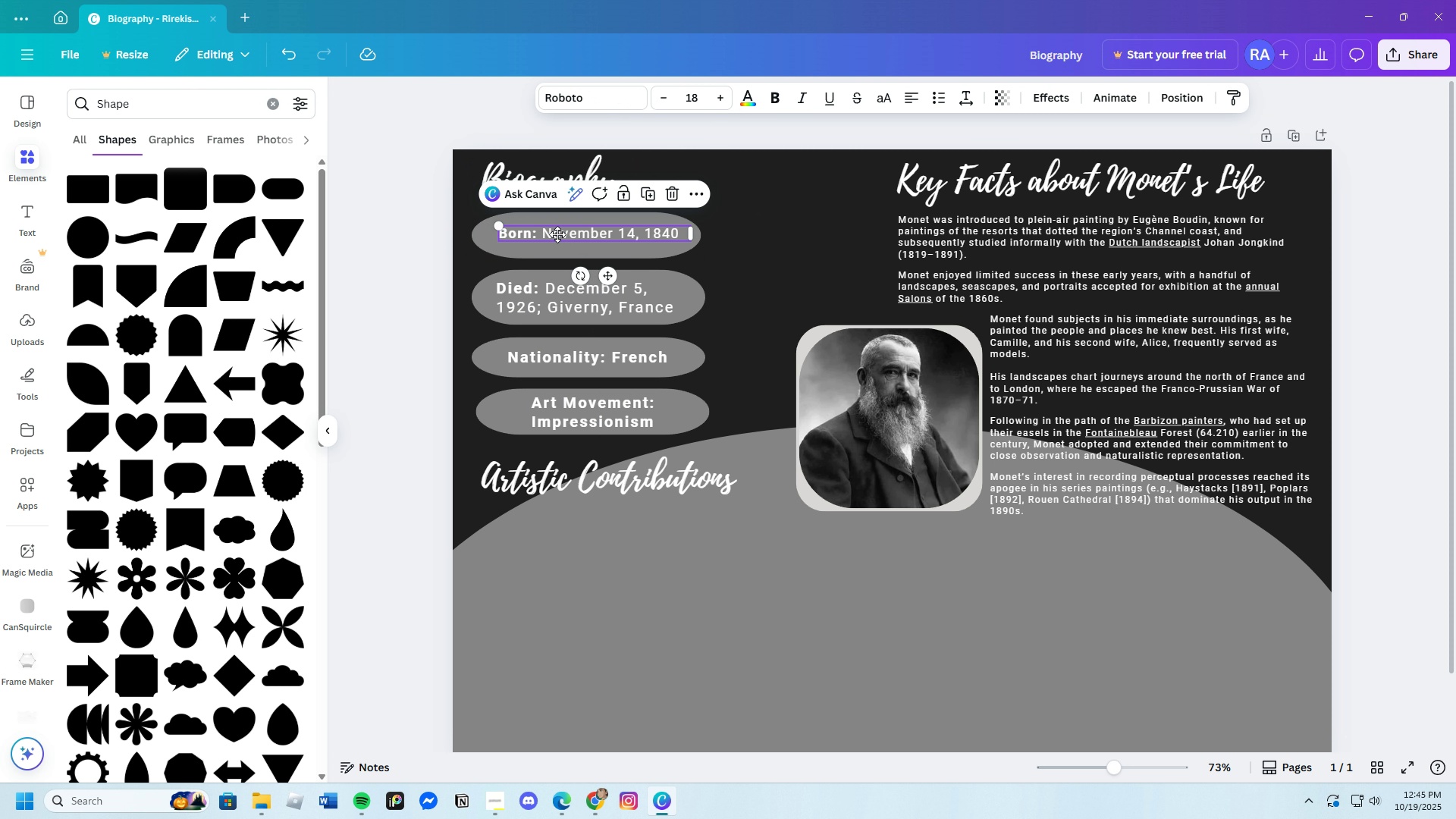 
left_click_drag(start_coordinate=[562, 236], to_coordinate=[557, 234])
 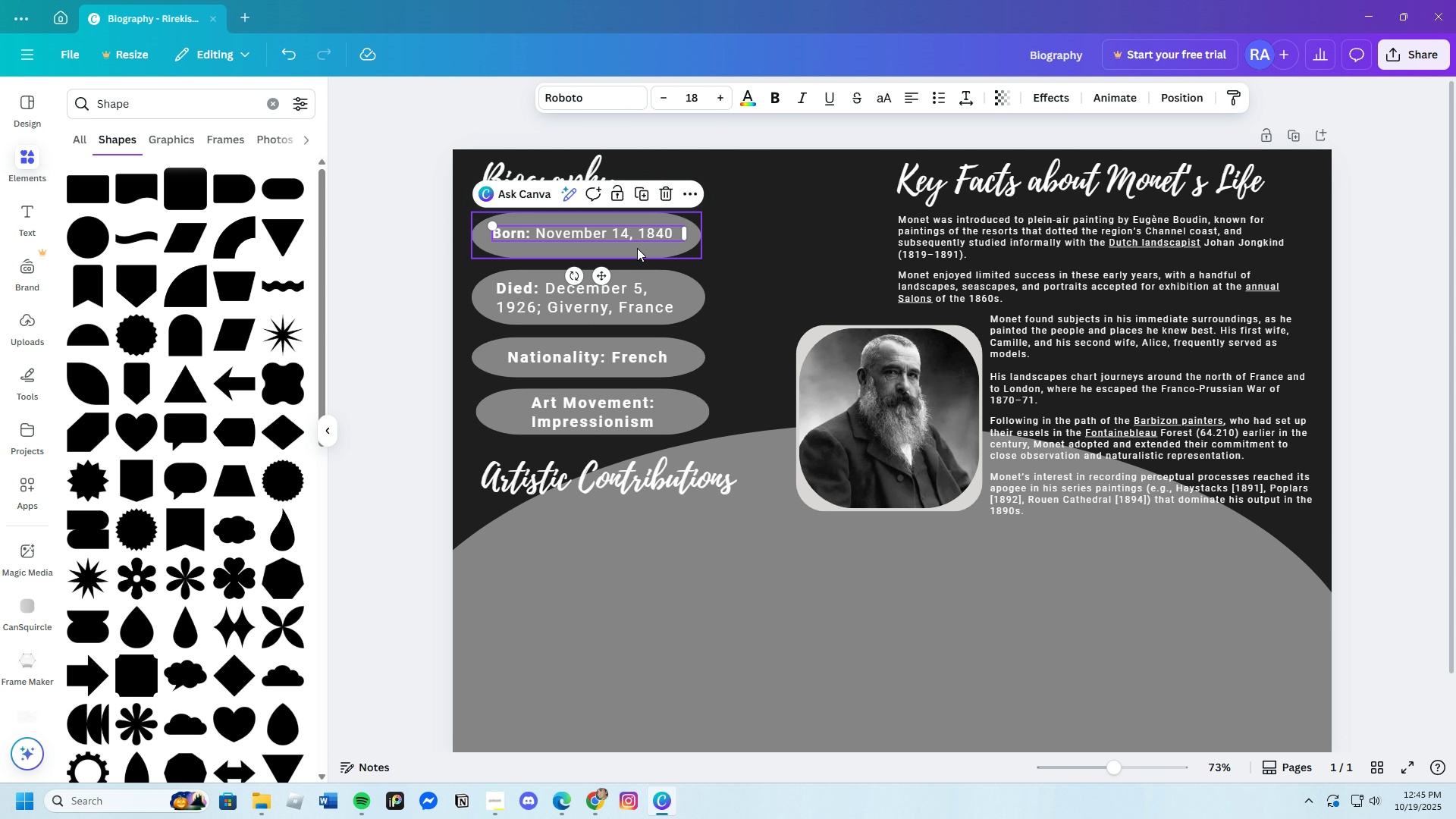 
left_click([639, 248])
 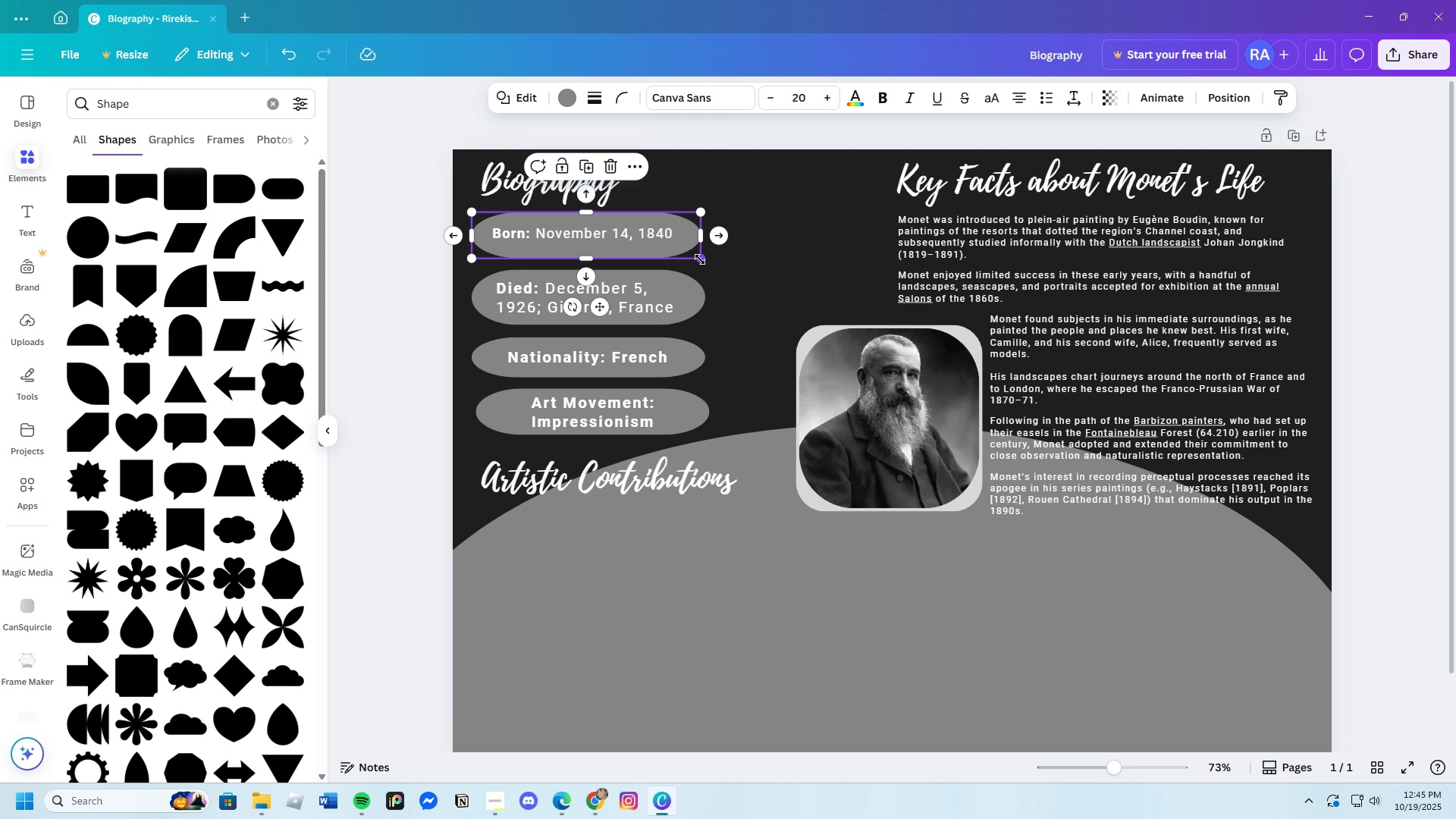 
left_click_drag(start_coordinate=[698, 259], to_coordinate=[676, 255])
 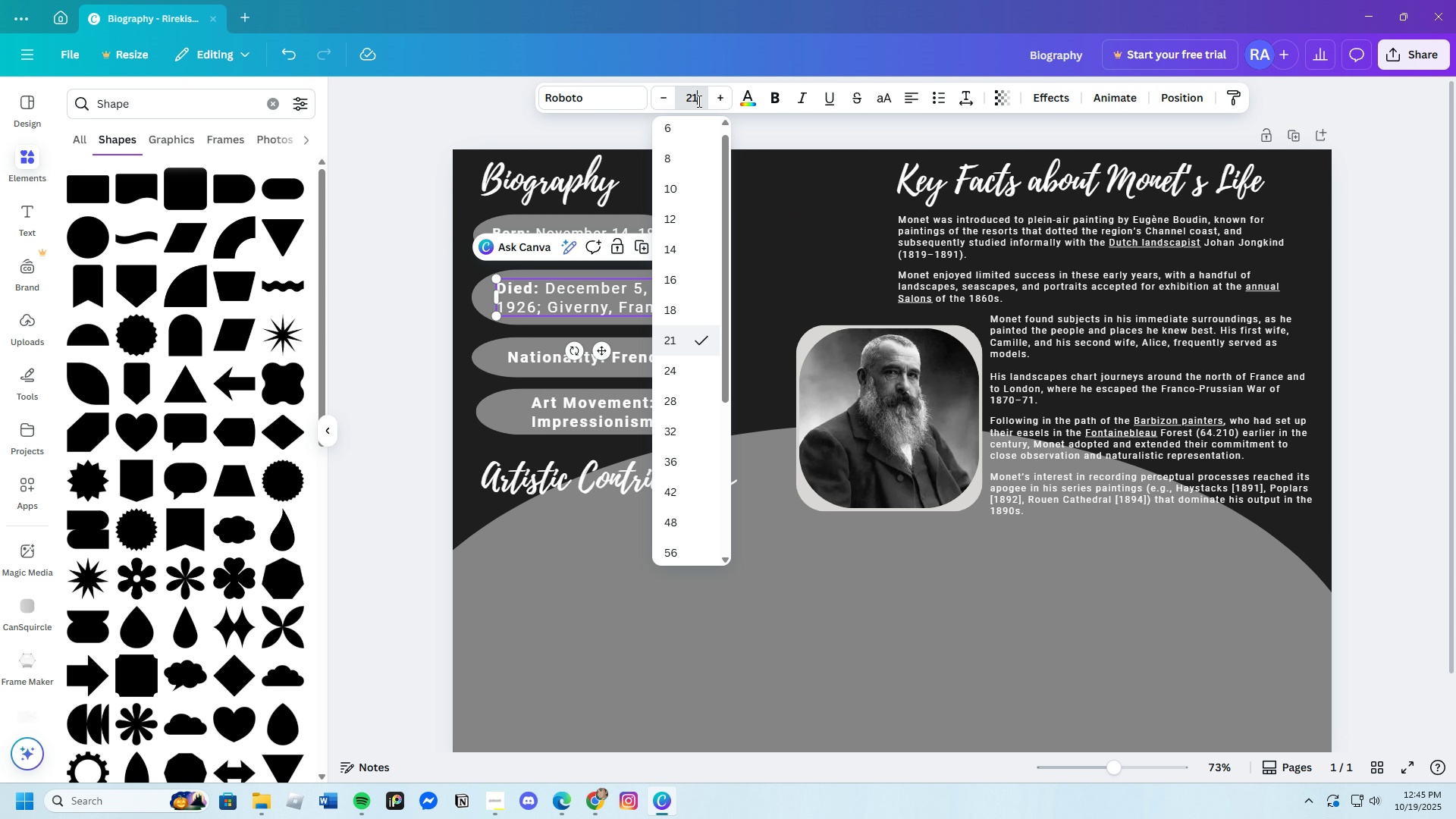 
wait(6.26)
 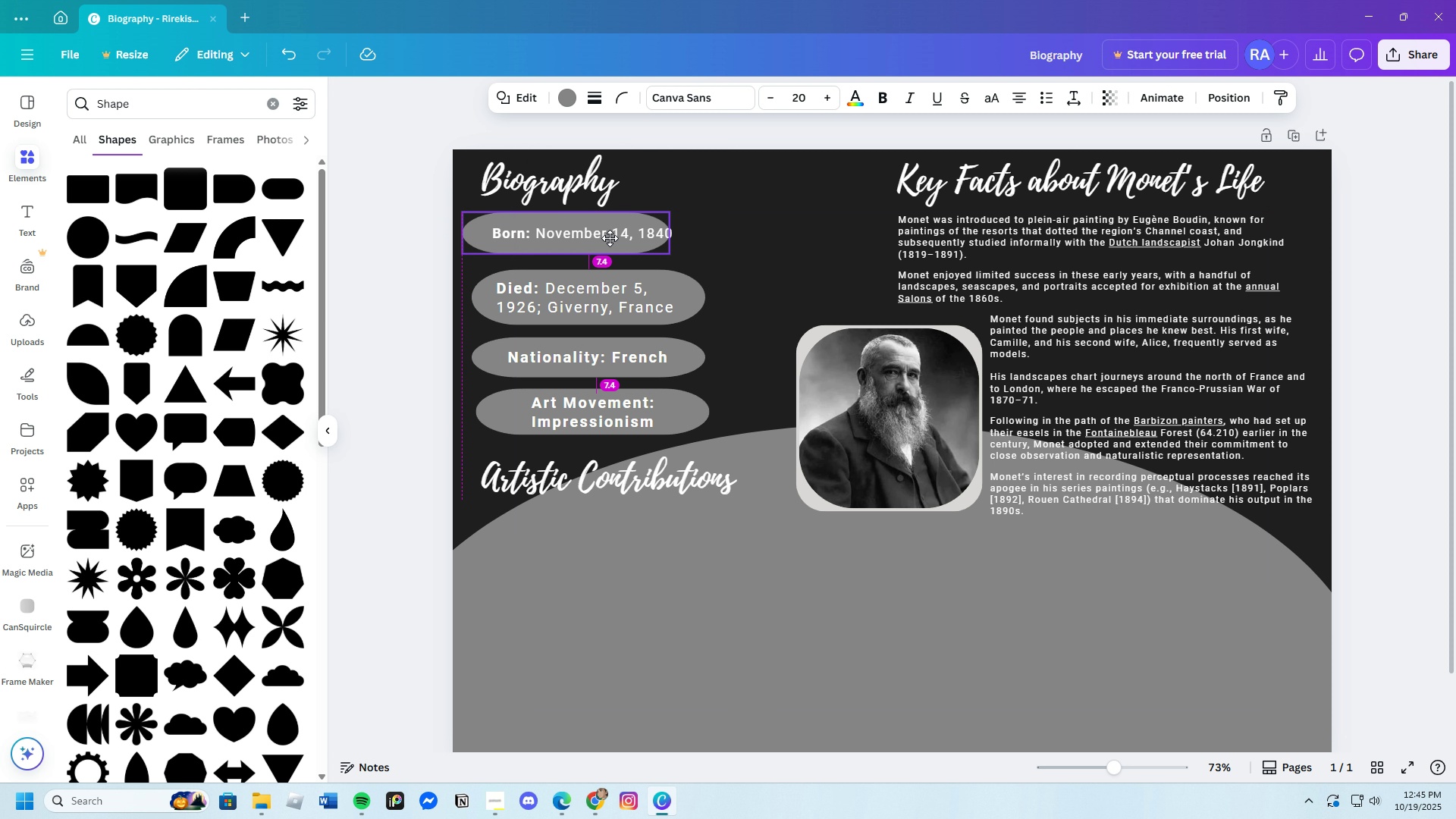 
key(Backspace)
type(18)
 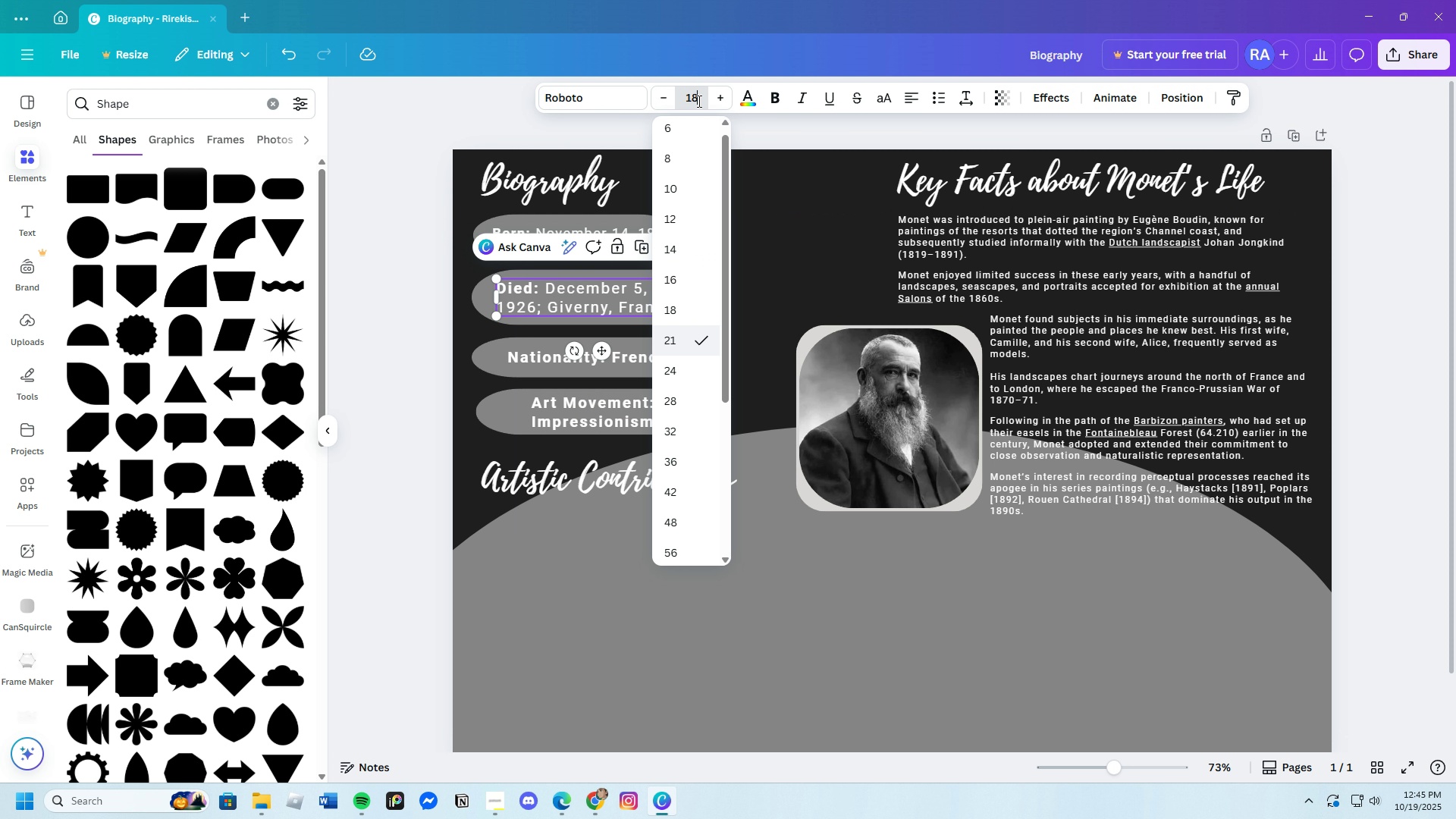 
key(Enter)
 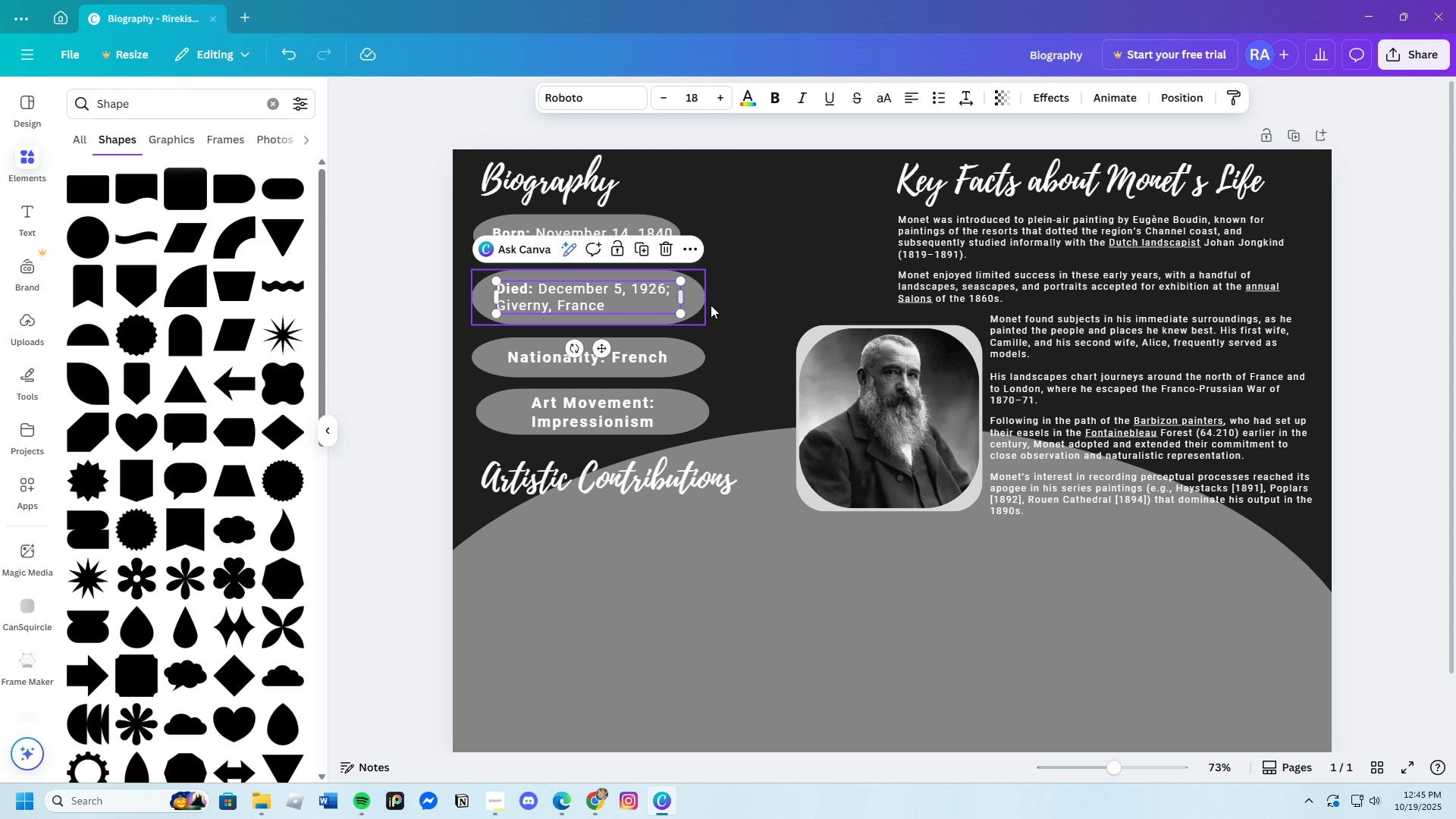 
left_click([719, 293])
 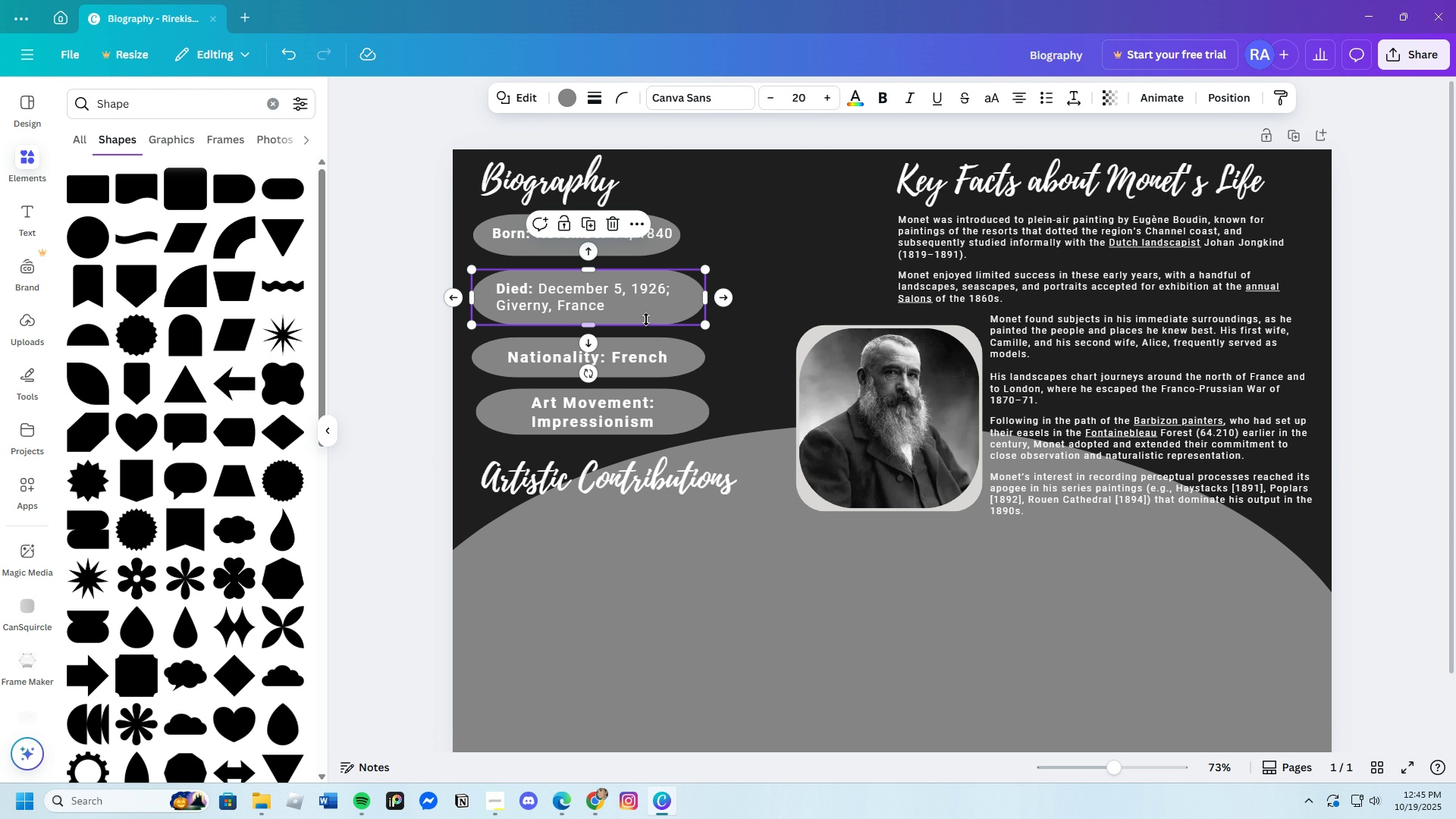 
left_click([646, 319])
 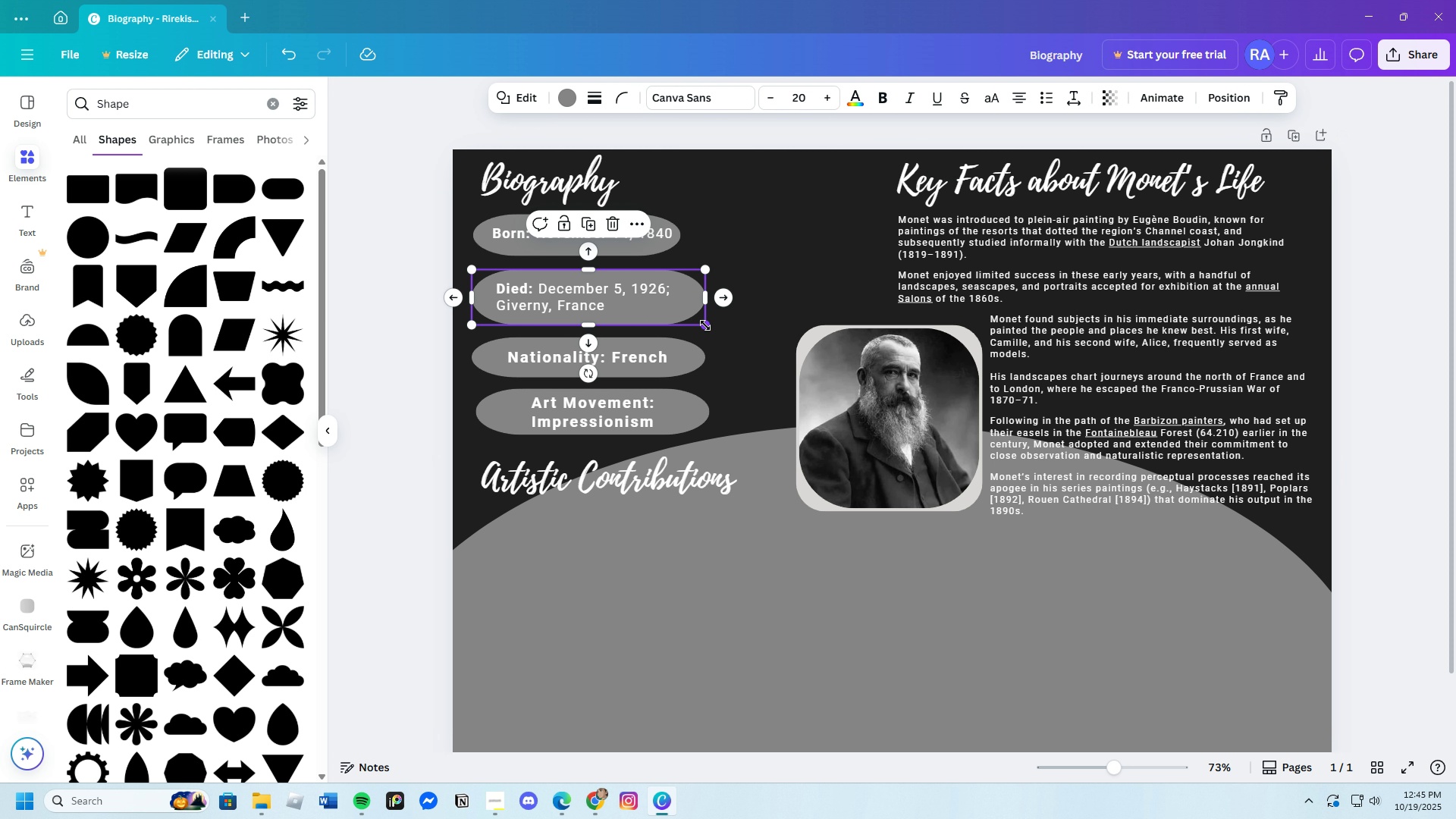 
left_click_drag(start_coordinate=[705, 325], to_coordinate=[679, 309])
 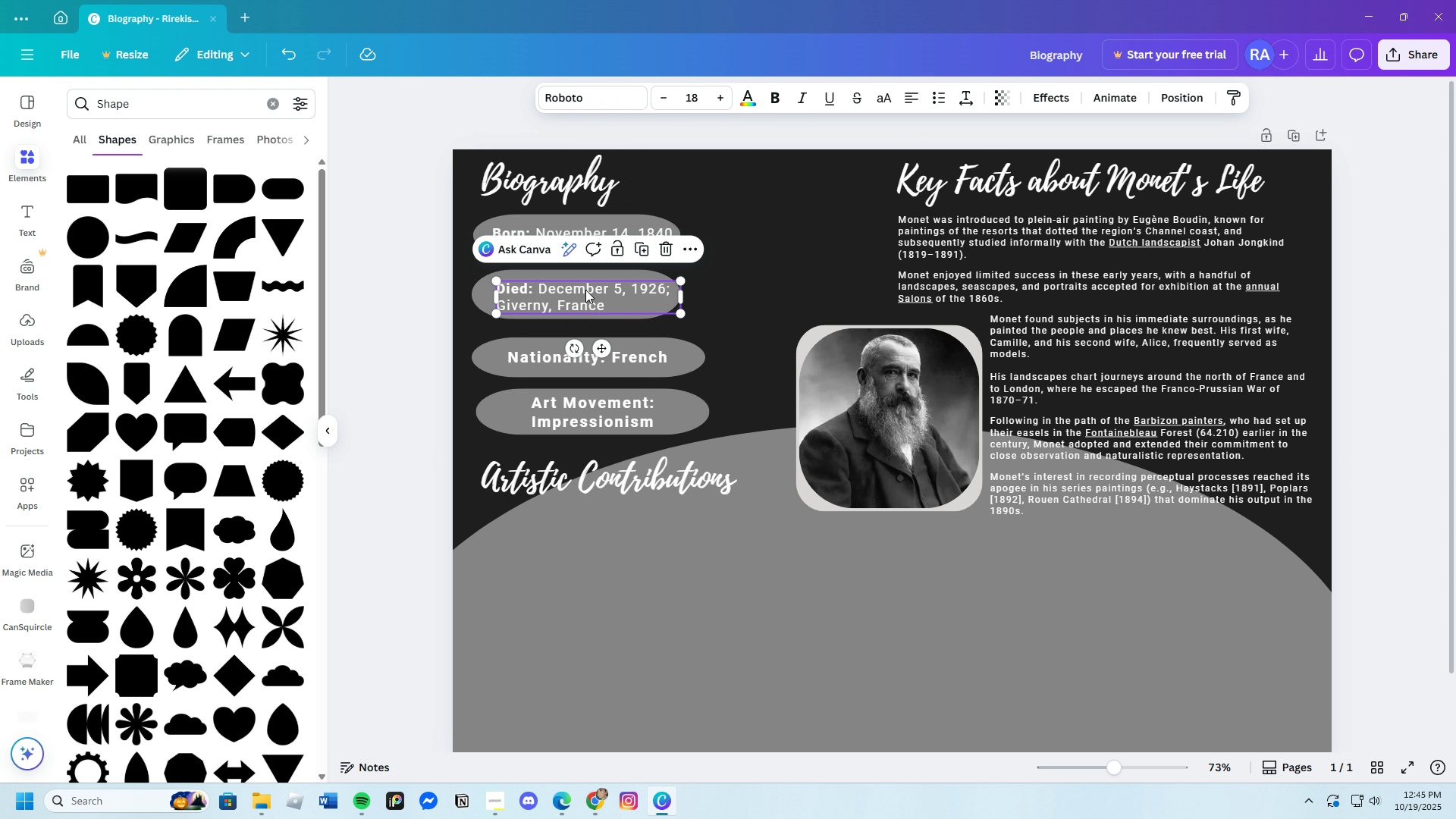 
left_click([585, 290])
 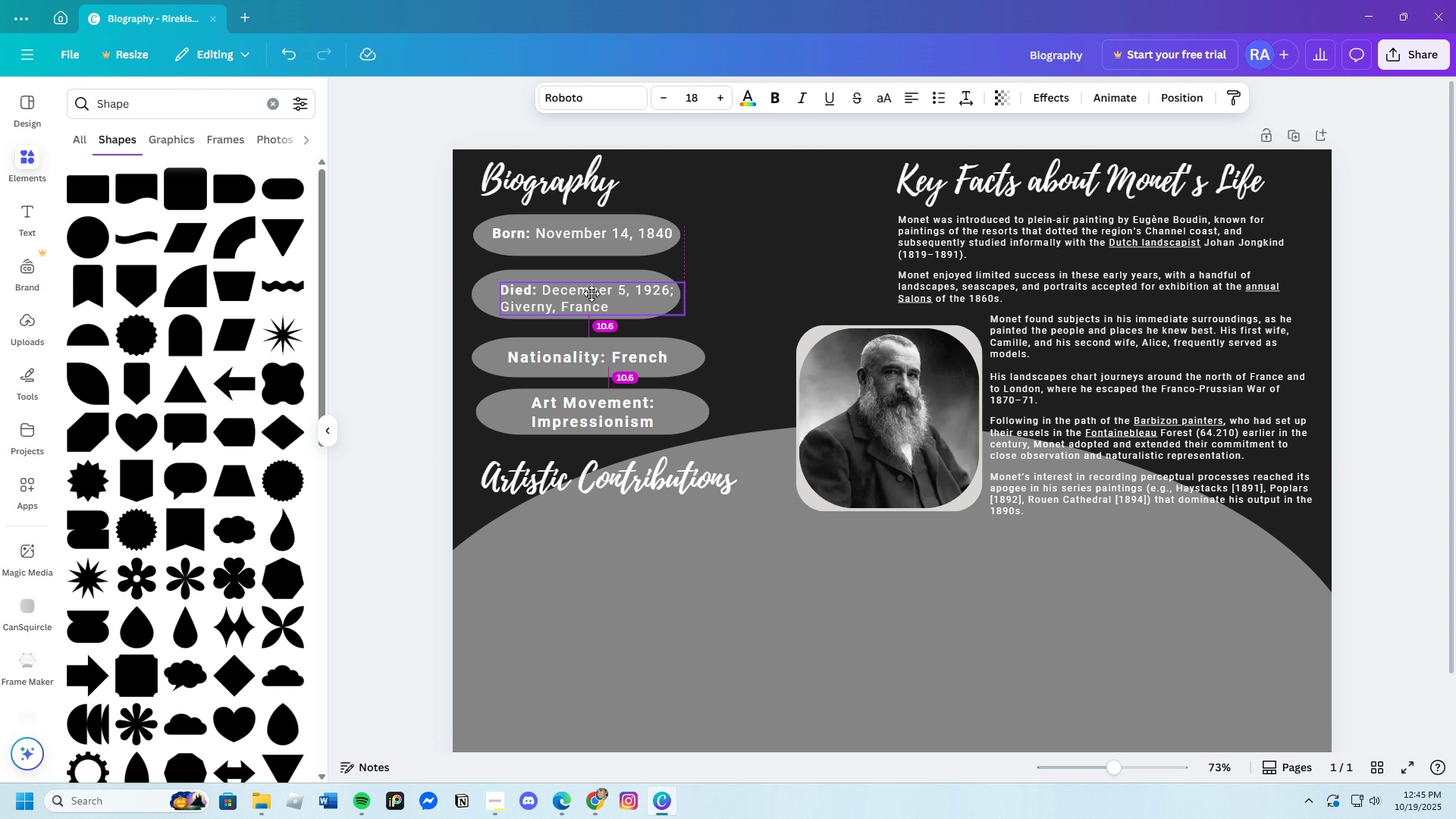 
left_click_drag(start_coordinate=[585, 290], to_coordinate=[790, 288])
 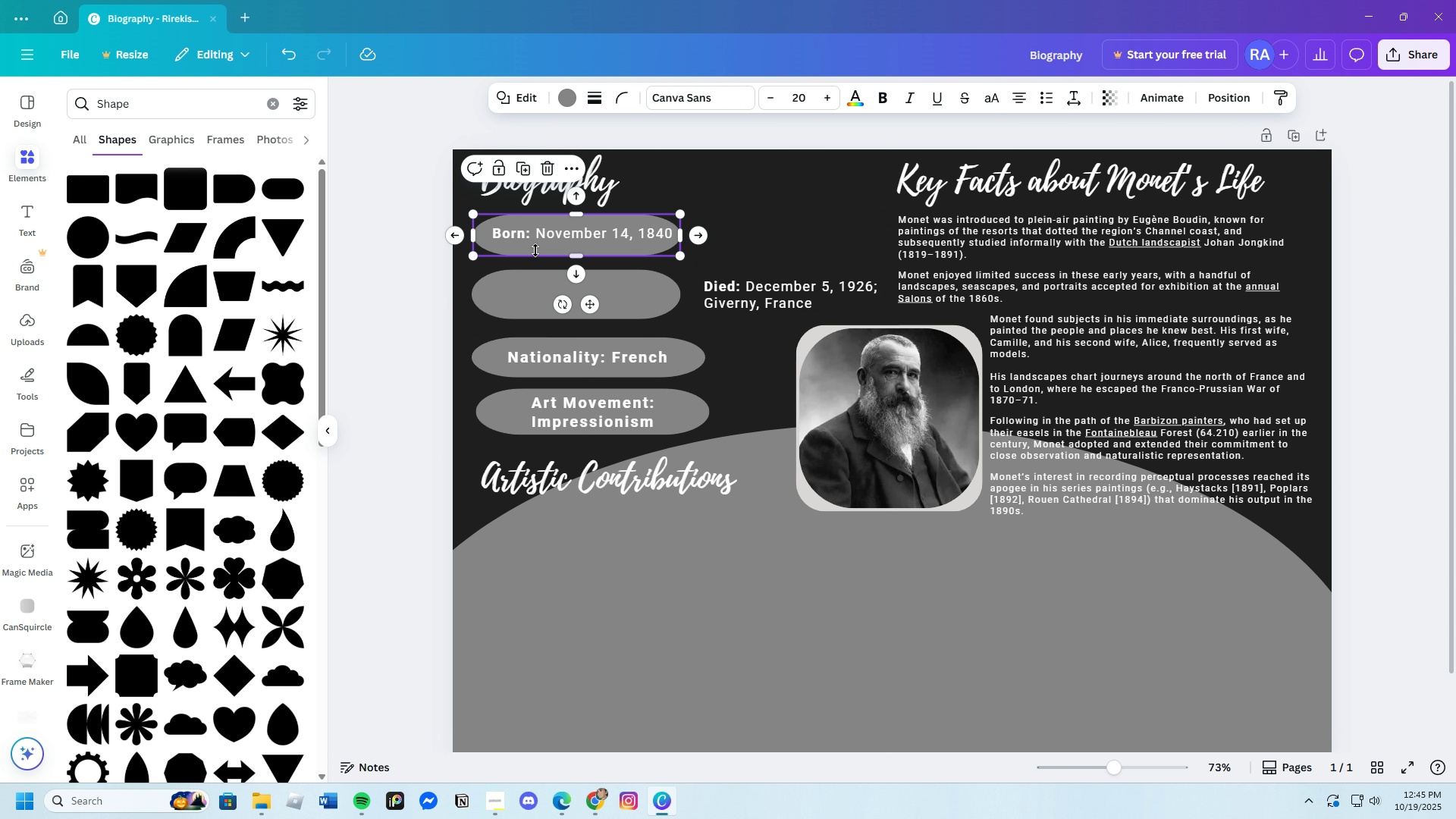 
left_click([535, 250])
 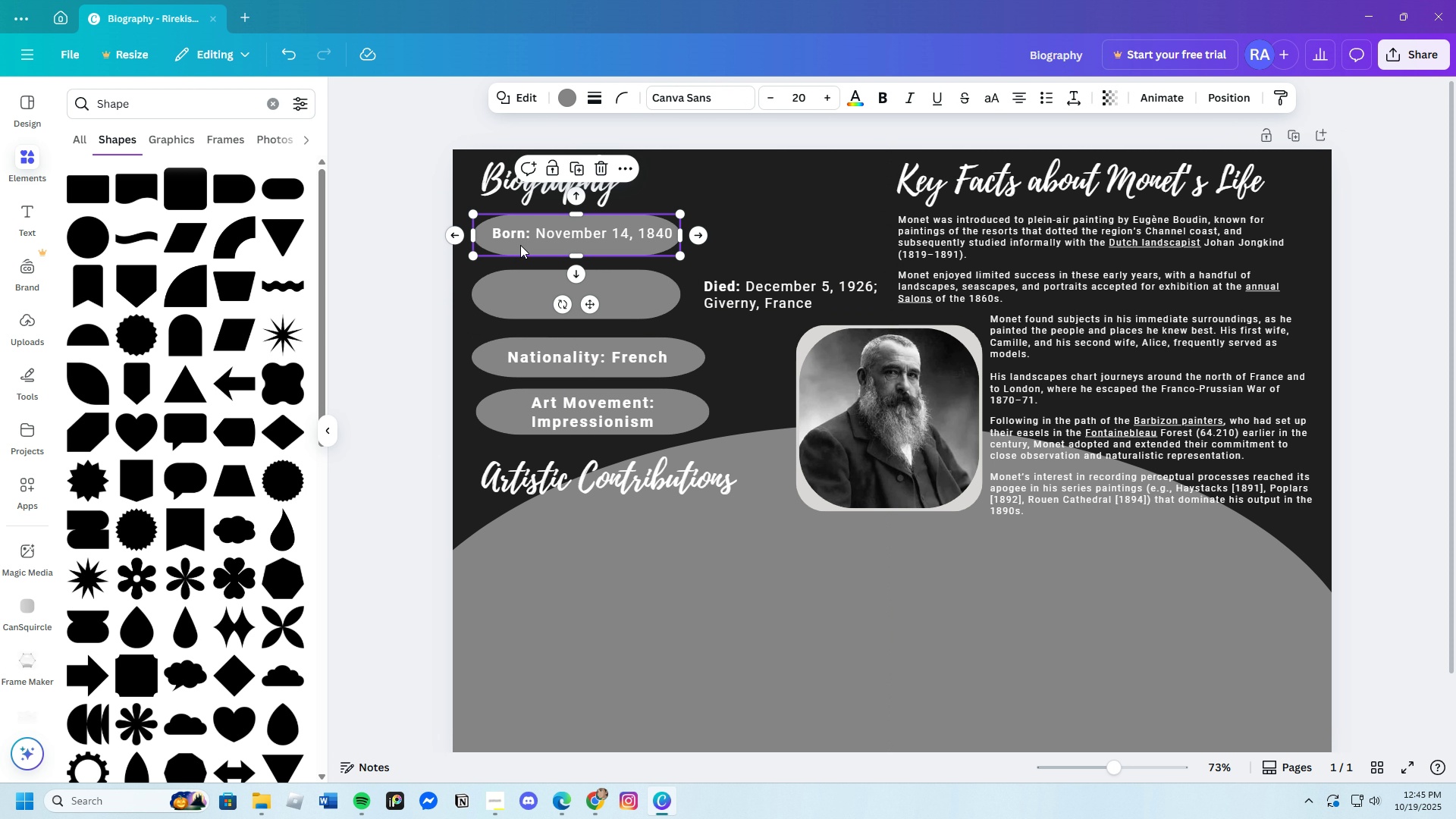 
left_click_drag(start_coordinate=[526, 245], to_coordinate=[515, 245])
 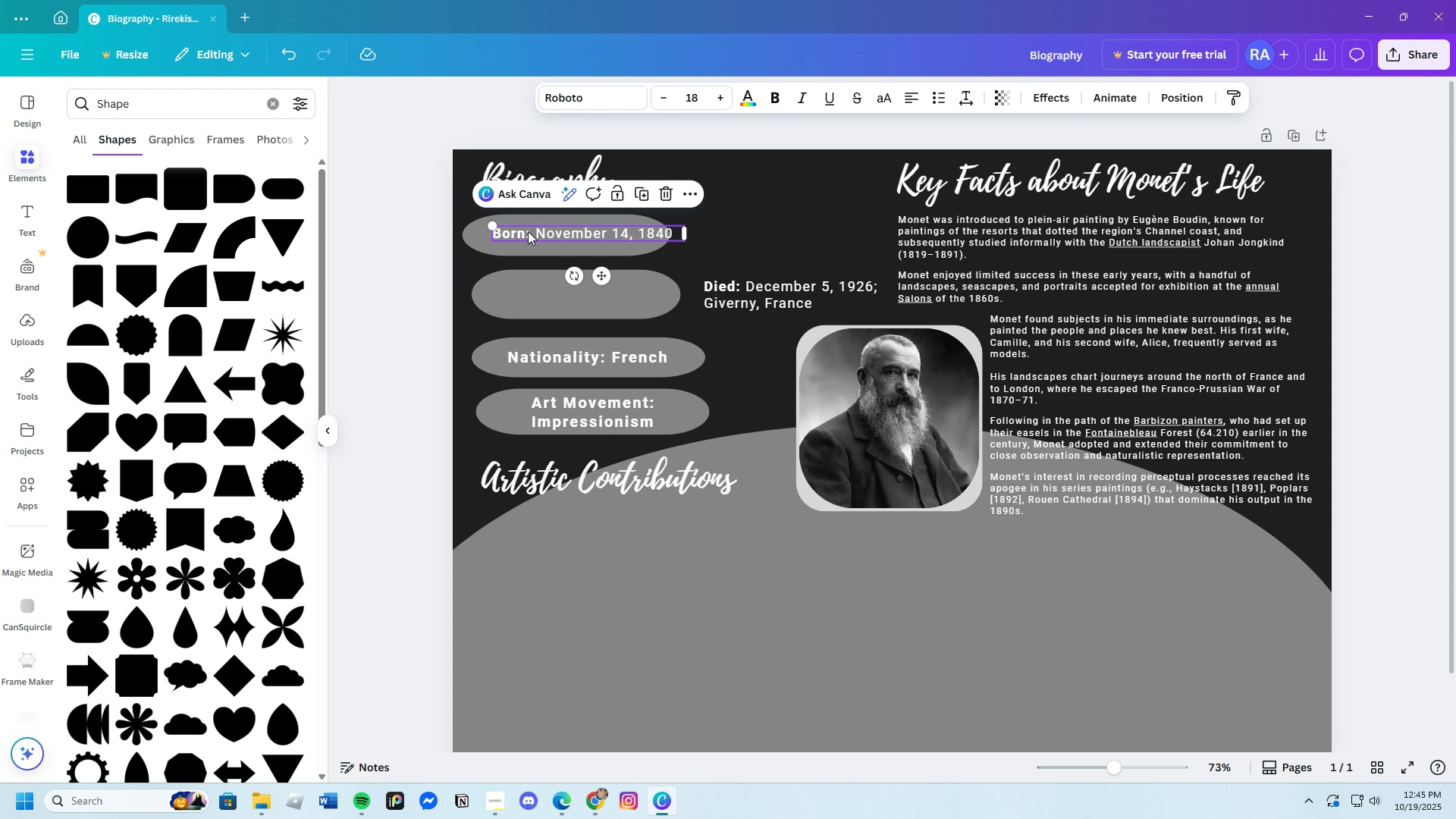 
left_click_drag(start_coordinate=[528, 231], to_coordinate=[514, 234])
 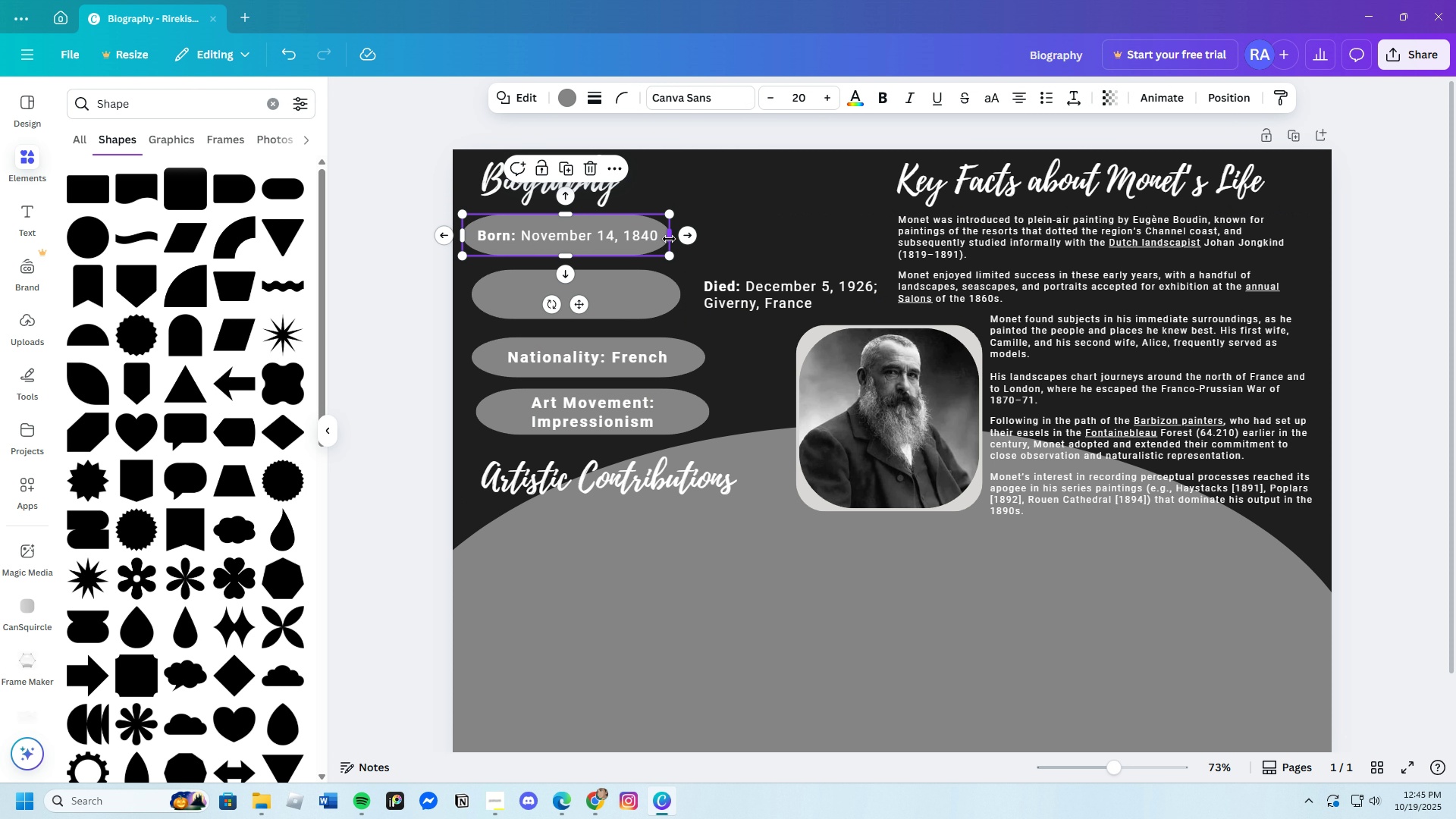 
left_click_drag(start_coordinate=[669, 239], to_coordinate=[661, 240])
 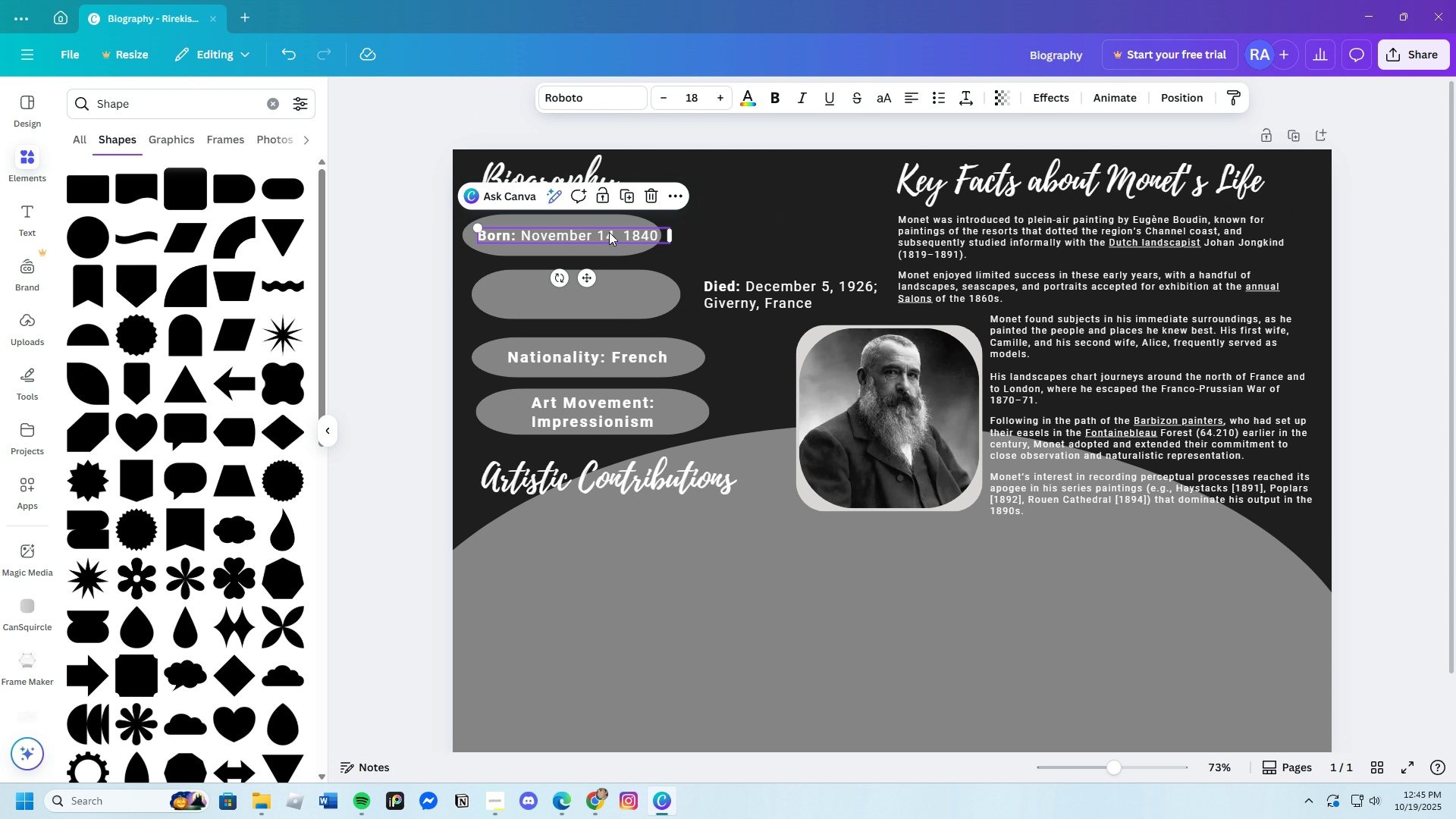 
left_click([609, 232])
 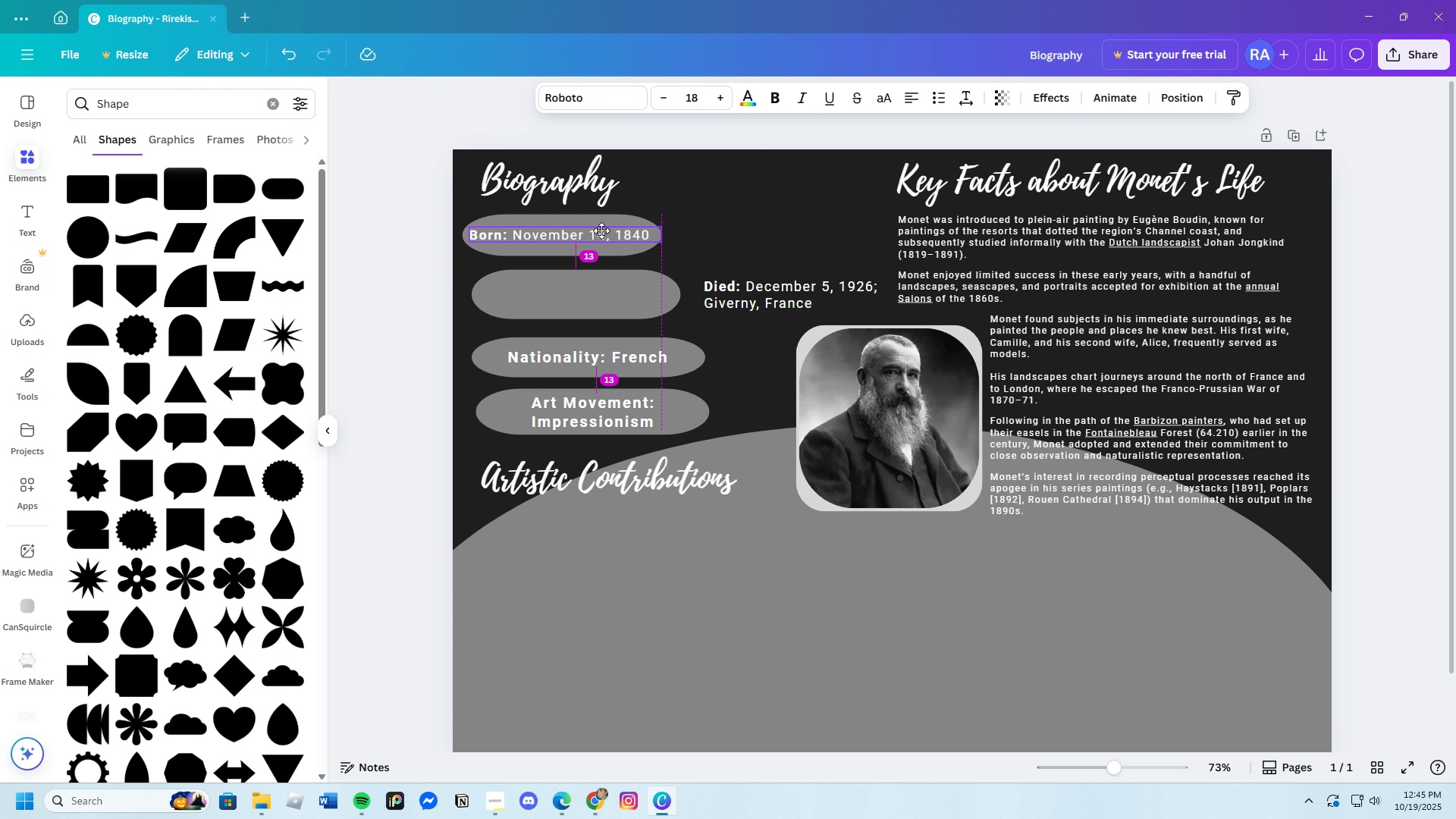 
left_click_drag(start_coordinate=[609, 232], to_coordinate=[601, 231])
 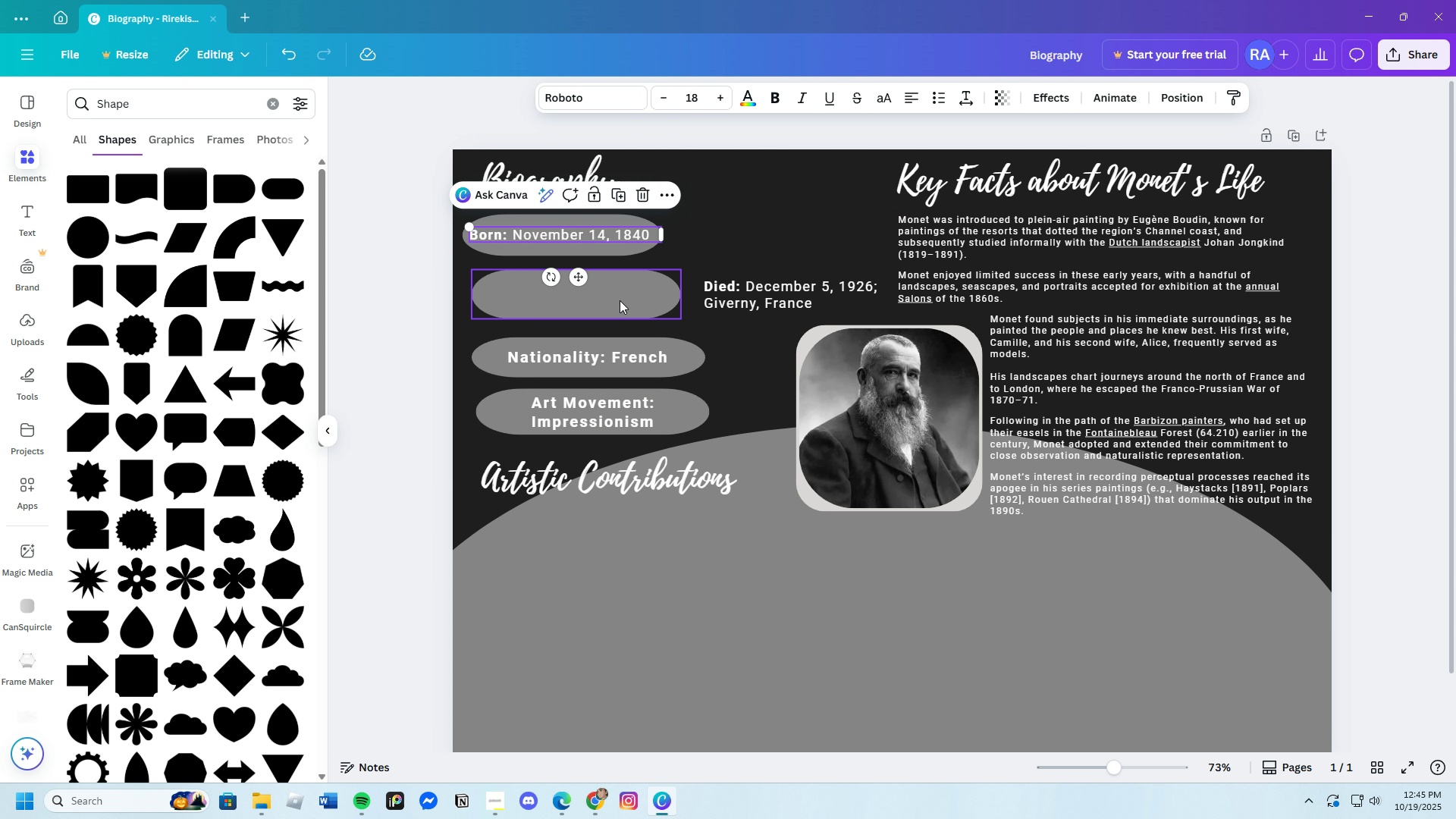 
left_click_drag(start_coordinate=[620, 300], to_coordinate=[828, 238])
 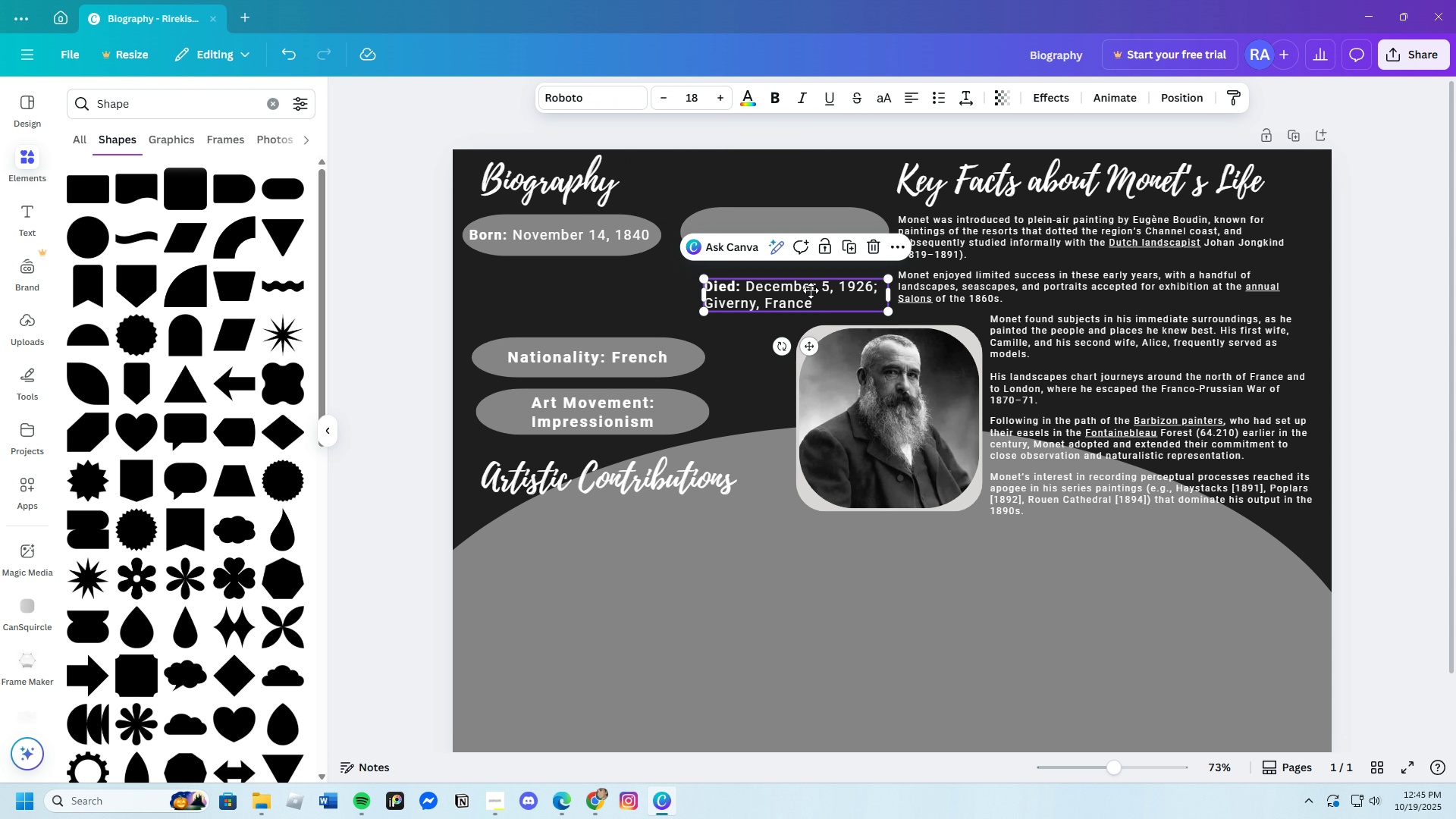 
left_click_drag(start_coordinate=[810, 296], to_coordinate=[804, 235])
 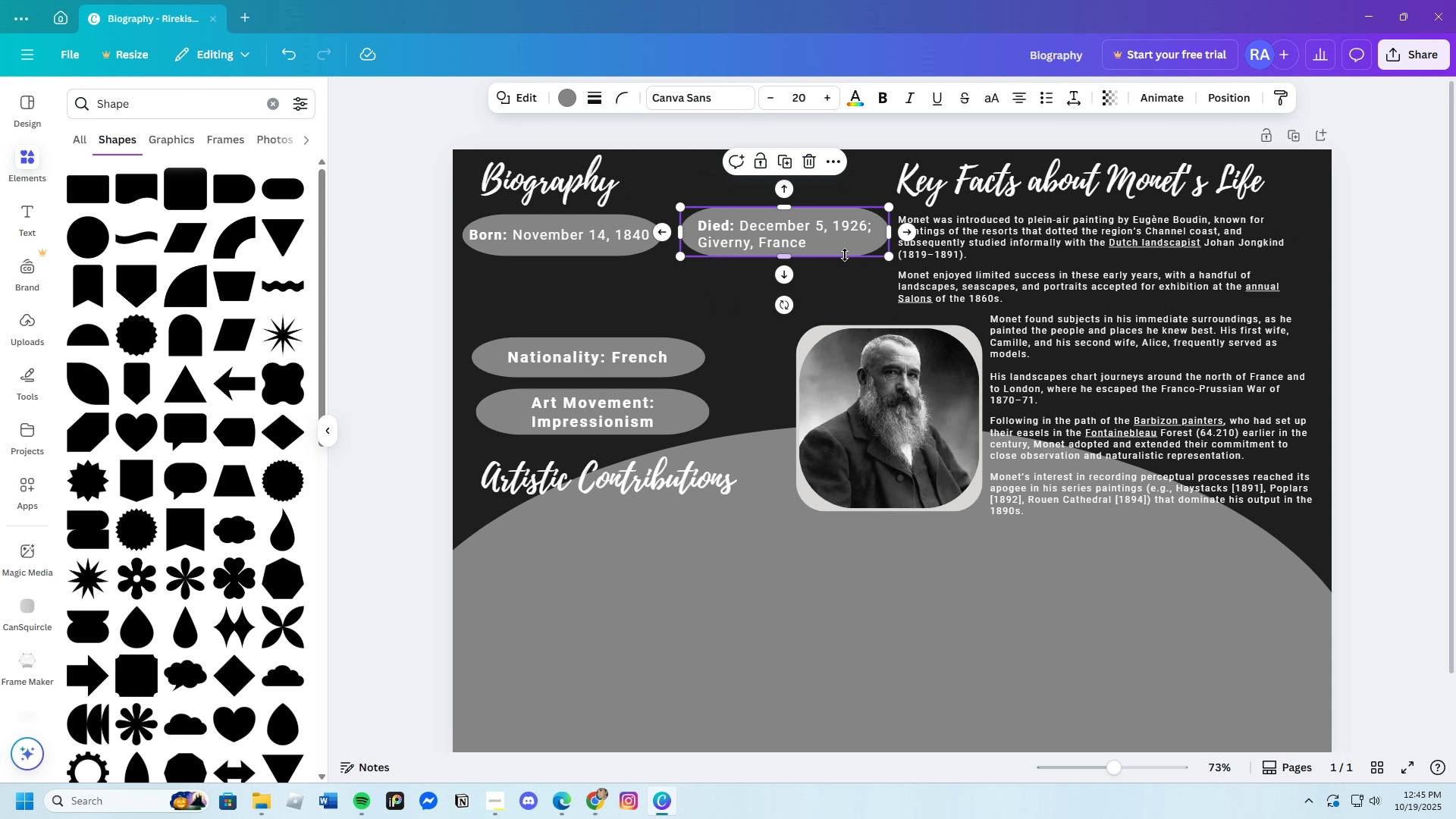 
left_click([845, 255])
 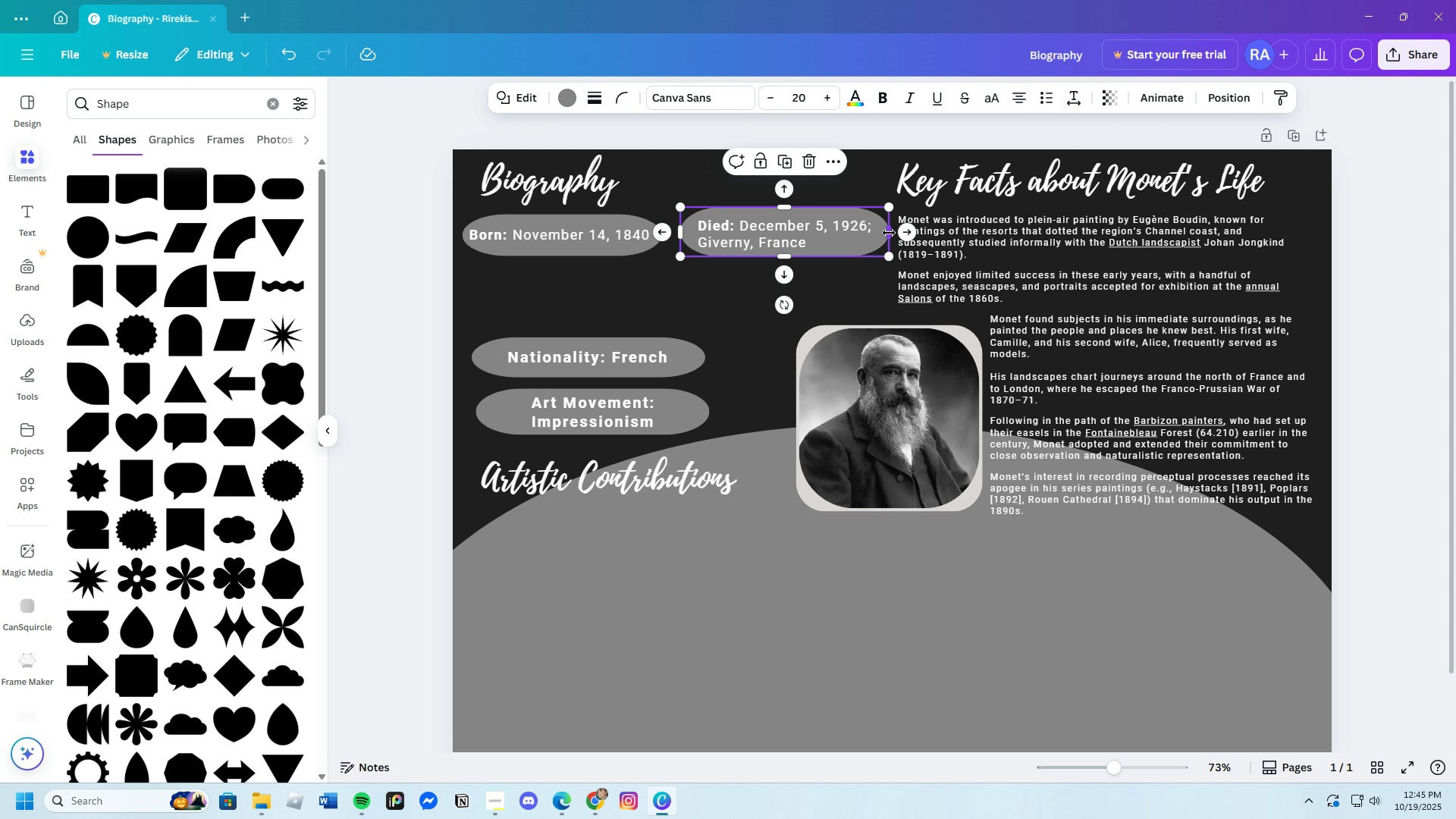 
left_click_drag(start_coordinate=[892, 234], to_coordinate=[876, 233])
 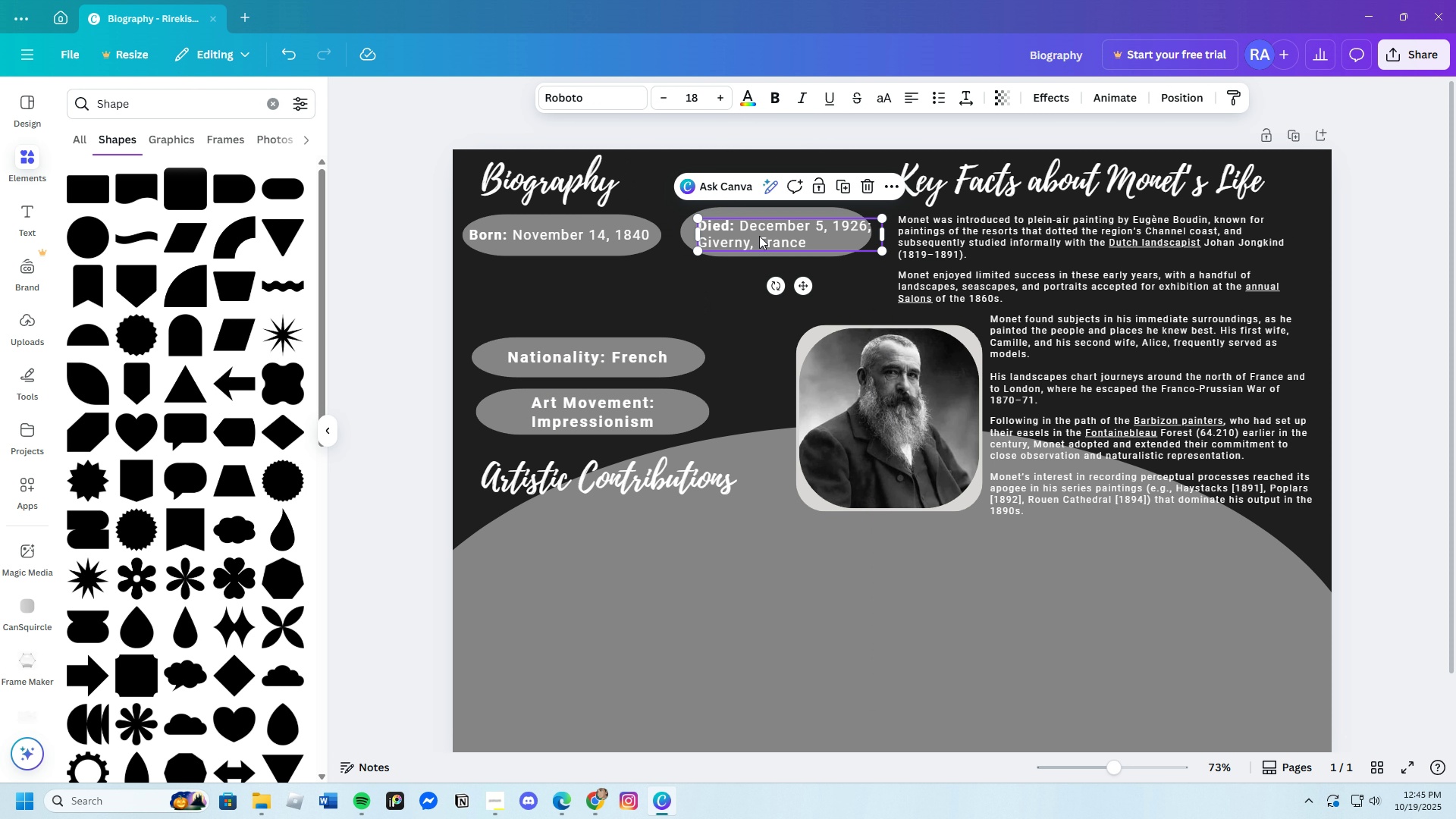 
left_click([759, 236])
 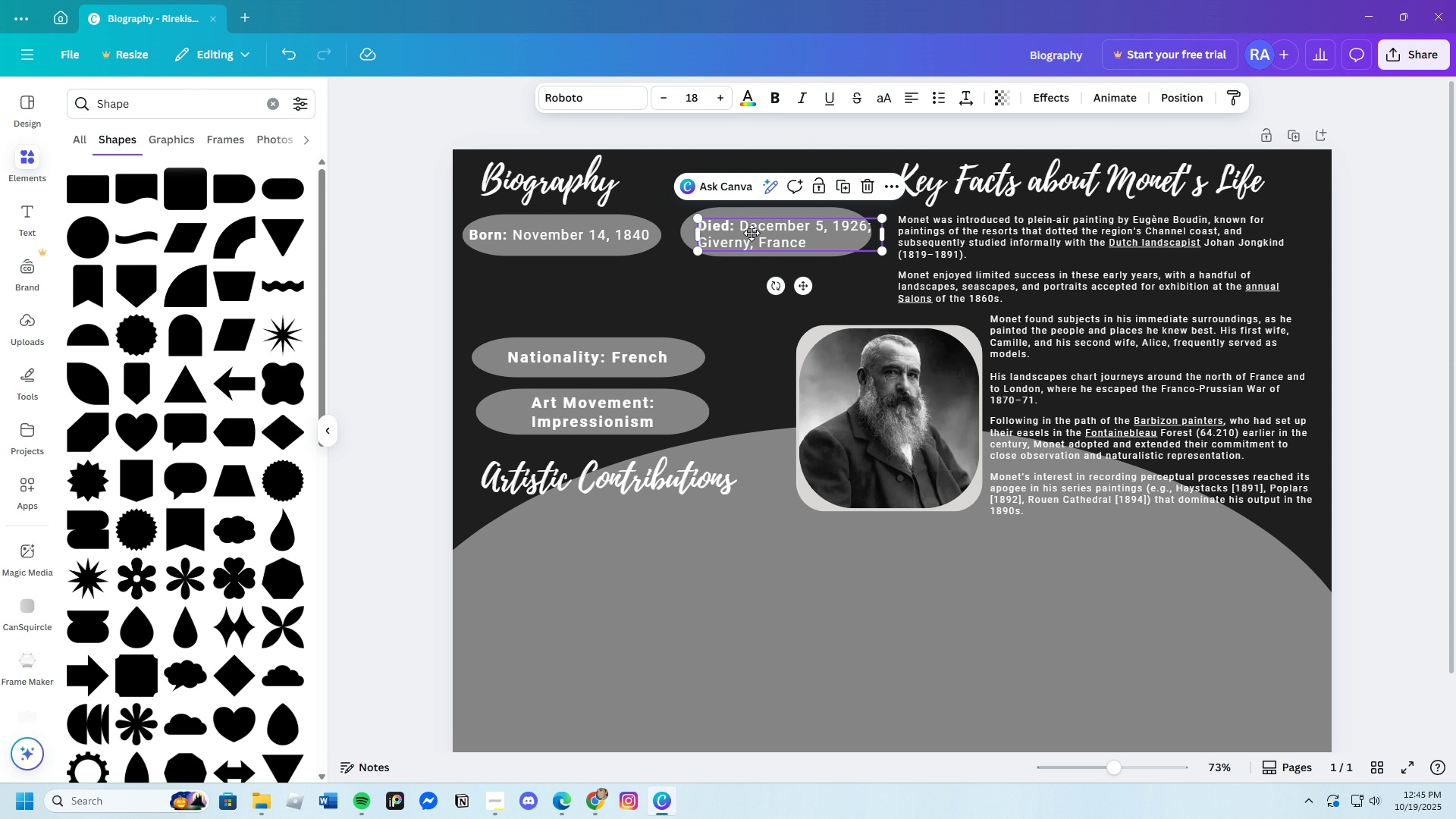 
left_click_drag(start_coordinate=[761, 235], to_coordinate=[757, 235])
 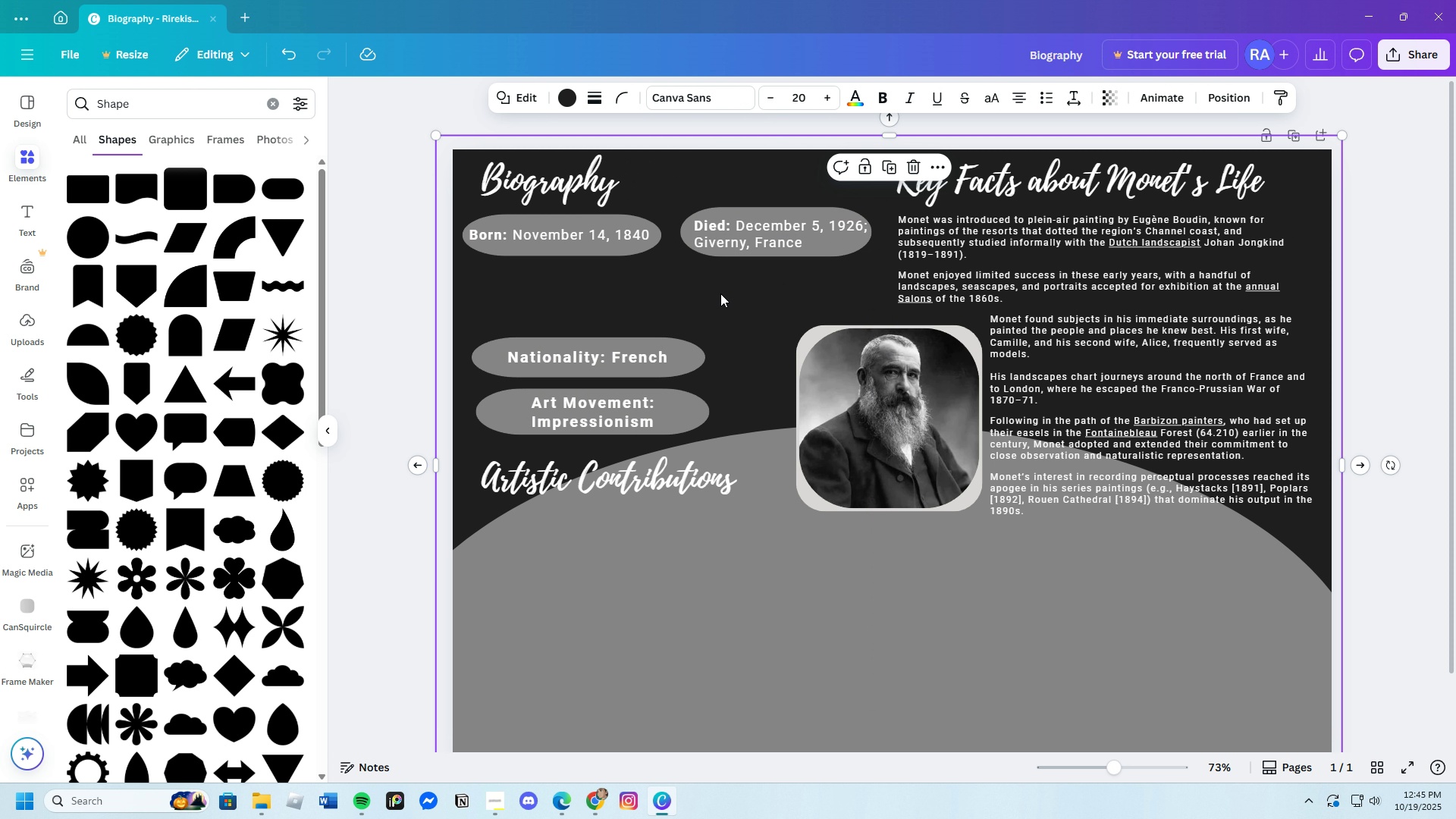 
left_click([720, 293])
 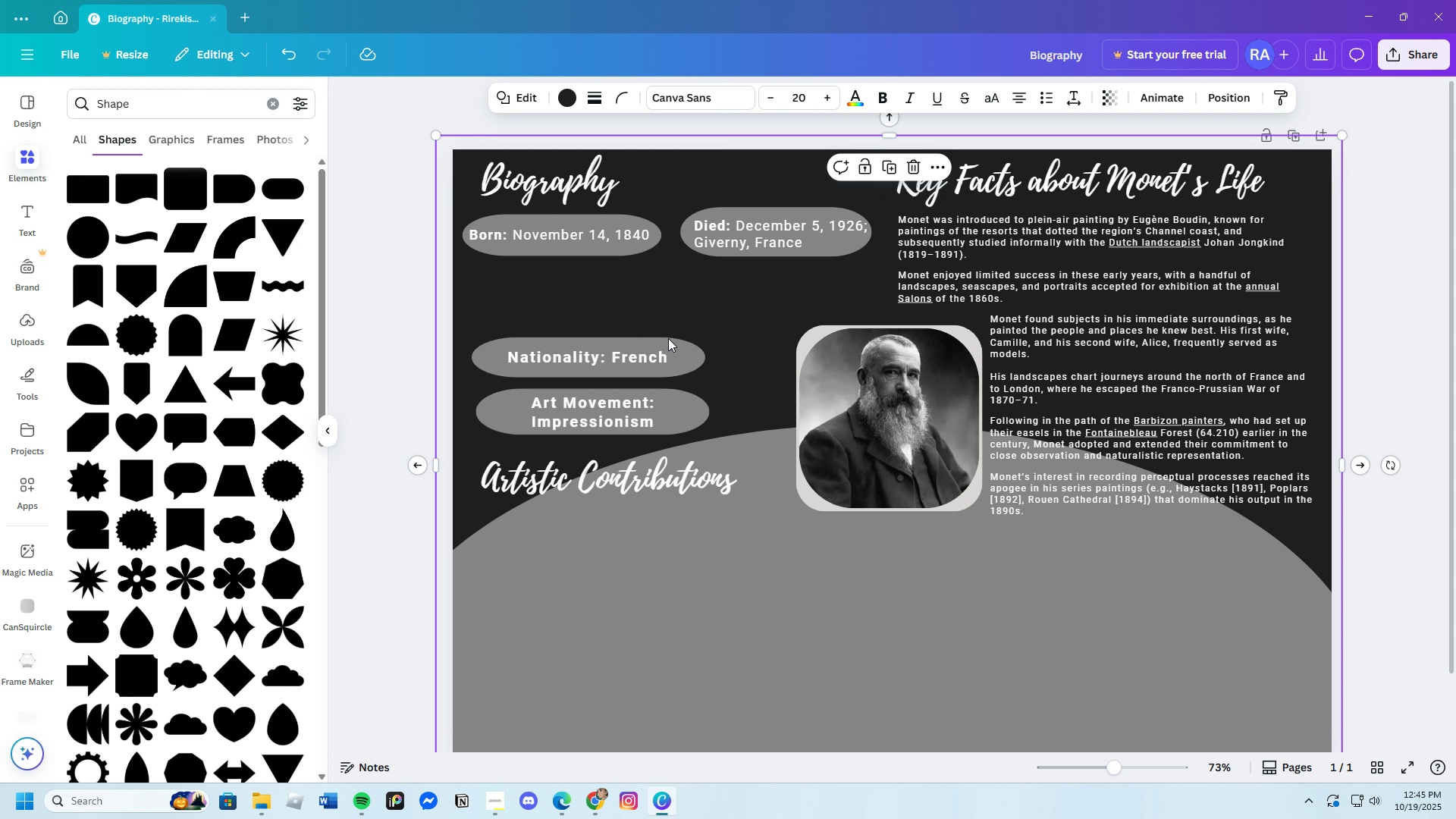 
left_click([623, 366])
 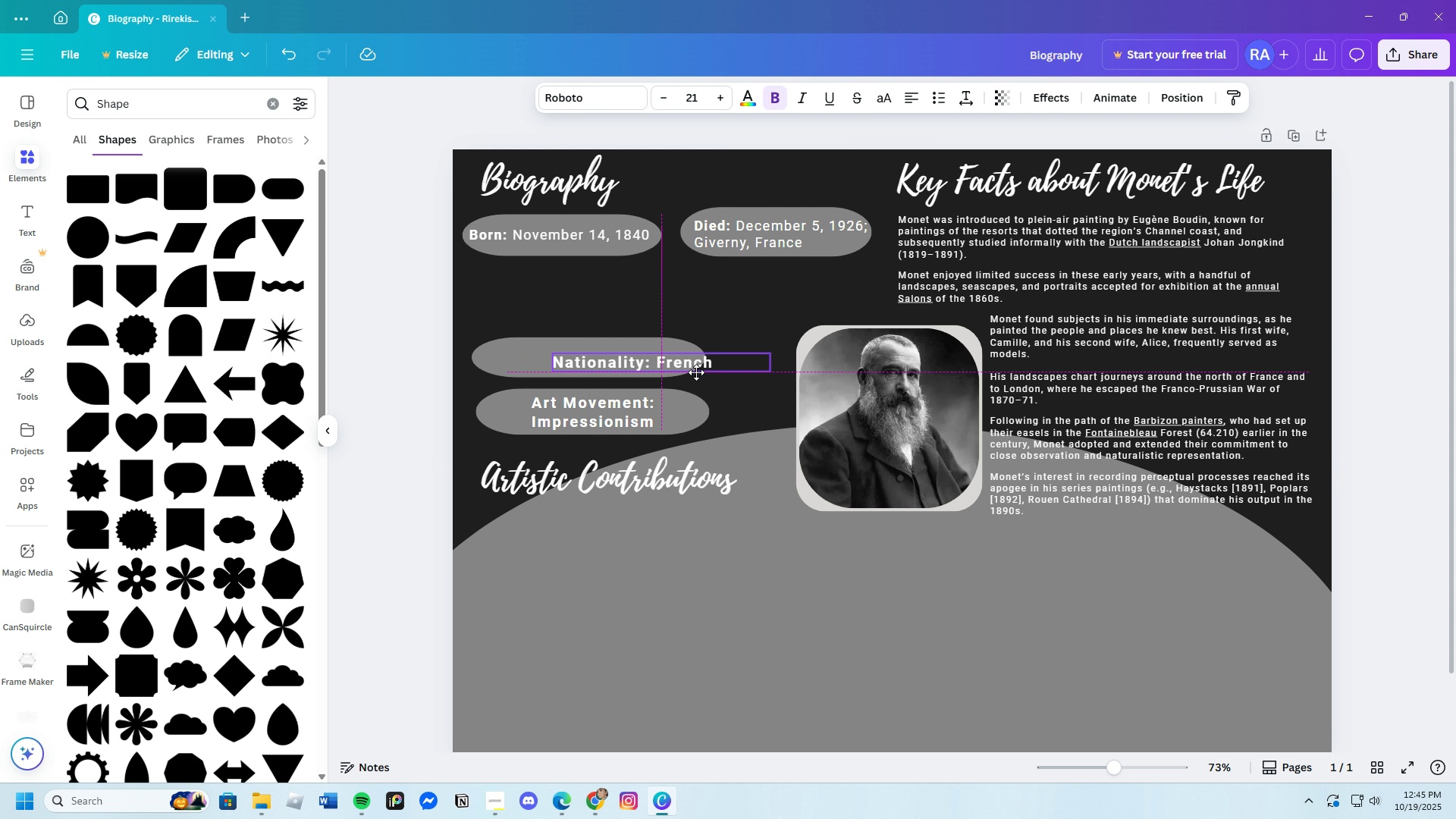 
left_click_drag(start_coordinate=[621, 359], to_coordinate=[715, 381])
 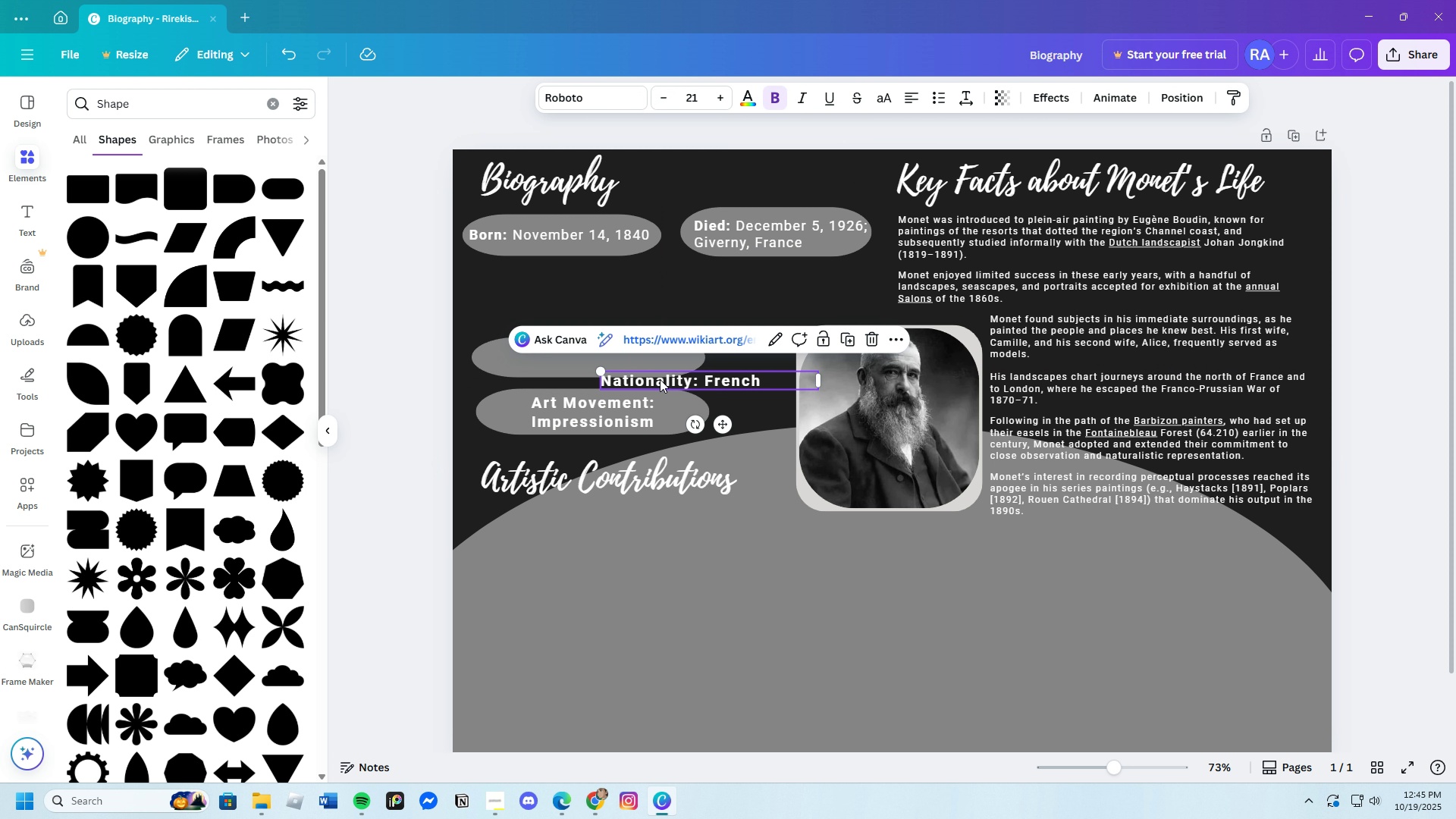 
left_click_drag(start_coordinate=[660, 379], to_coordinate=[651, 325])
 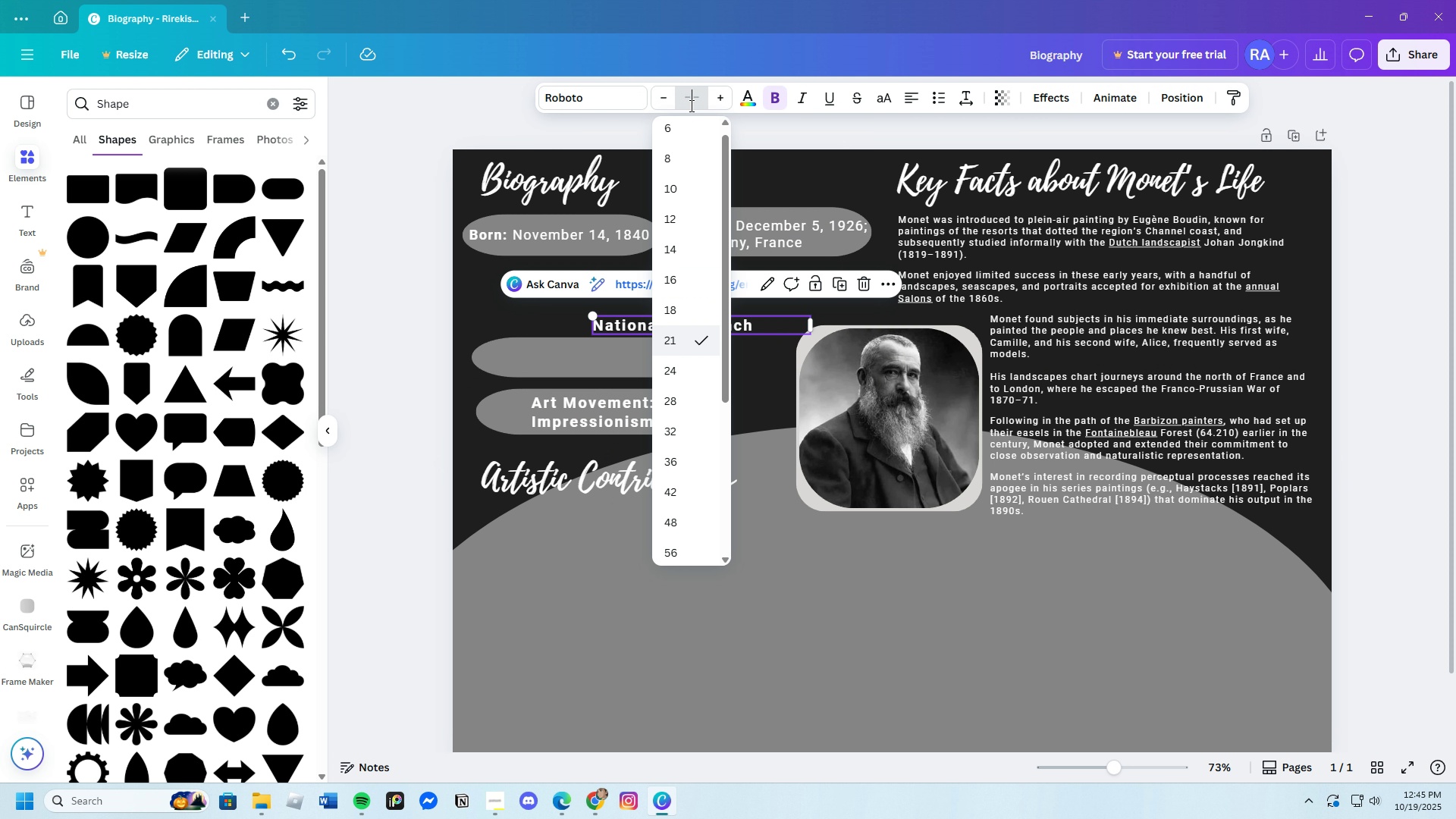 
key(Backspace)
type(18)
 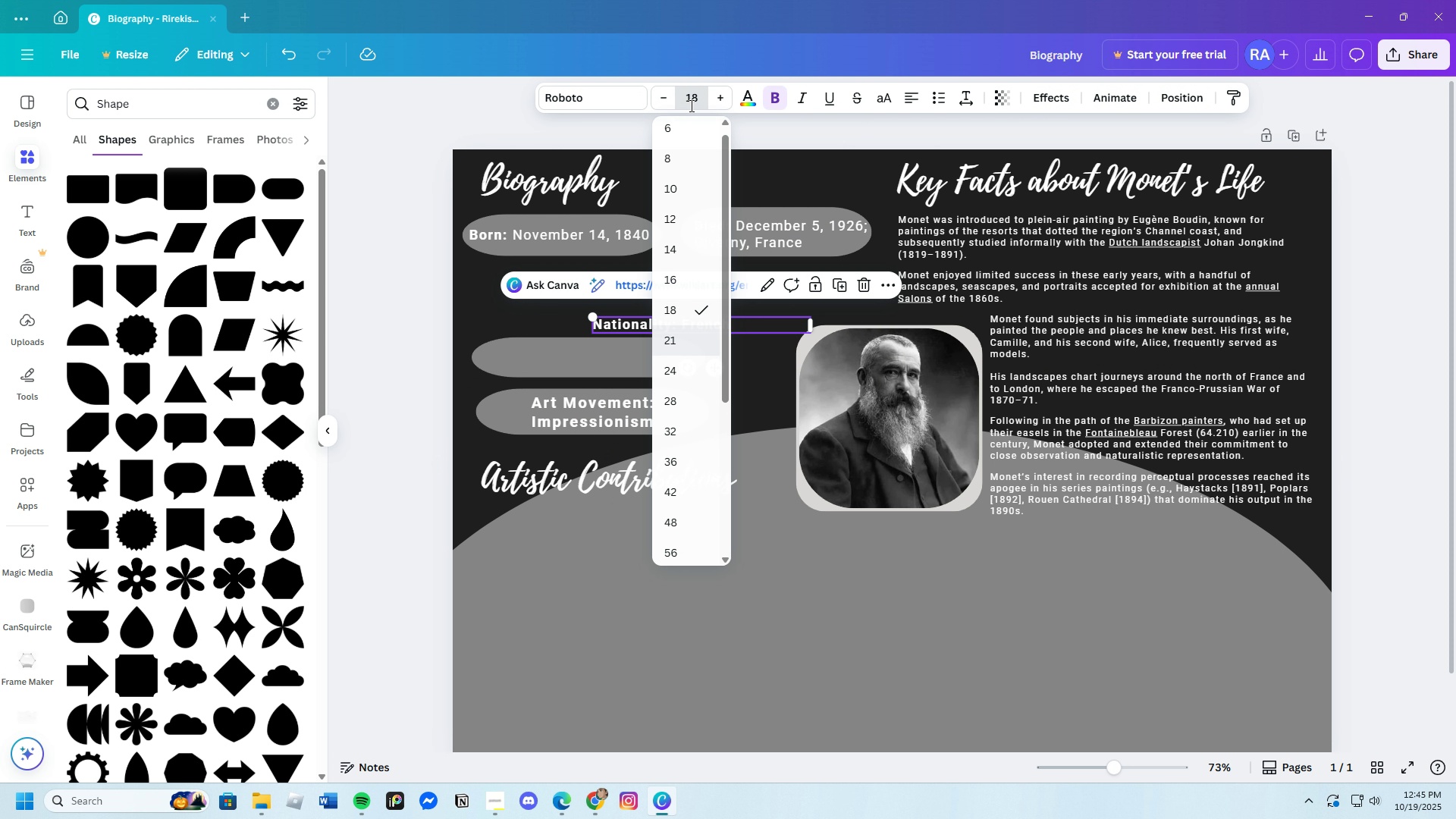 
key(Enter)
 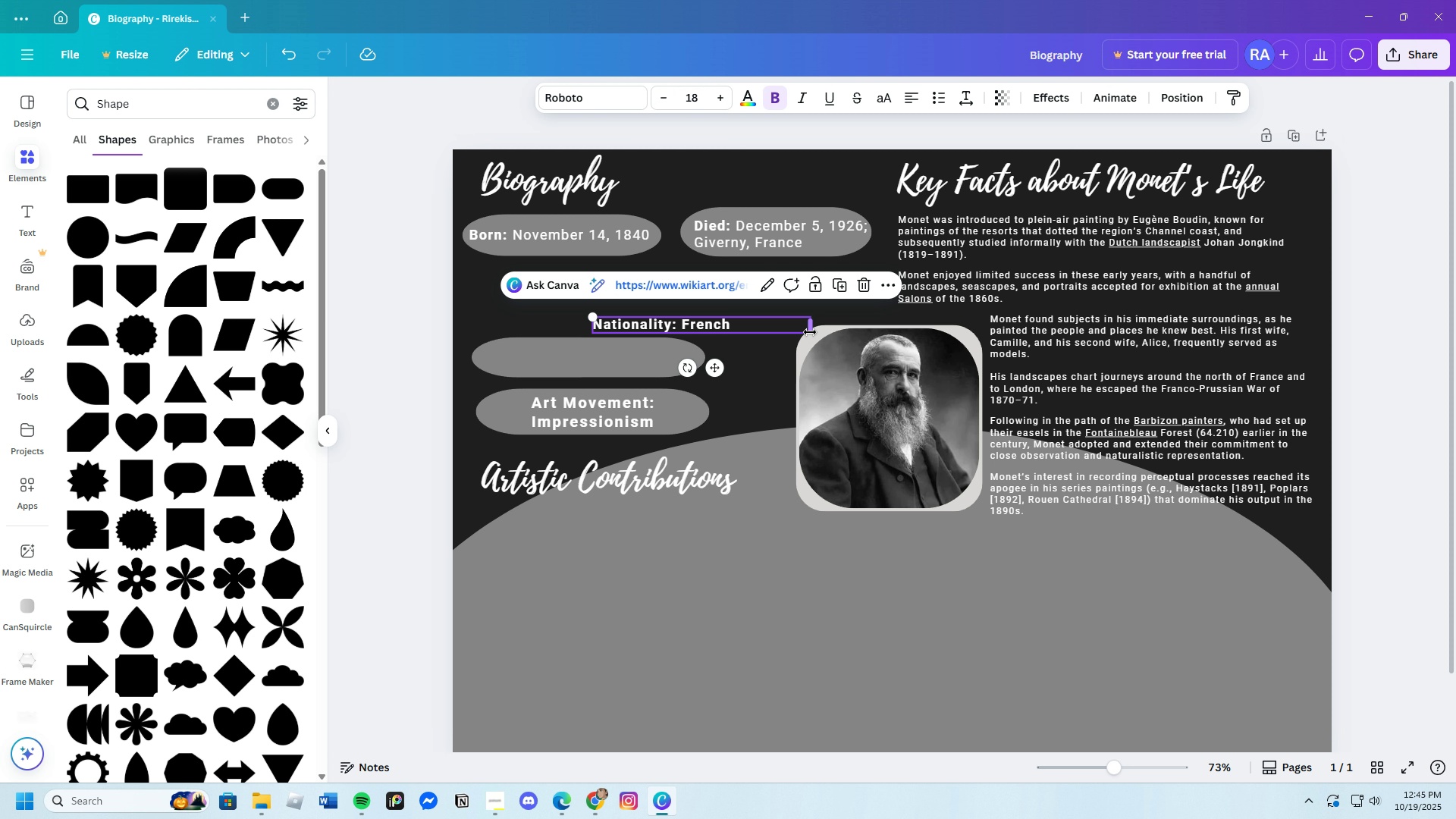 
left_click_drag(start_coordinate=[810, 328], to_coordinate=[741, 326])
 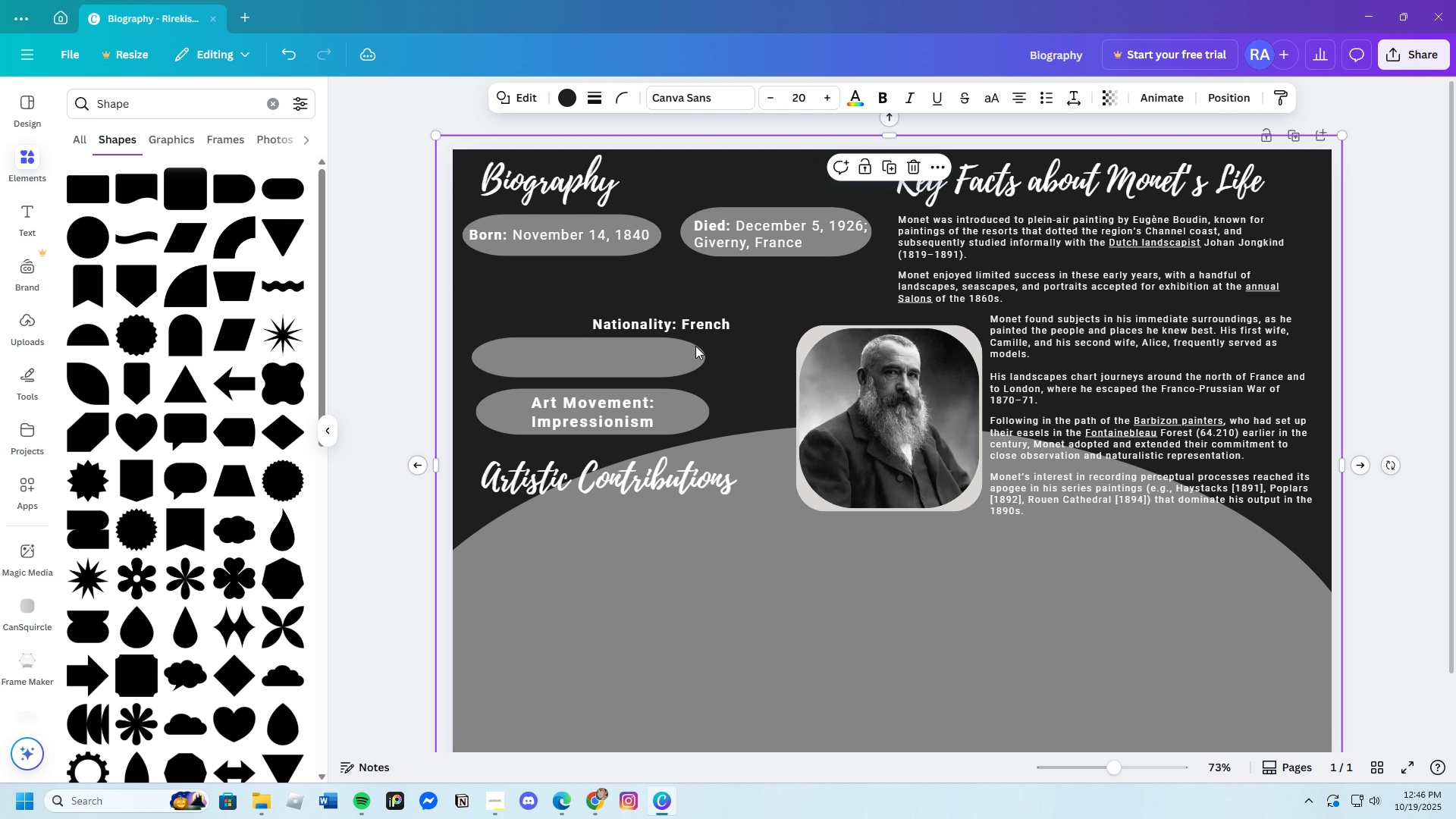 
left_click([725, 367])
 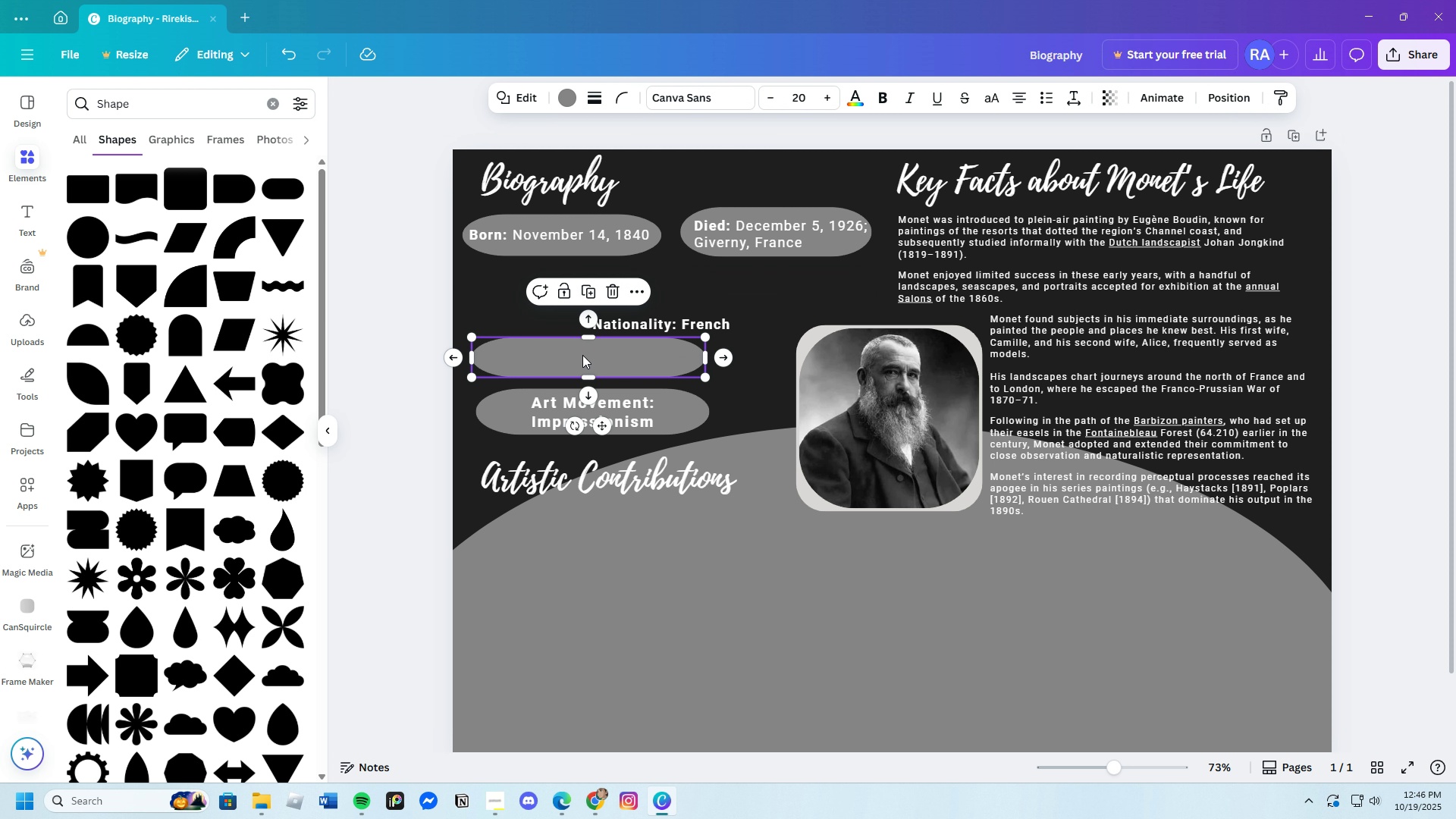 
left_click([582, 355])
 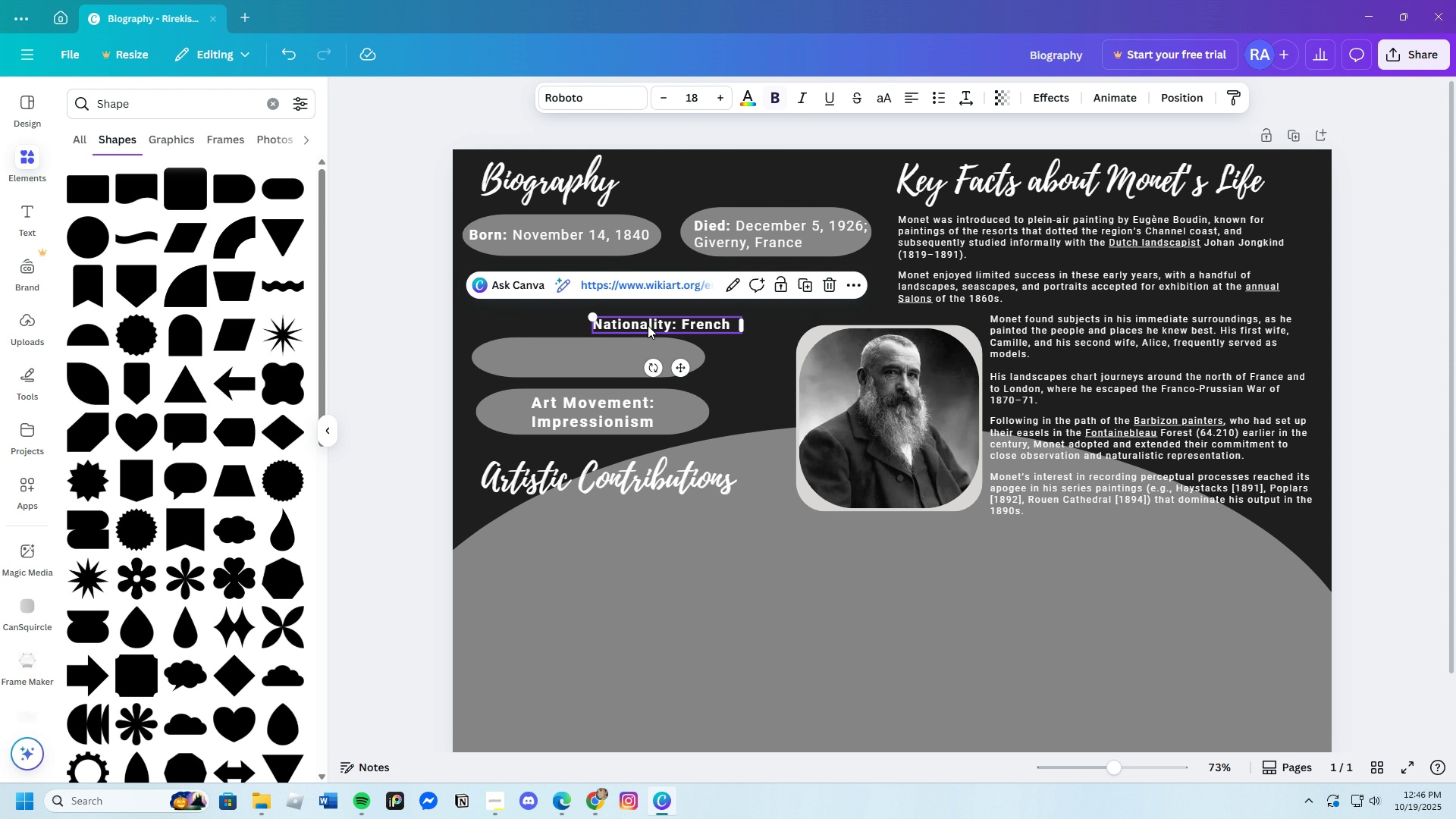 
left_click([648, 325])
 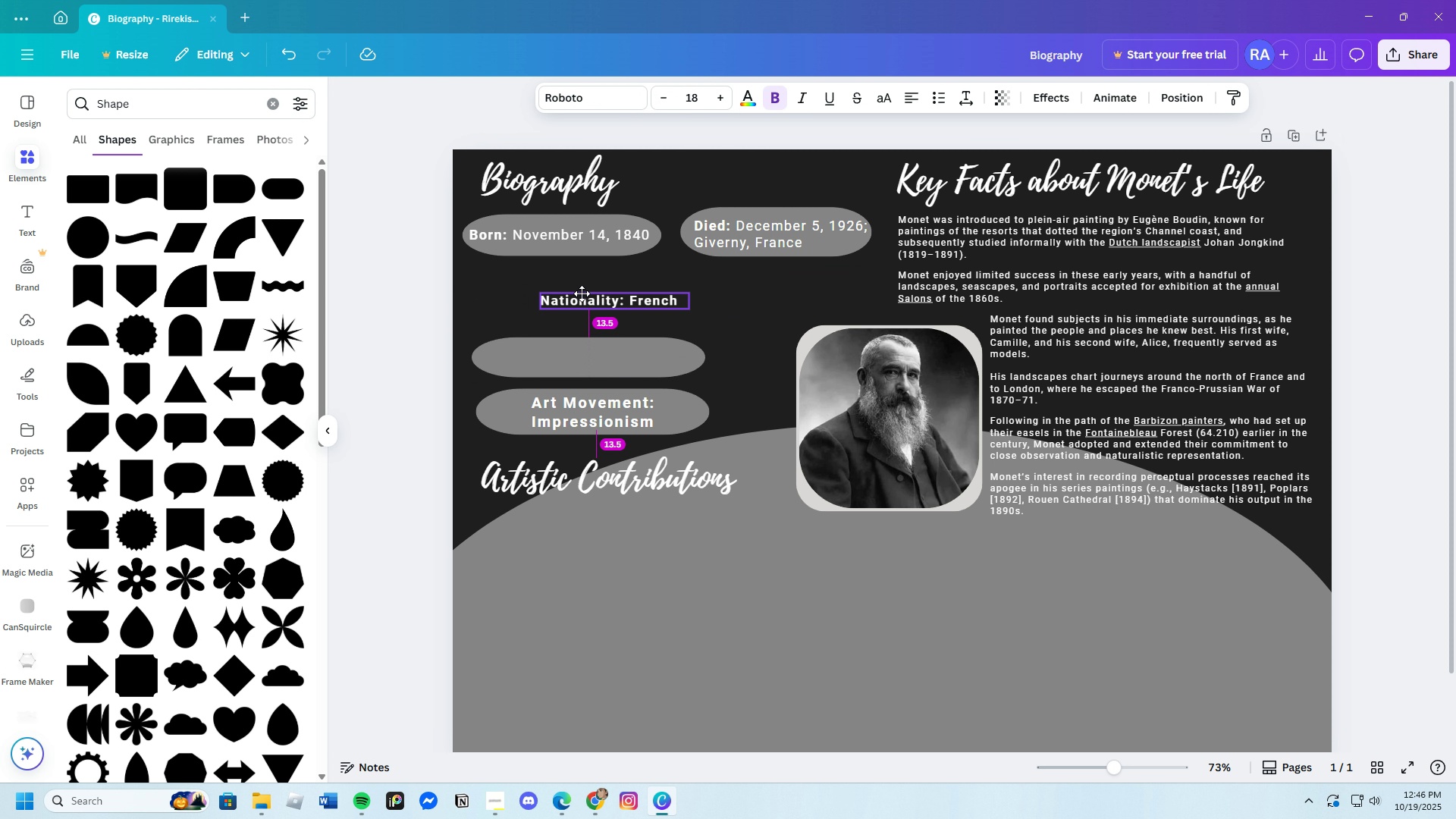 
left_click_drag(start_coordinate=[648, 325], to_coordinate=[550, 289])
 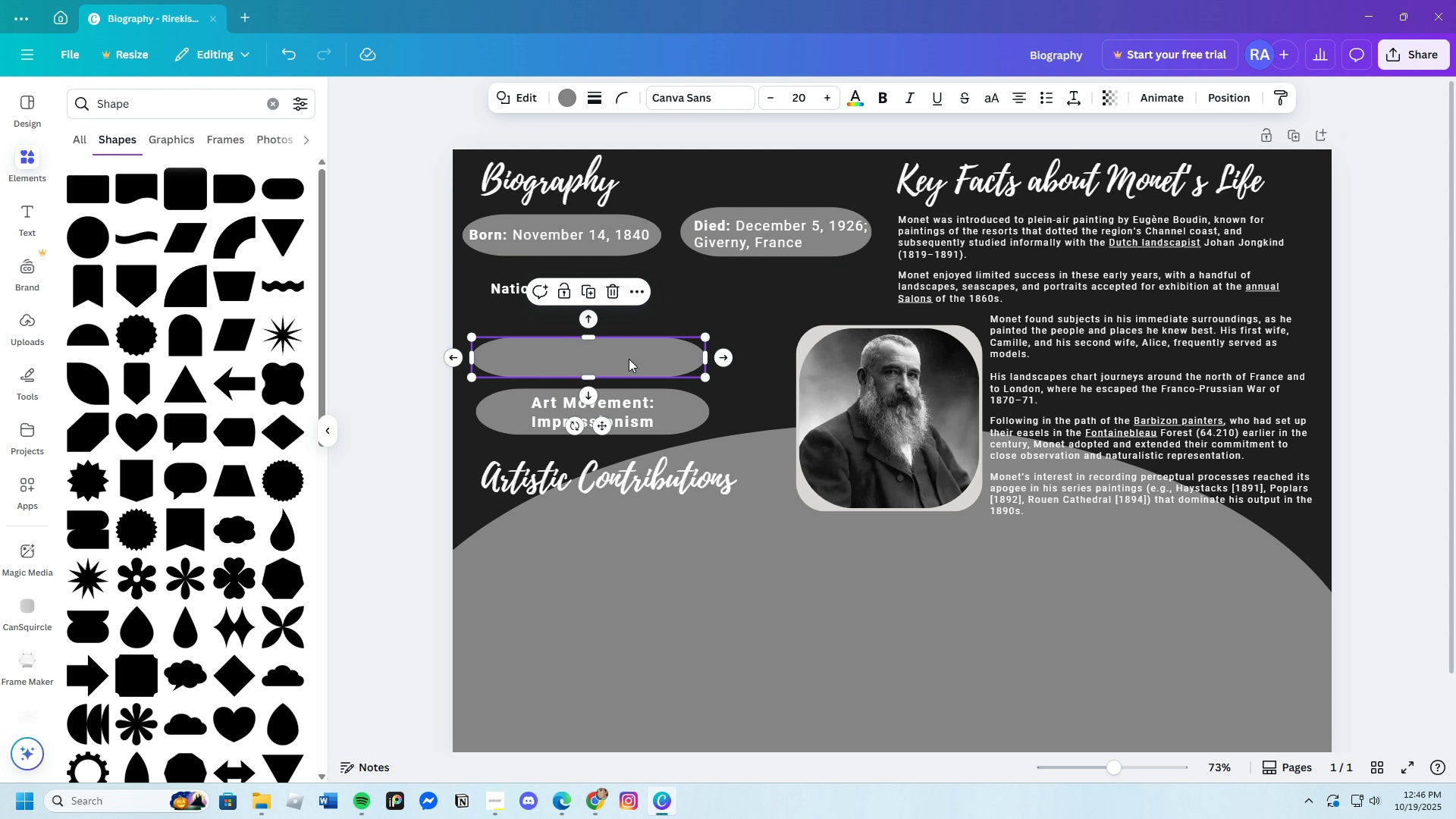 
left_click_drag(start_coordinate=[629, 366], to_coordinate=[617, 300])
 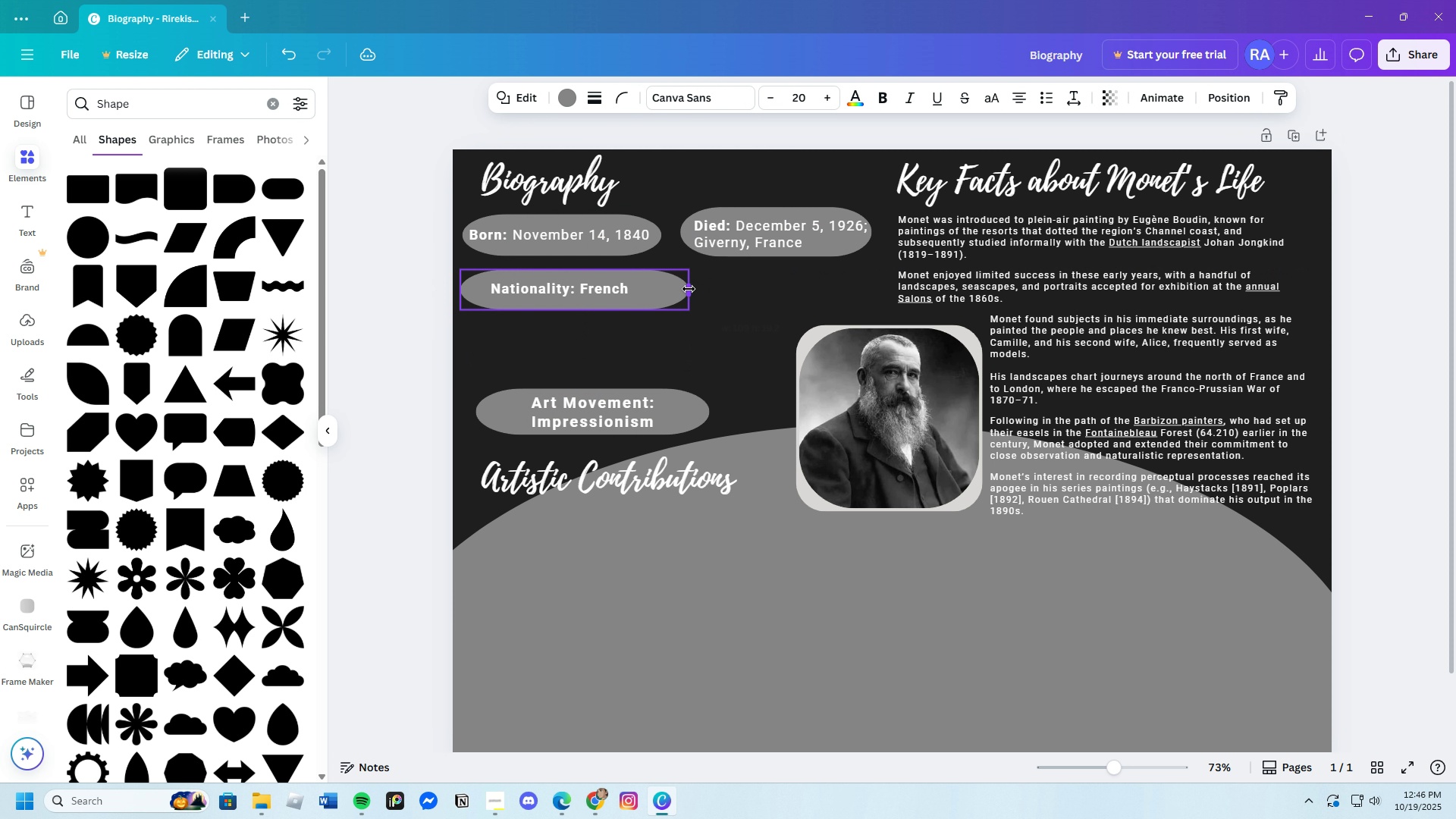 
left_click_drag(start_coordinate=[696, 291], to_coordinate=[639, 288])
 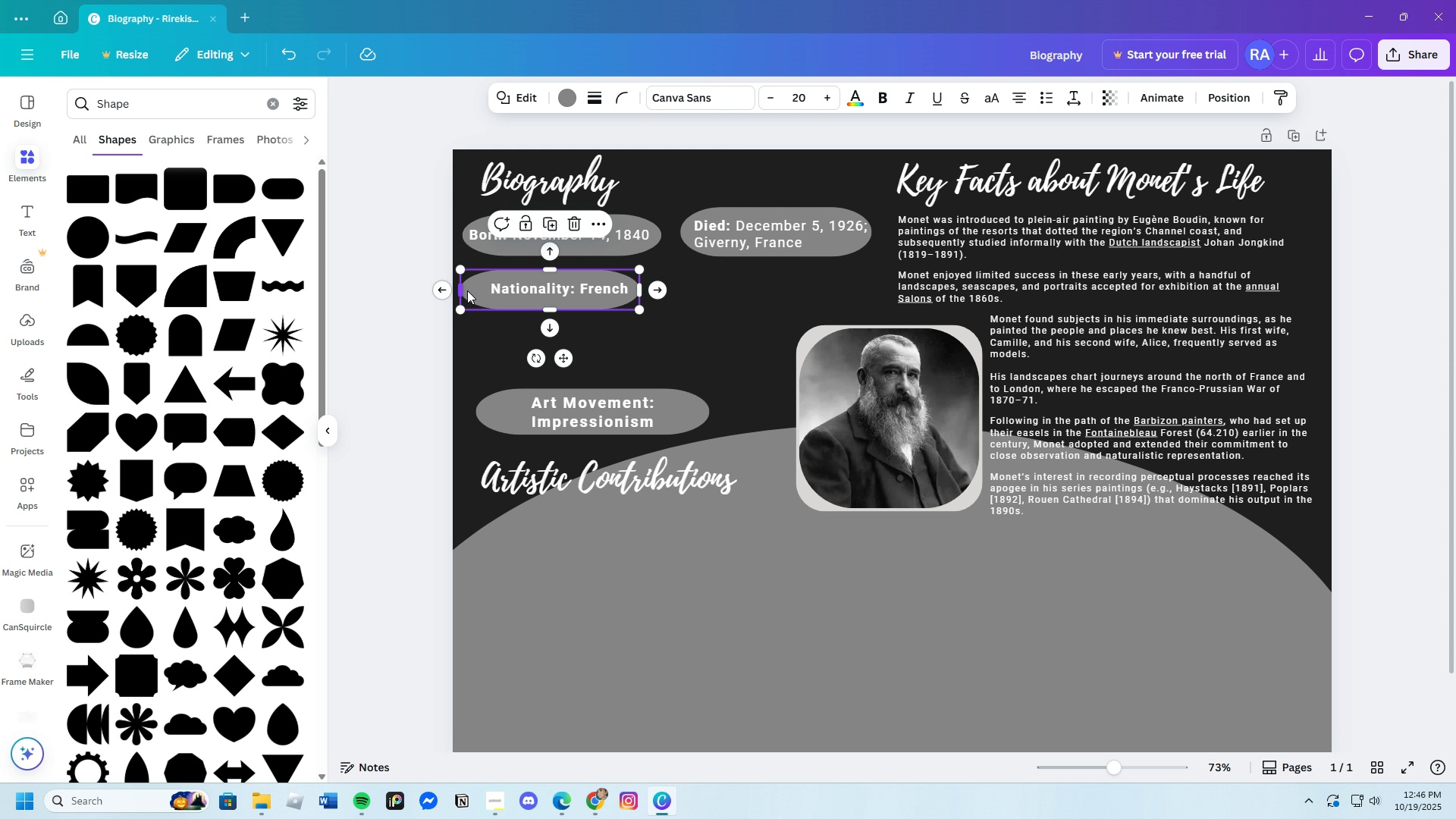 
left_click_drag(start_coordinate=[463, 290], to_coordinate=[486, 290])
 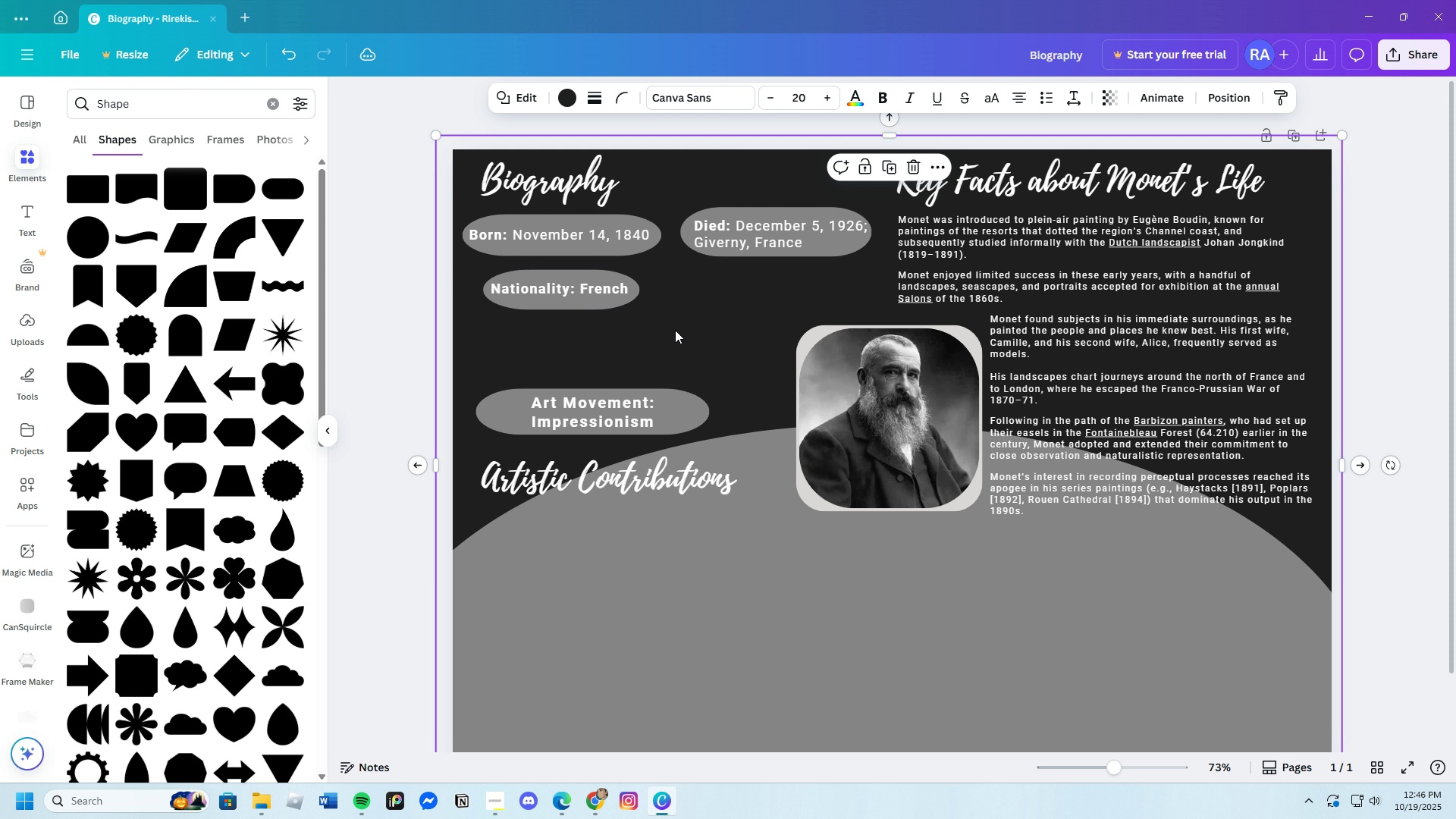 
left_click([675, 330])
 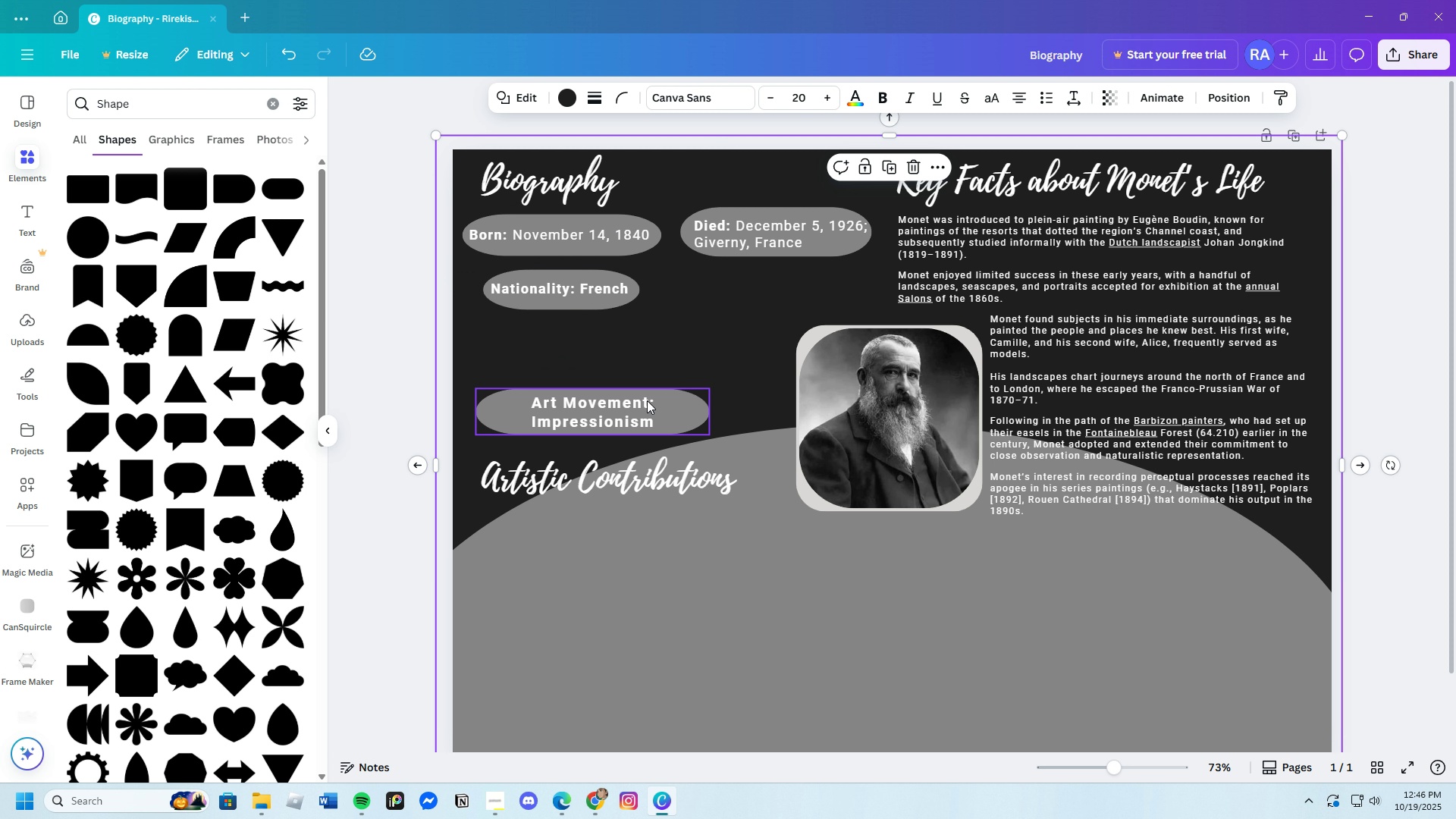 
left_click([626, 408])
 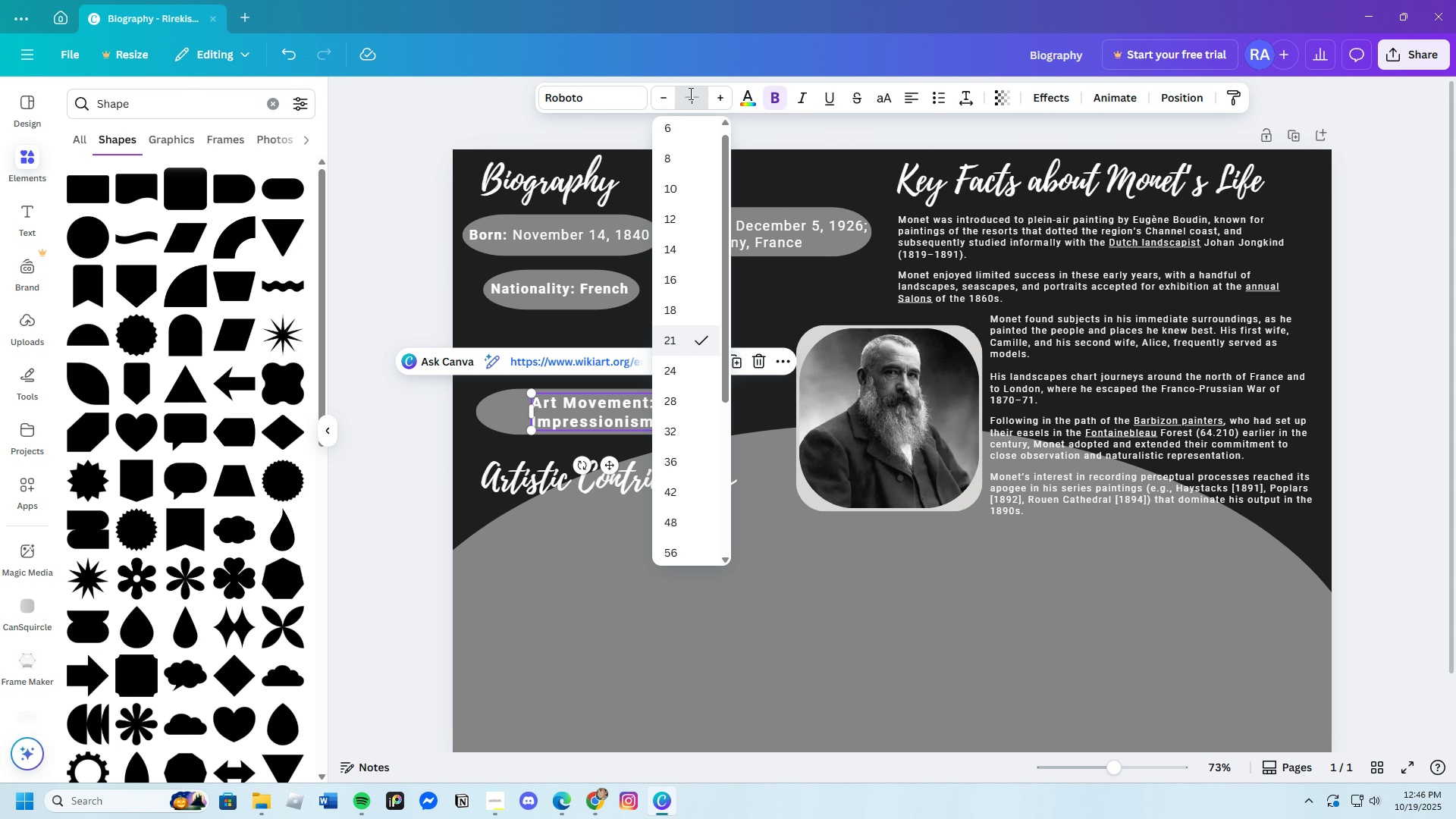 
key(Backspace)
type(18)
 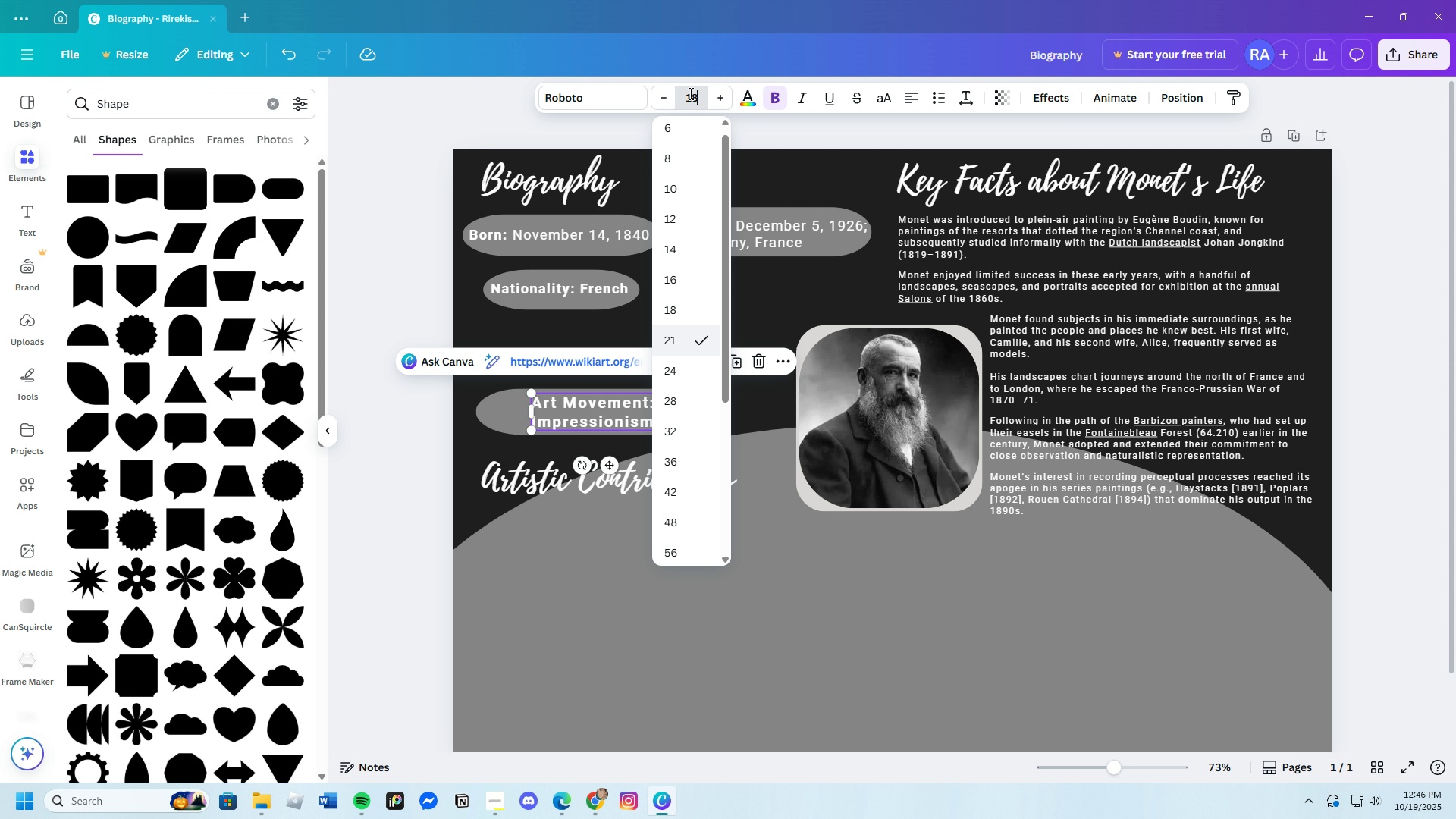 
key(Enter)
 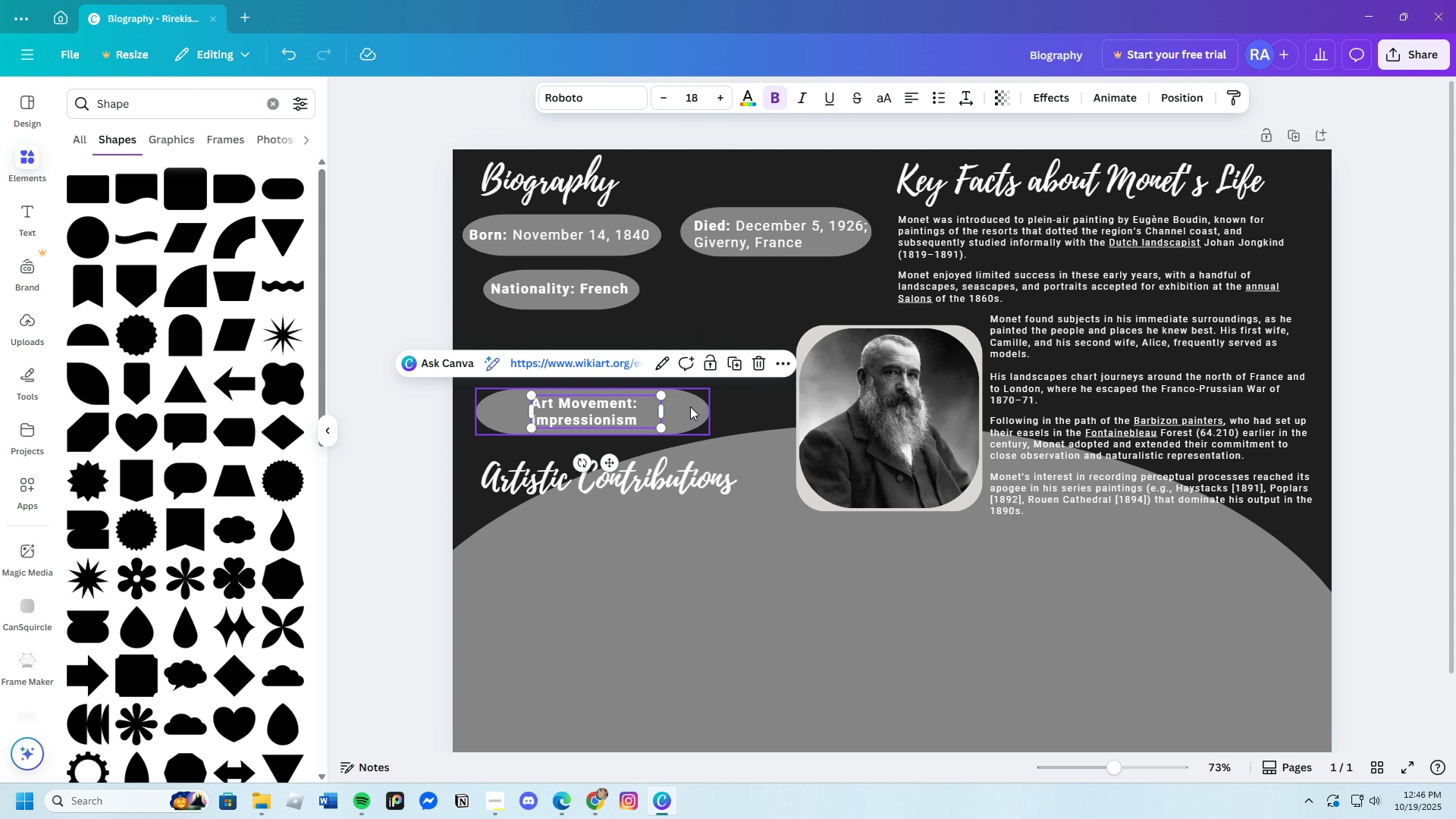 
left_click([685, 413])
 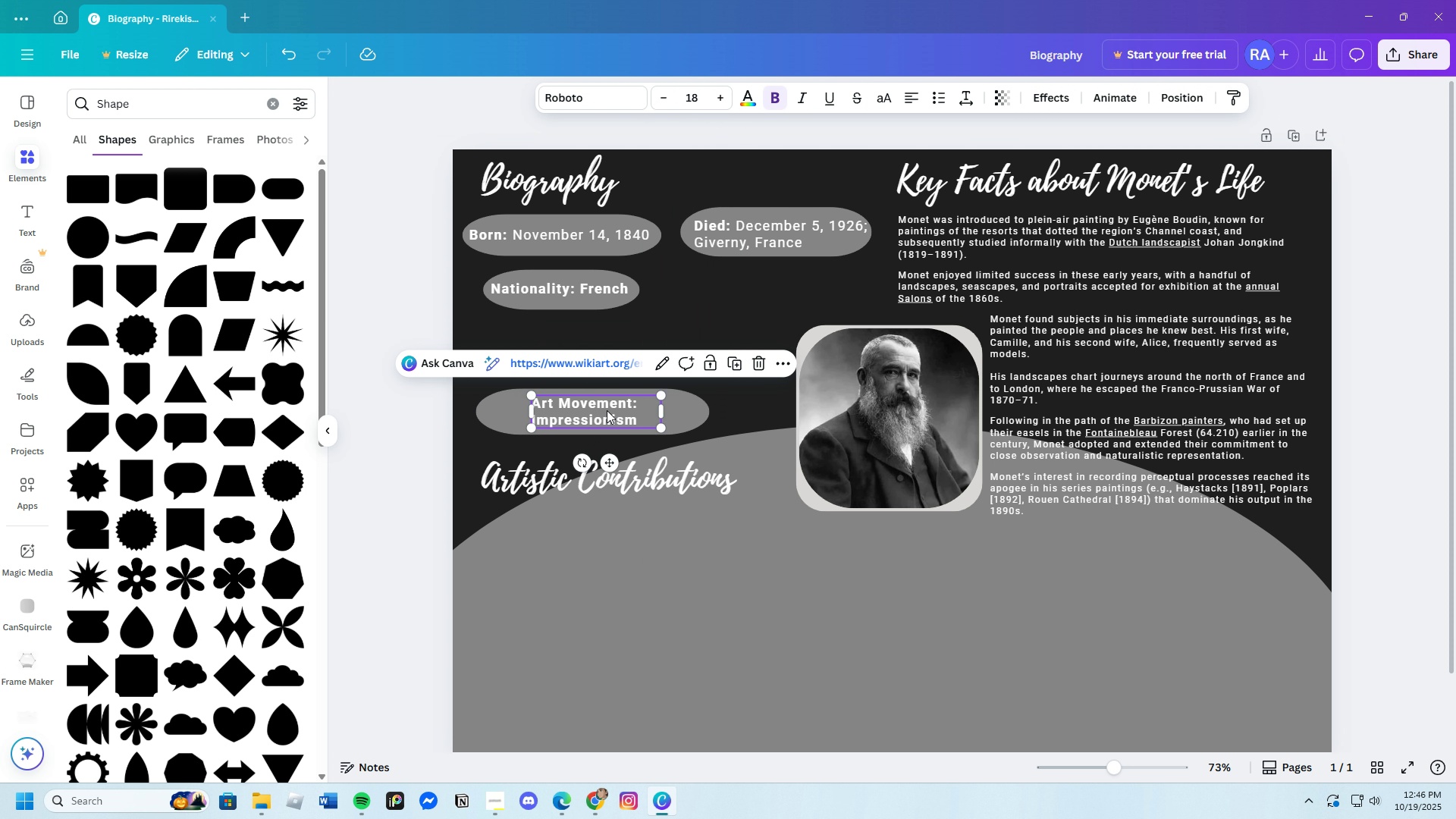 
left_click([607, 410])
 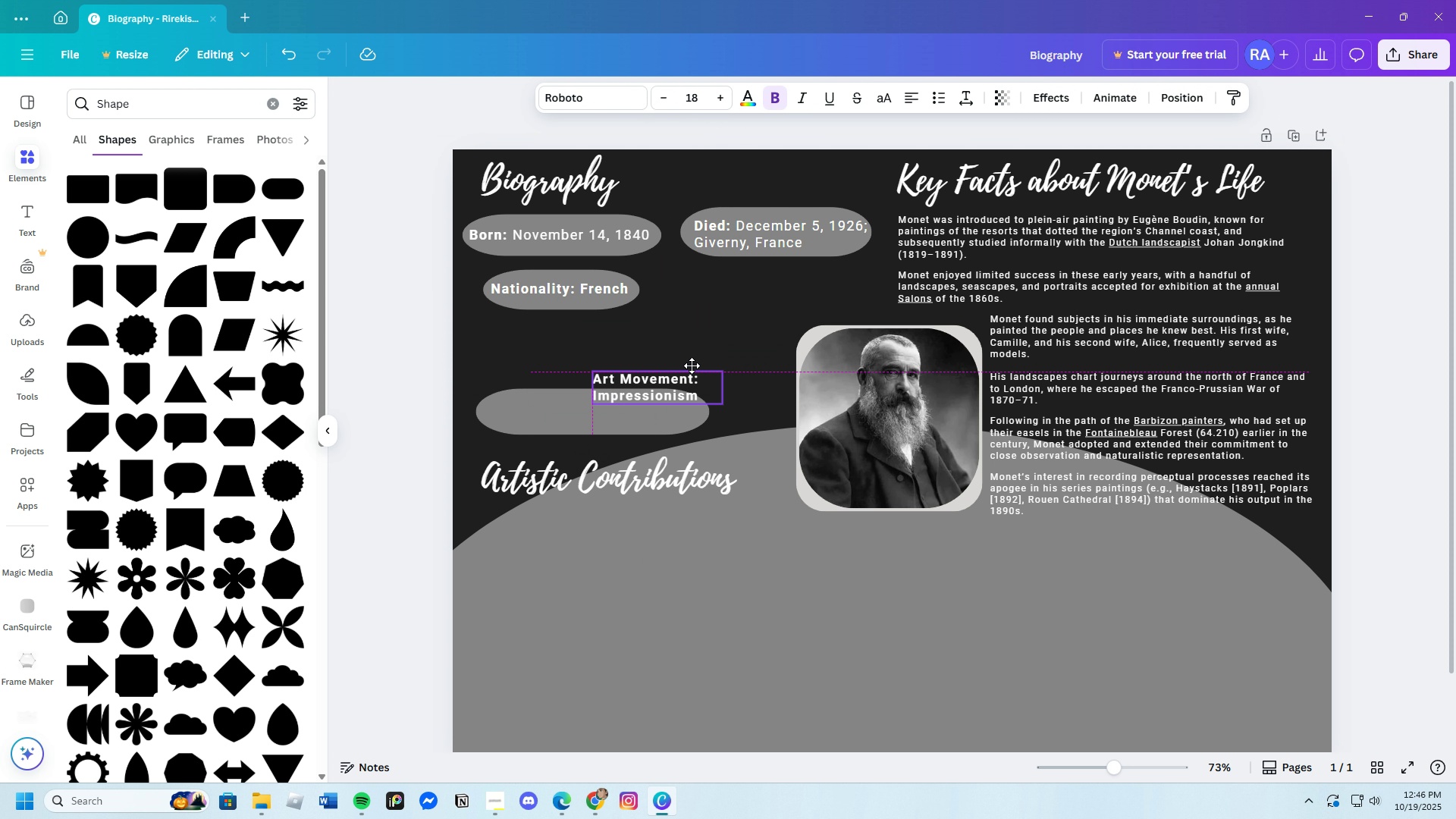 
left_click_drag(start_coordinate=[605, 410], to_coordinate=[753, 308])
 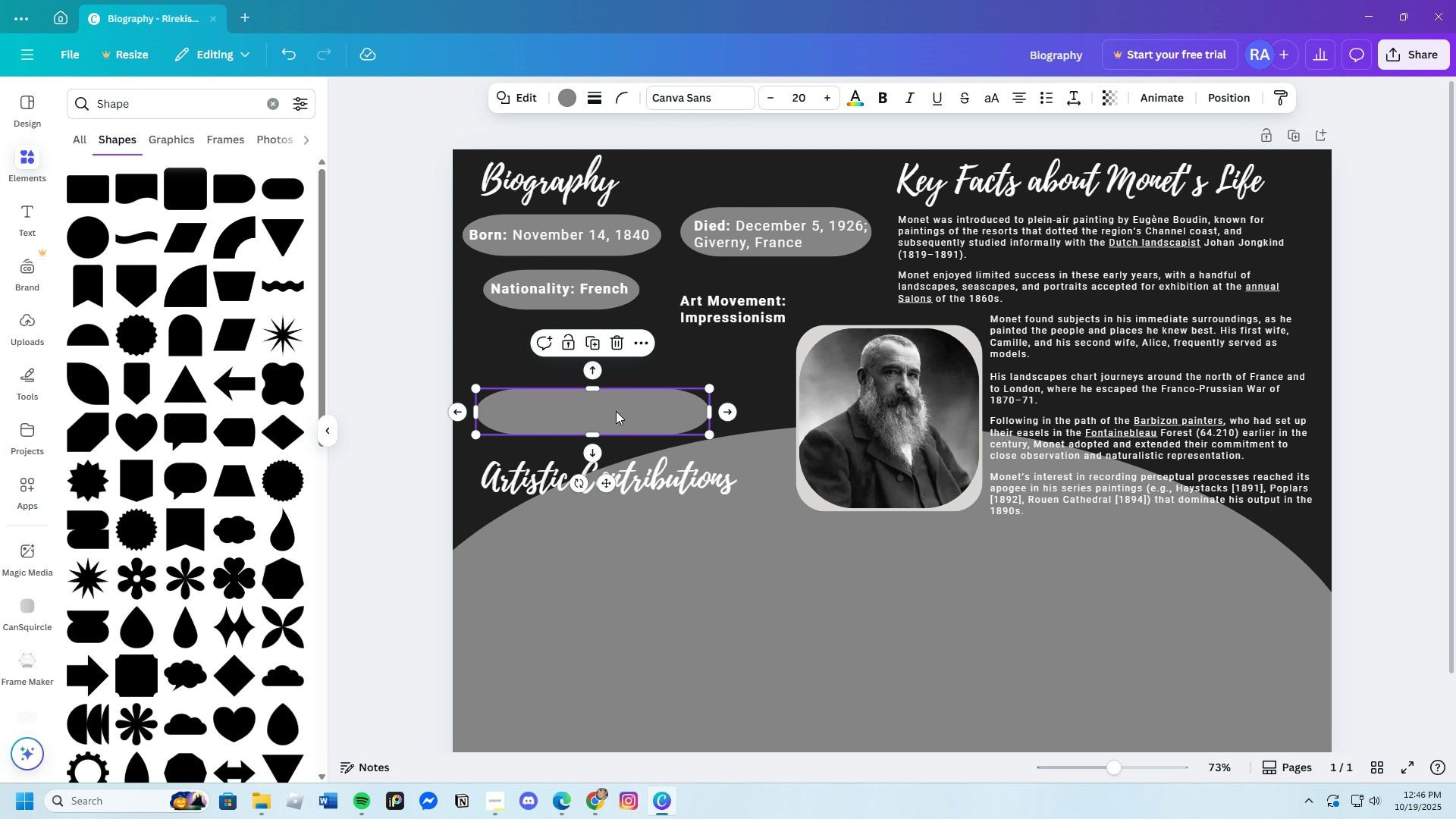 
left_click_drag(start_coordinate=[613, 415], to_coordinate=[744, 375])
 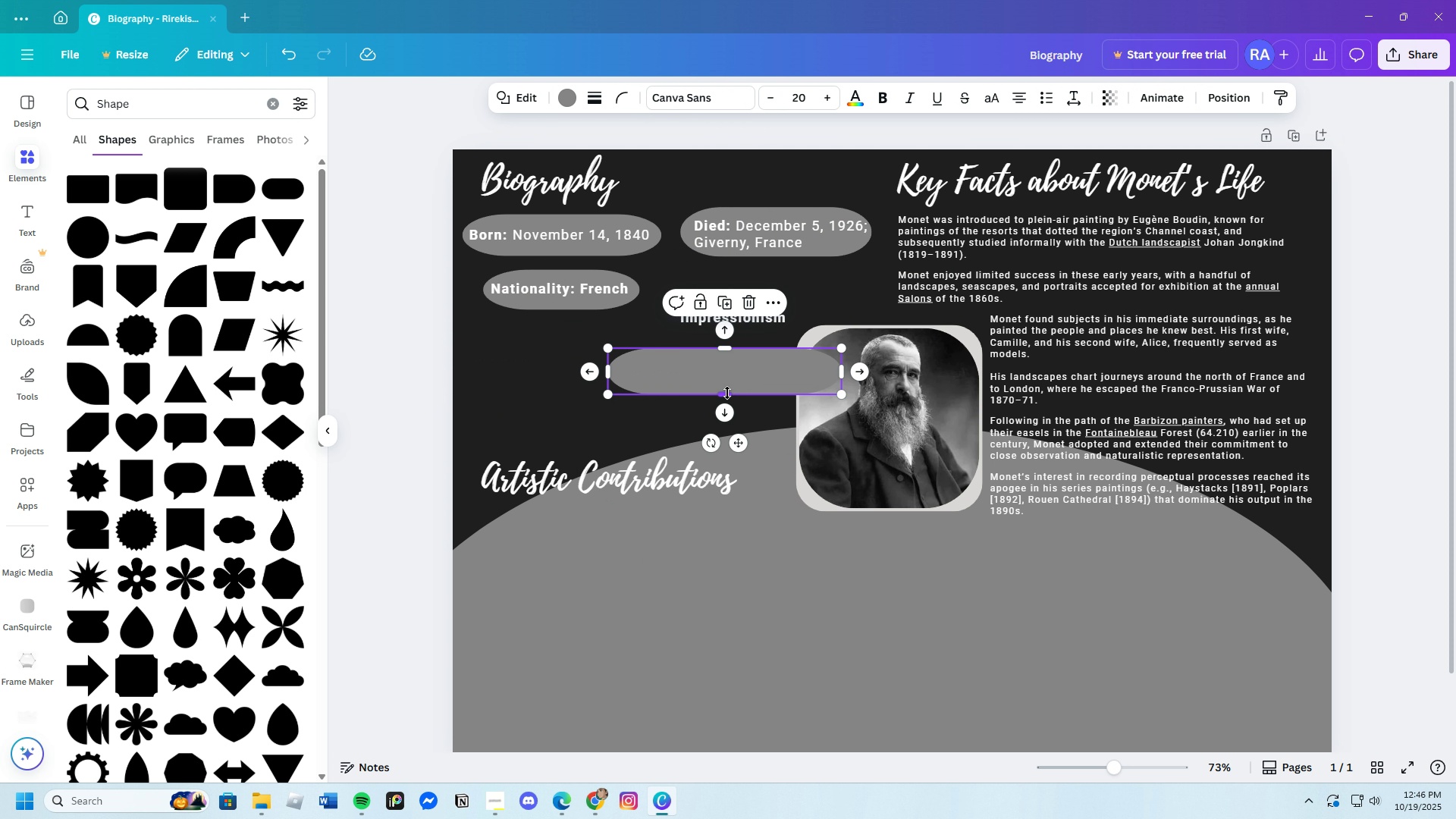 
left_click_drag(start_coordinate=[727, 394], to_coordinate=[767, 301])
 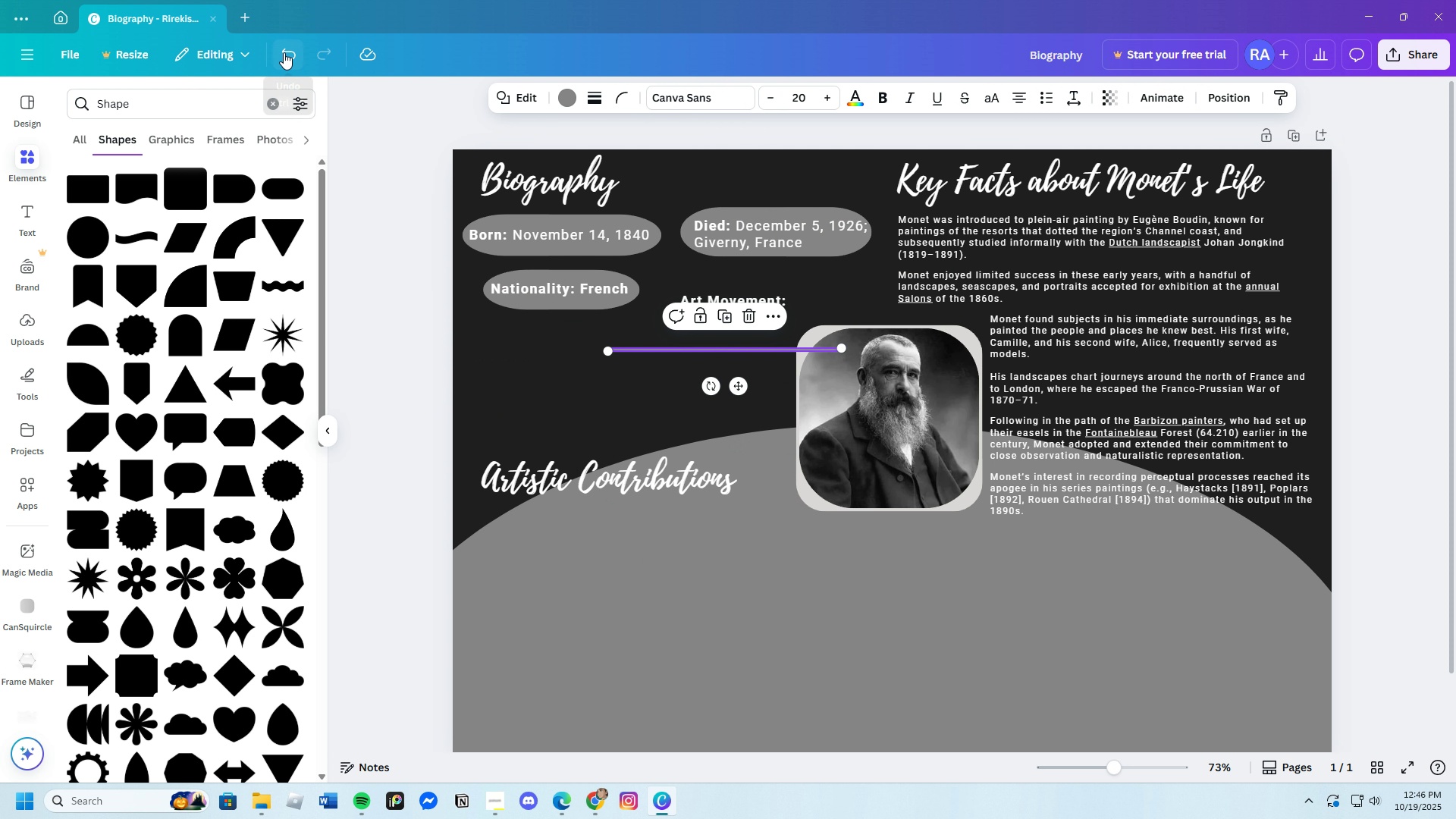 
left_click([284, 52])
 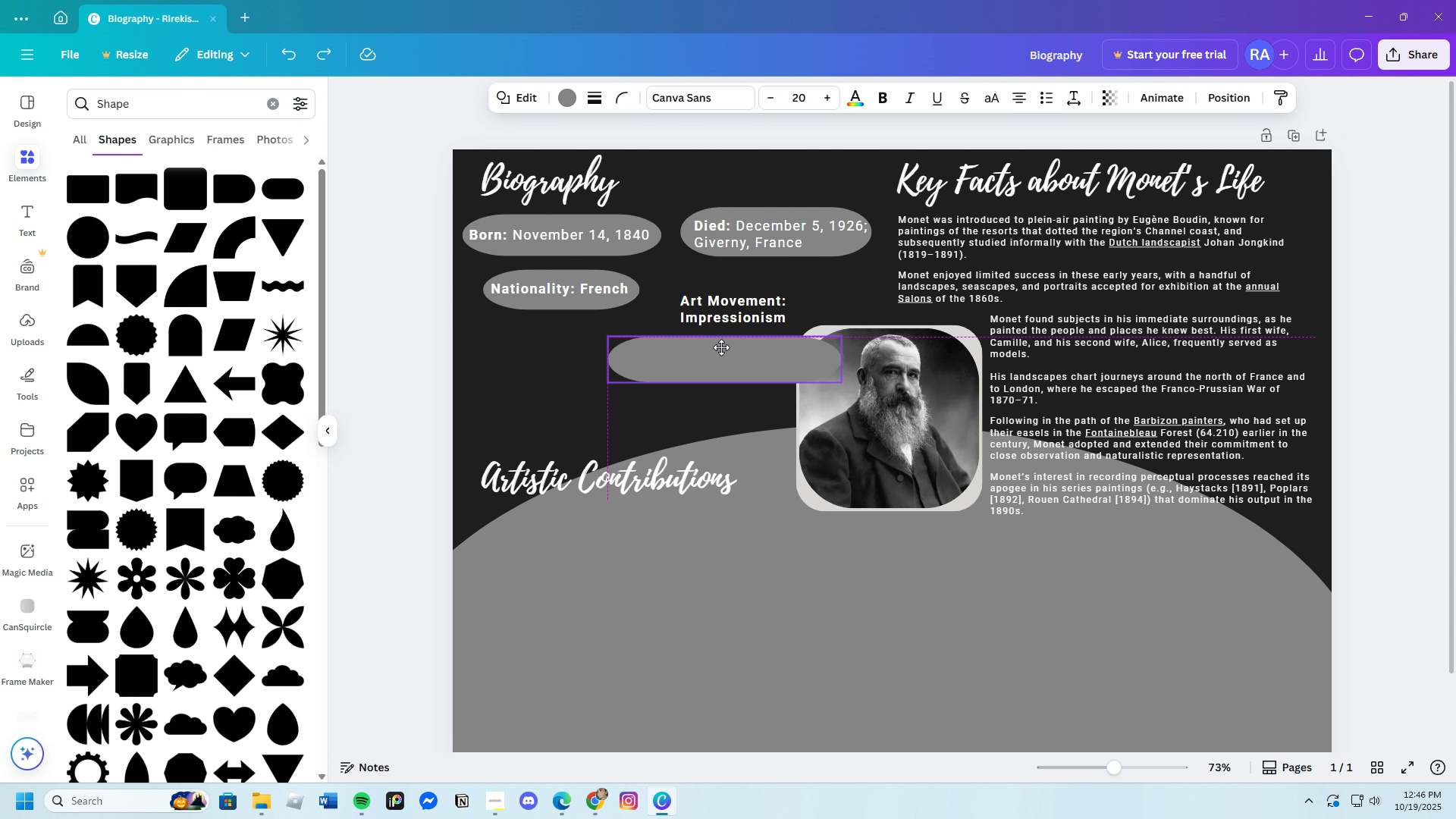 
left_click_drag(start_coordinate=[725, 373], to_coordinate=[766, 291])
 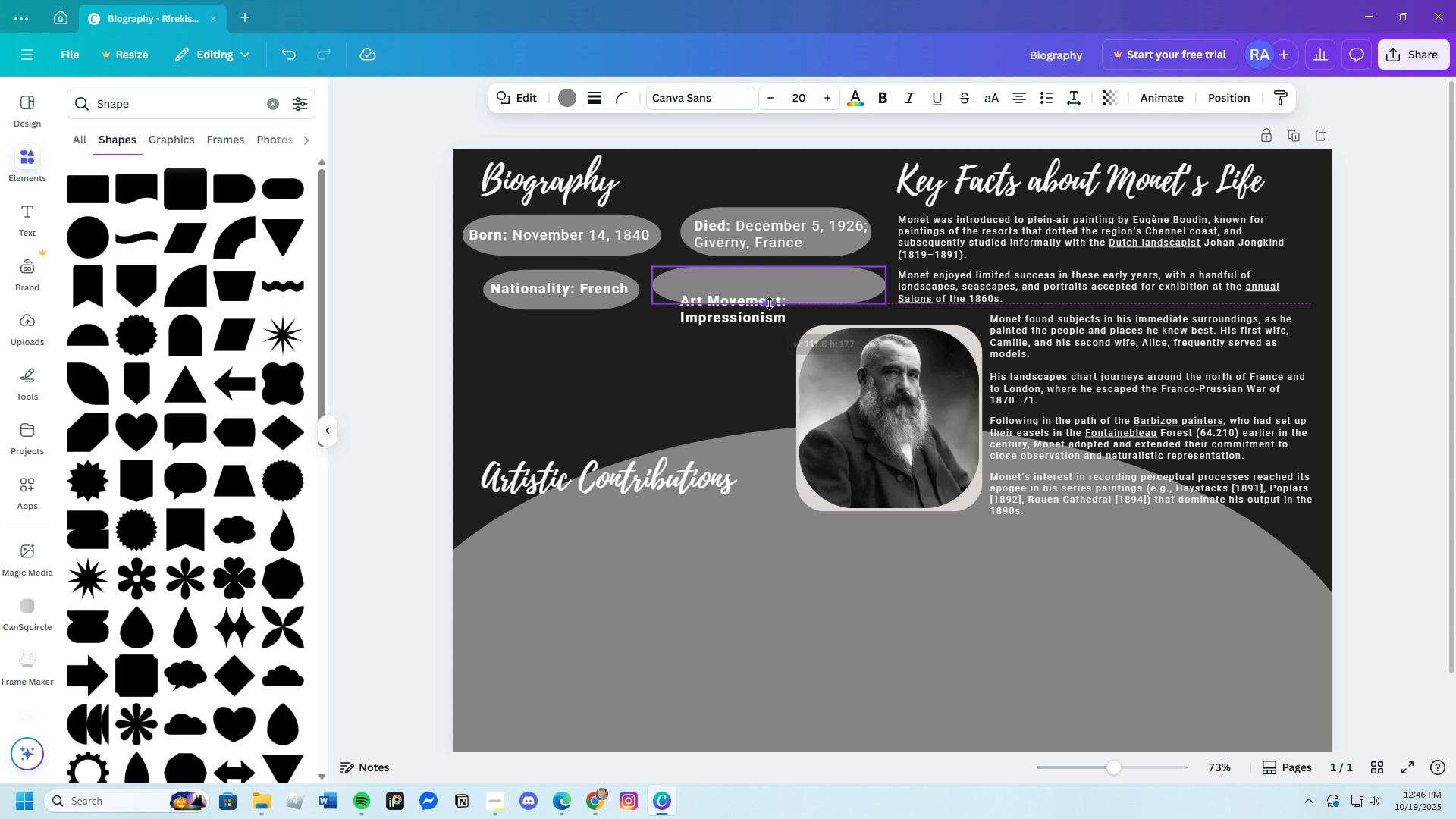 
left_click_drag(start_coordinate=[745, 314], to_coordinate=[786, 315])
 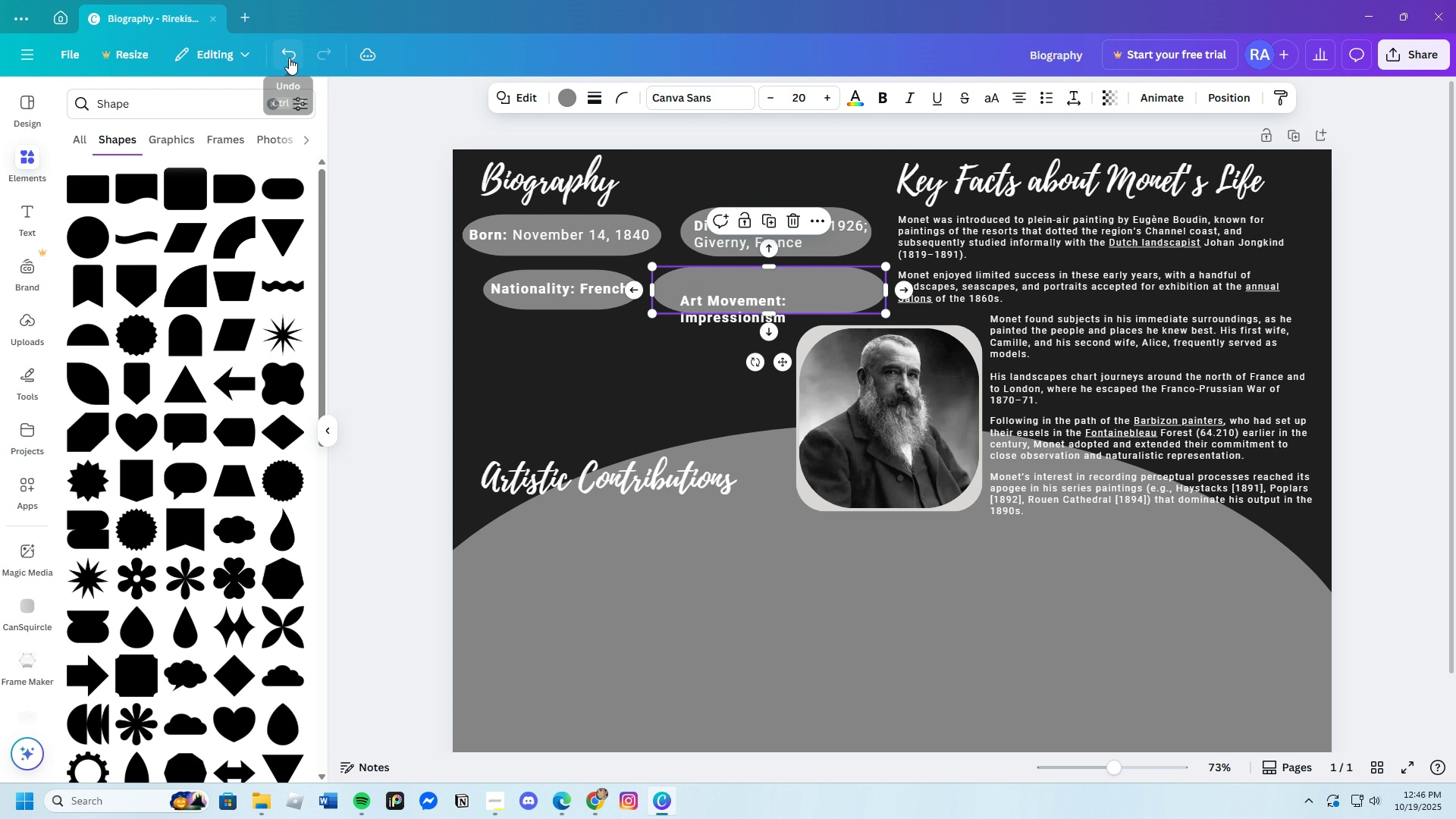 
left_click([289, 58])
 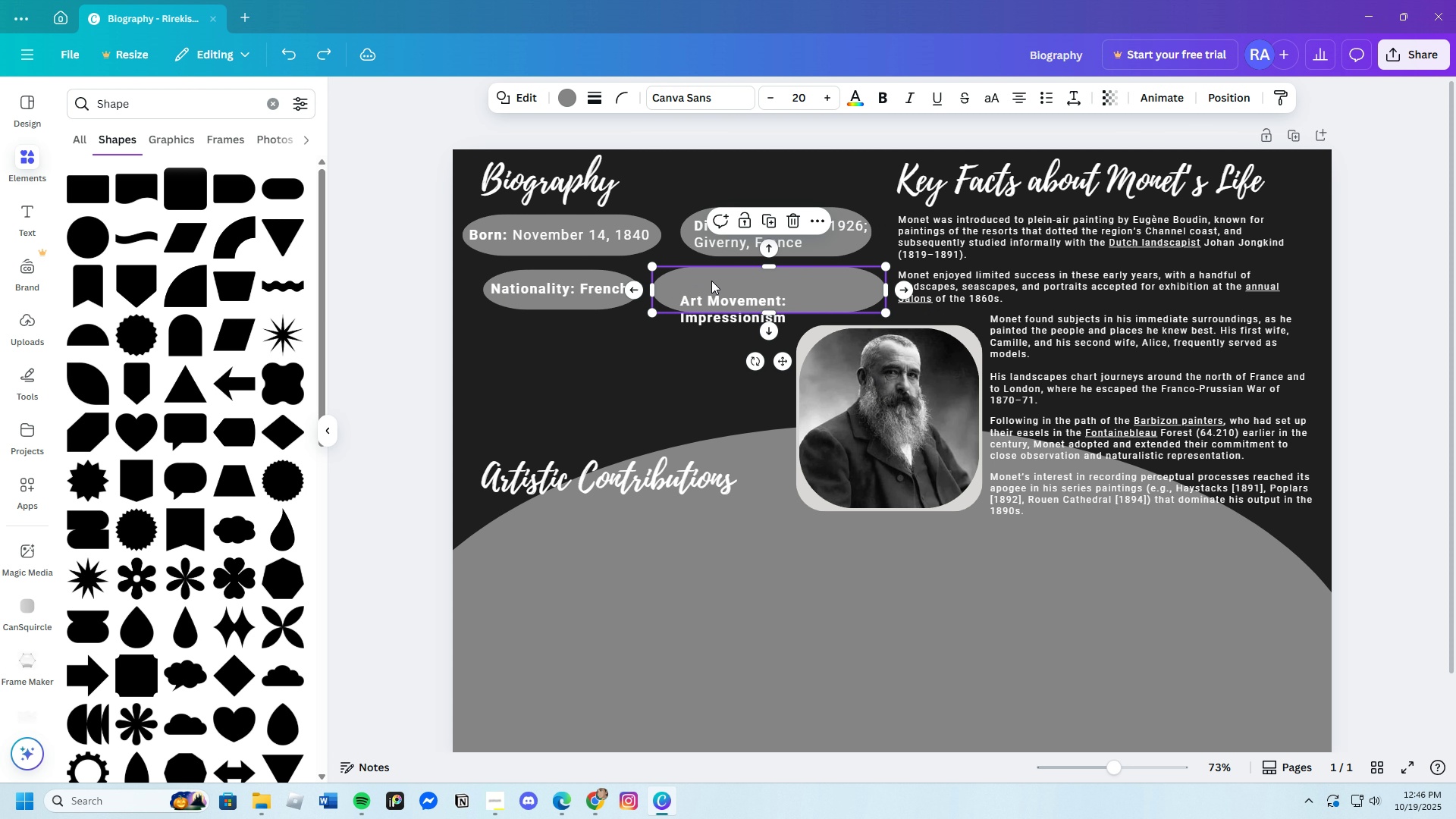 
left_click_drag(start_coordinate=[711, 281], to_coordinate=[622, 378])
 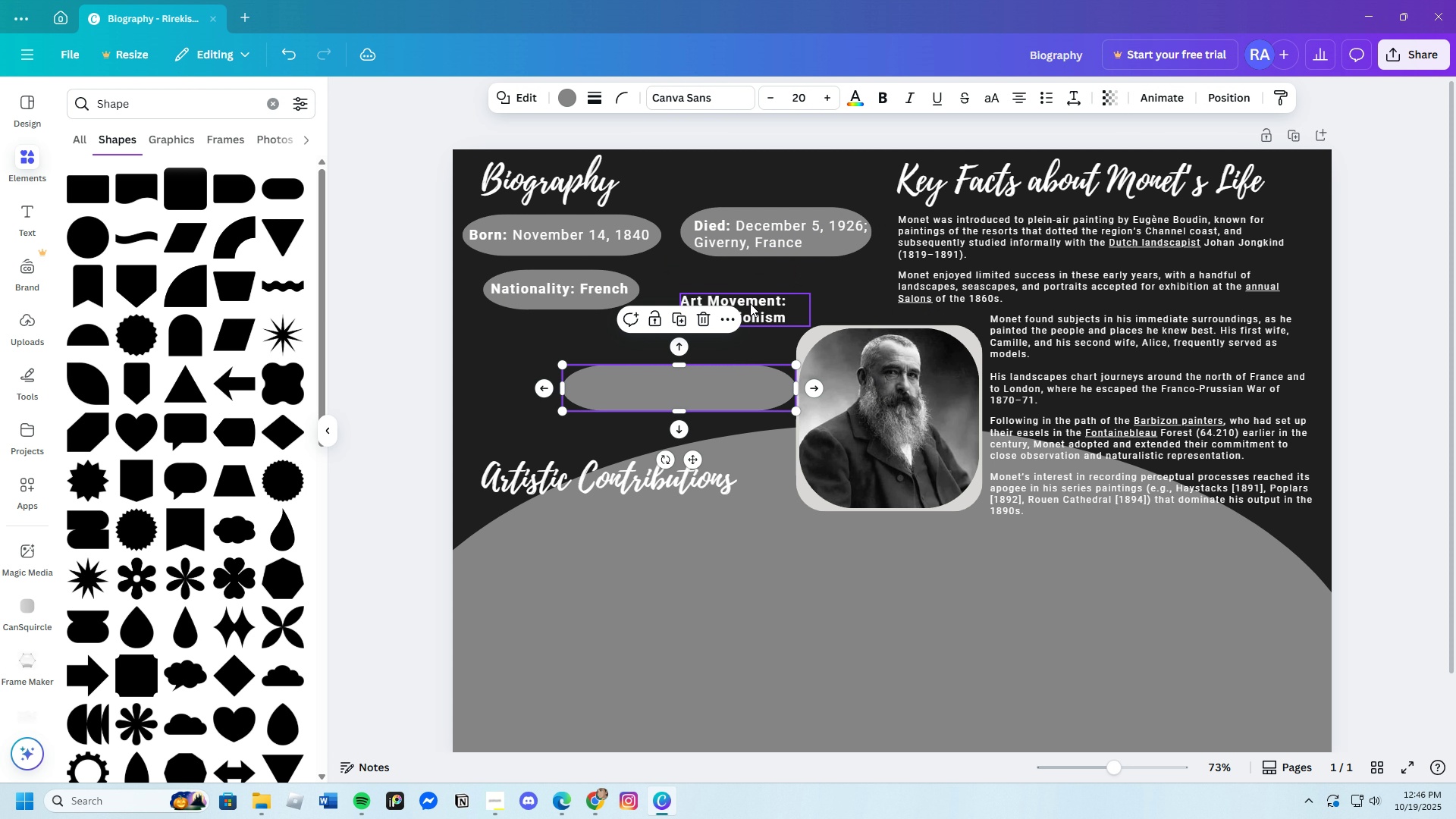 
left_click_drag(start_coordinate=[749, 303], to_coordinate=[783, 289])
 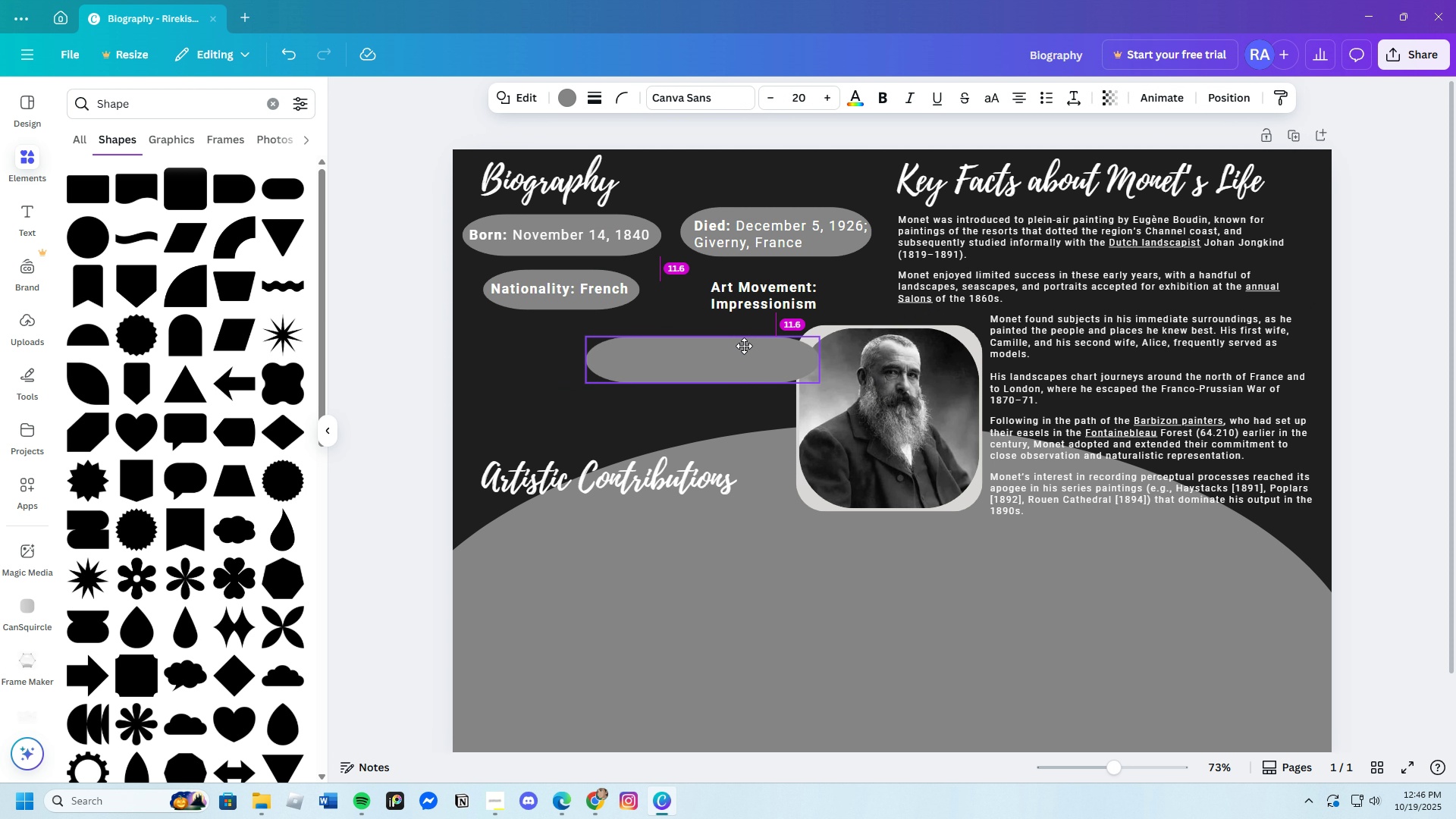 
left_click_drag(start_coordinate=[704, 391], to_coordinate=[792, 297])
 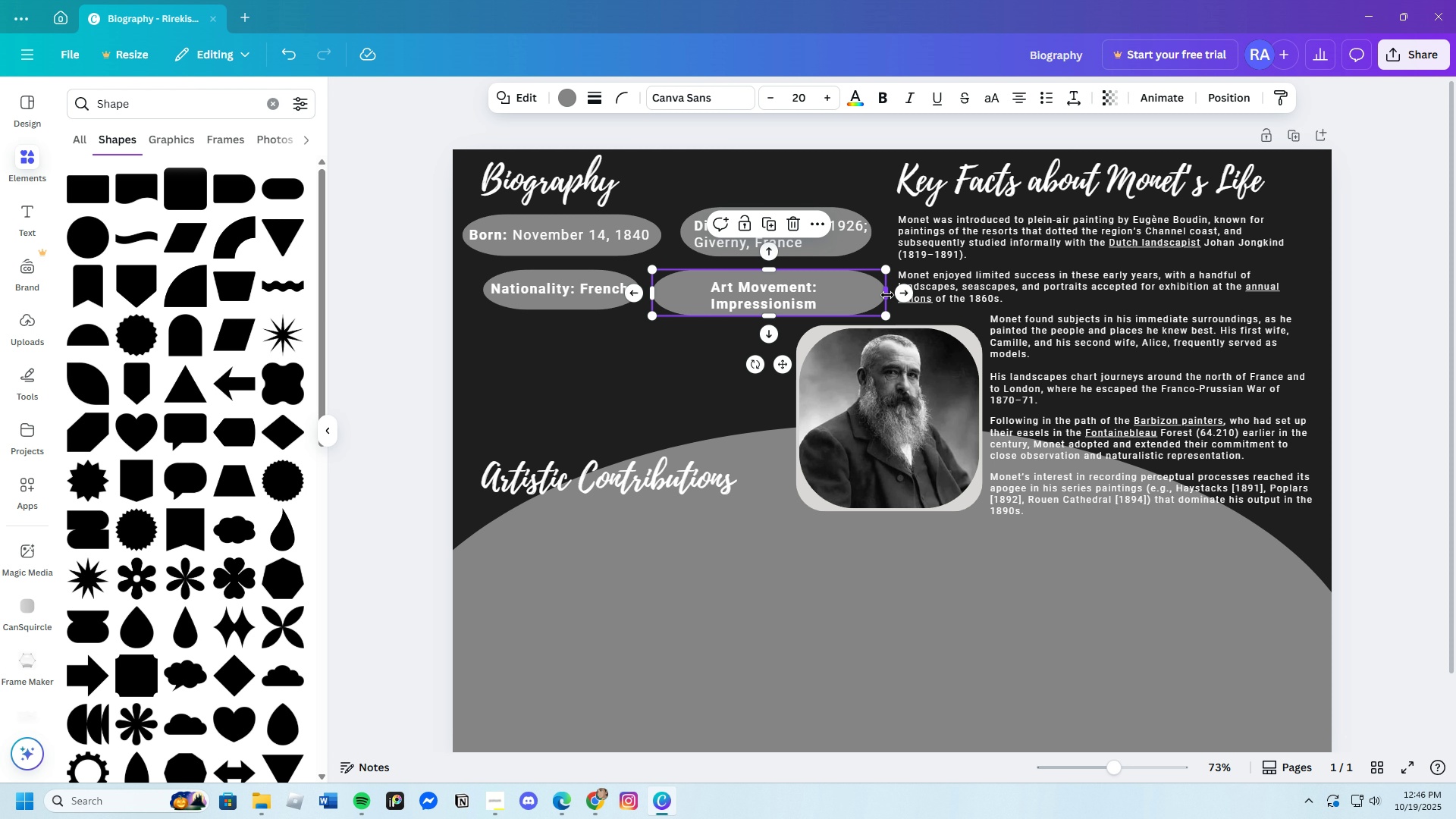 
left_click_drag(start_coordinate=[888, 296], to_coordinate=[836, 293])
 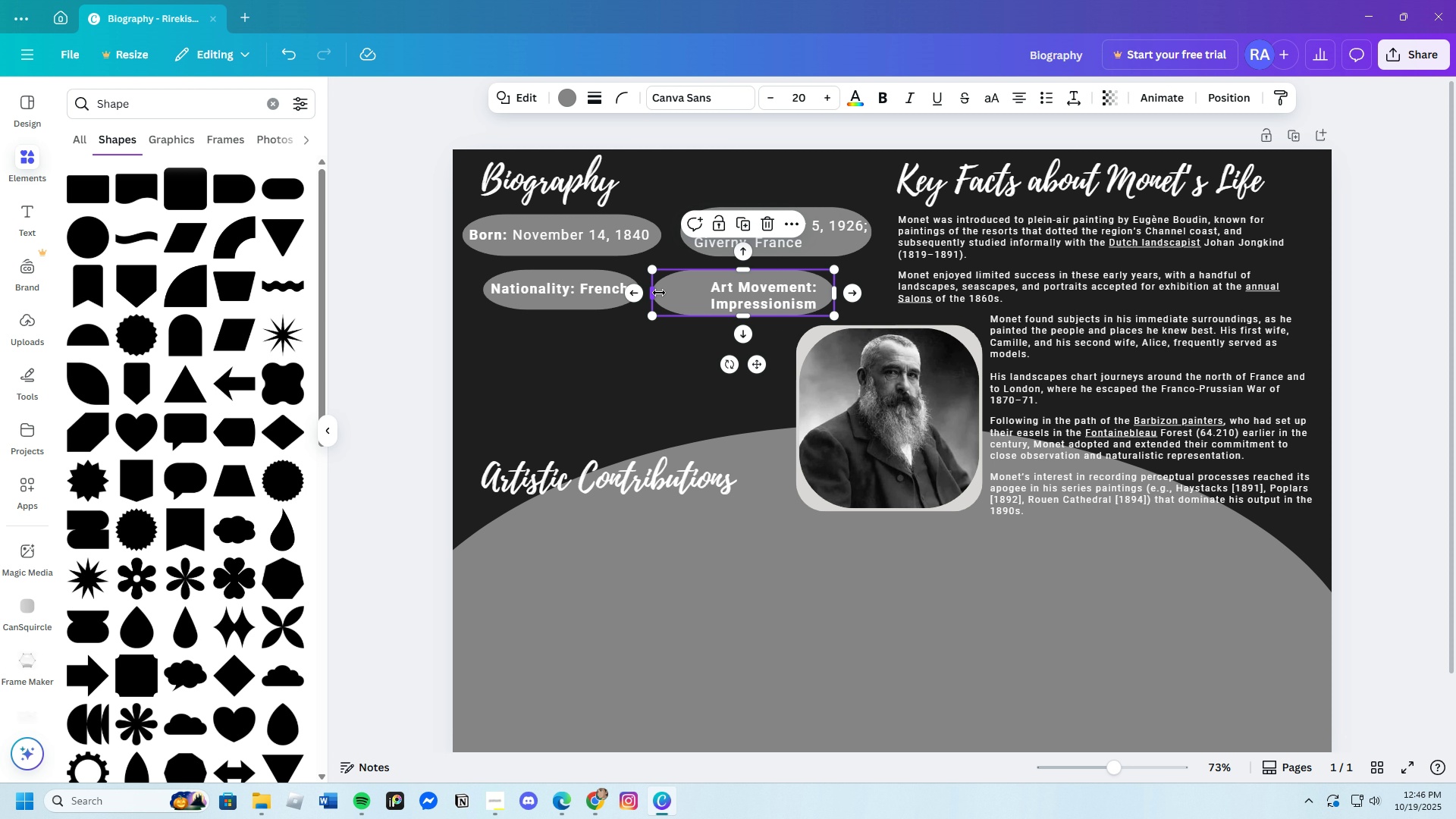 
left_click_drag(start_coordinate=[653, 293], to_coordinate=[690, 291])
 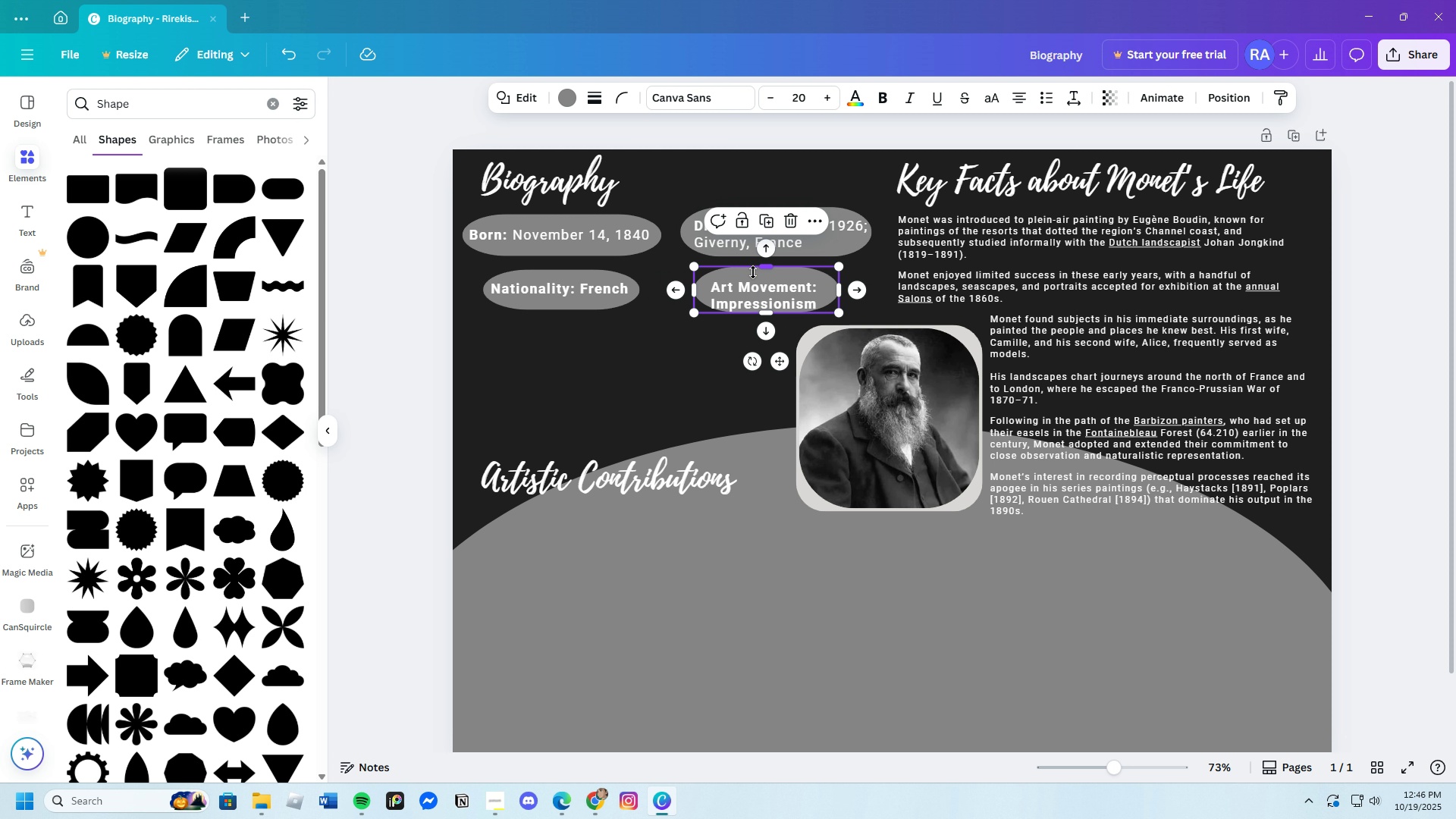 
left_click([682, 338])
 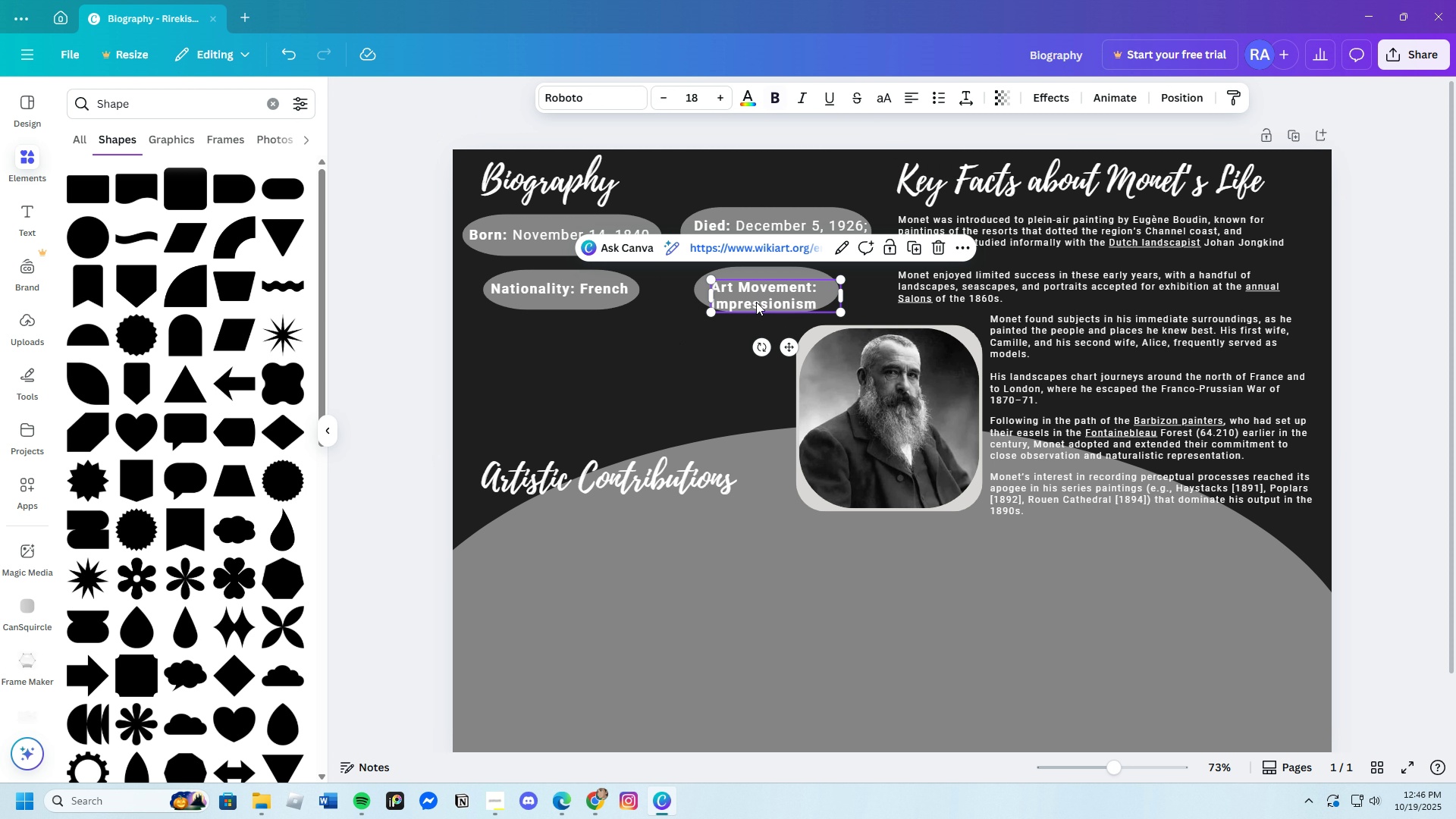 
left_click([756, 302])
 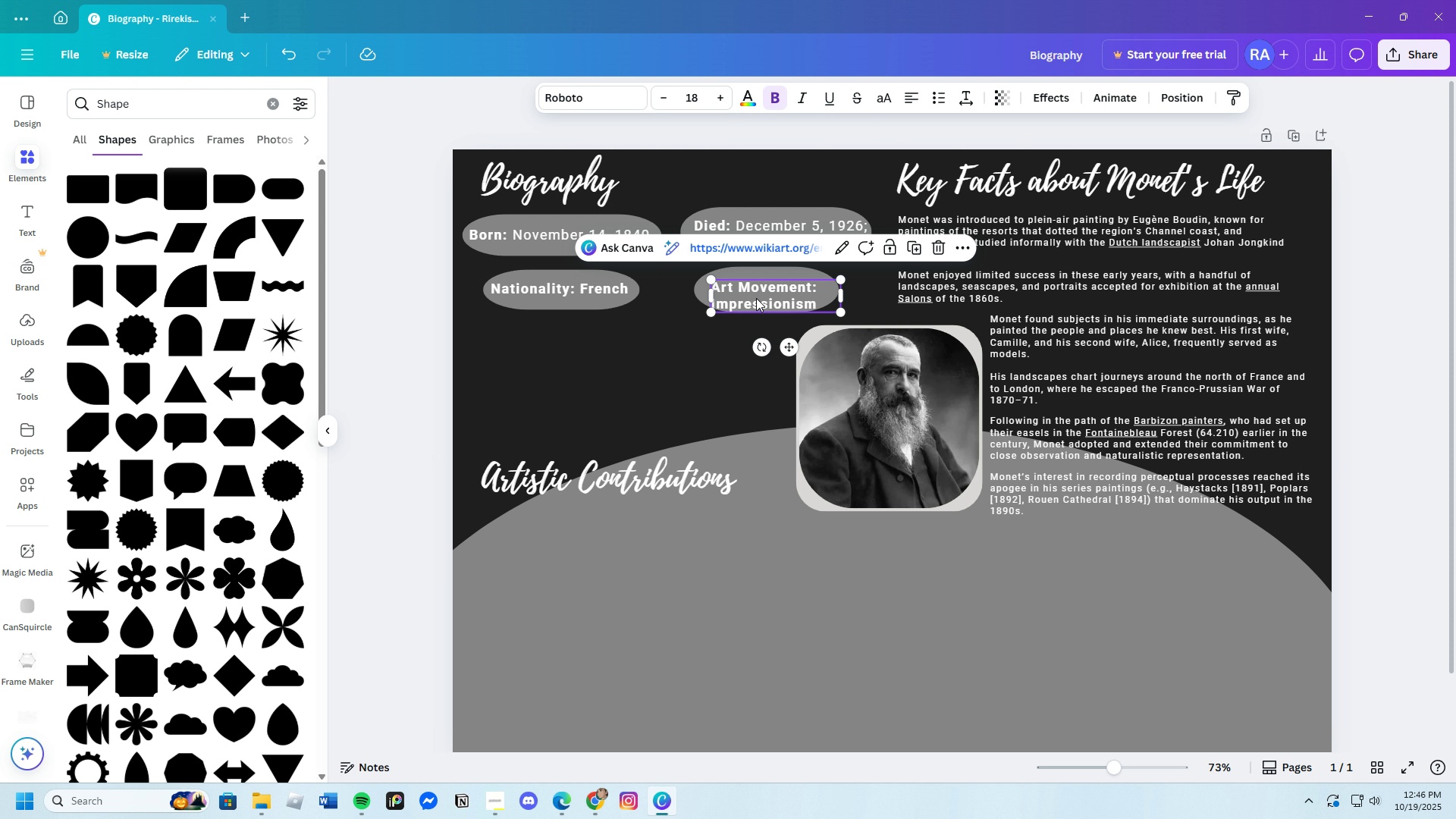 
left_click_drag(start_coordinate=[756, 300], to_coordinate=[763, 294])
 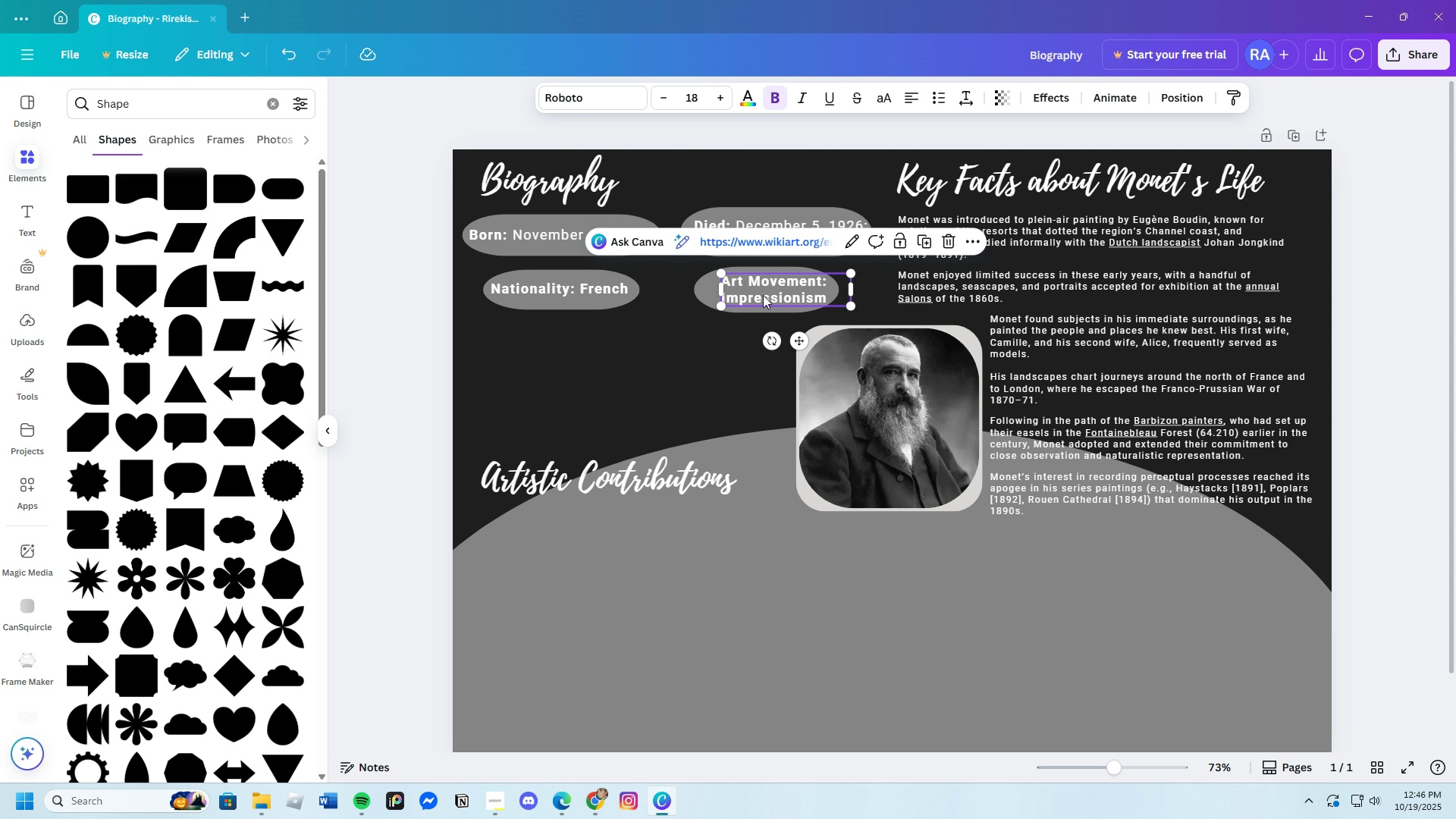 
left_click_drag(start_coordinate=[766, 295], to_coordinate=[756, 295])
 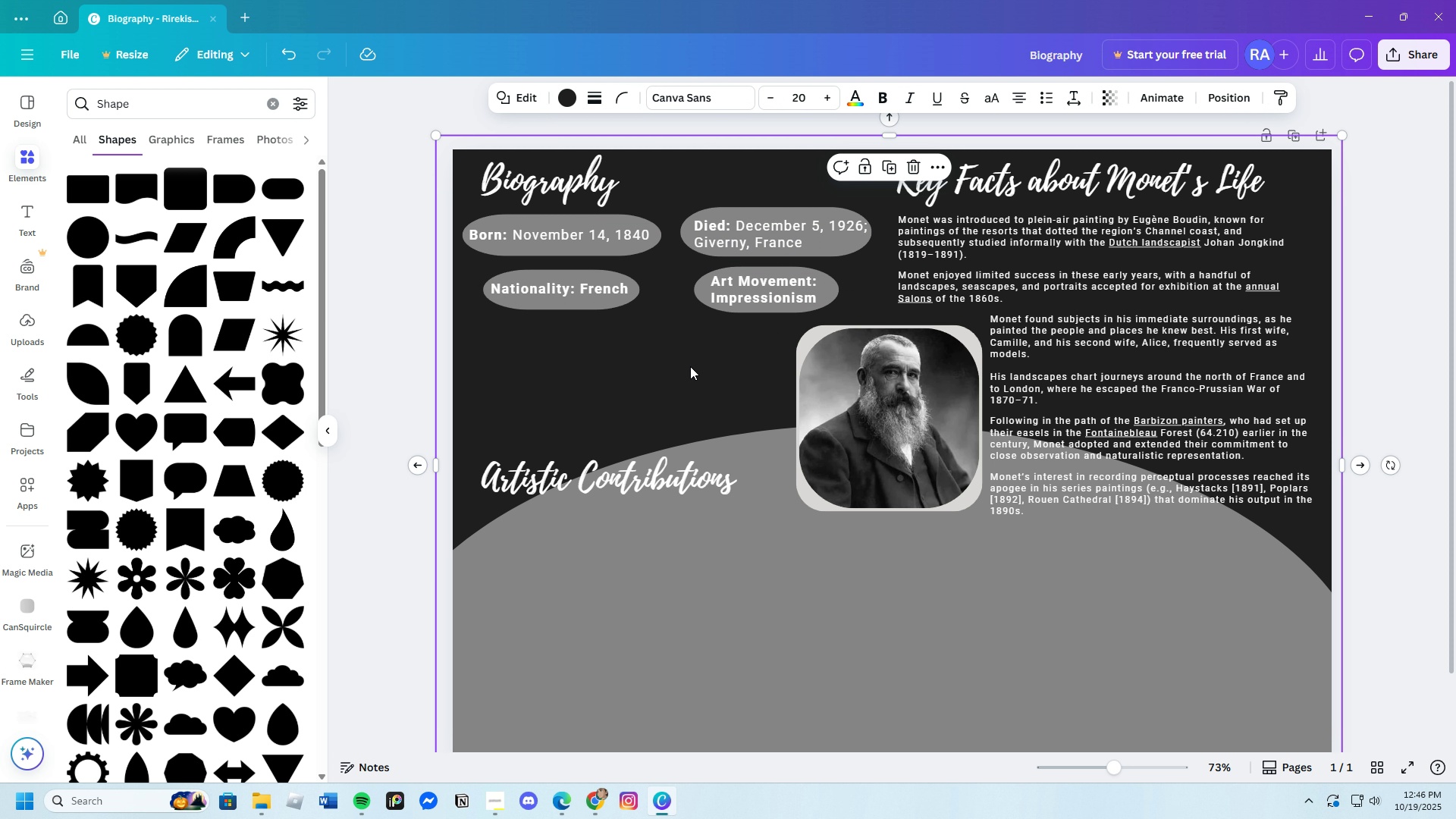 
left_click([690, 366])
 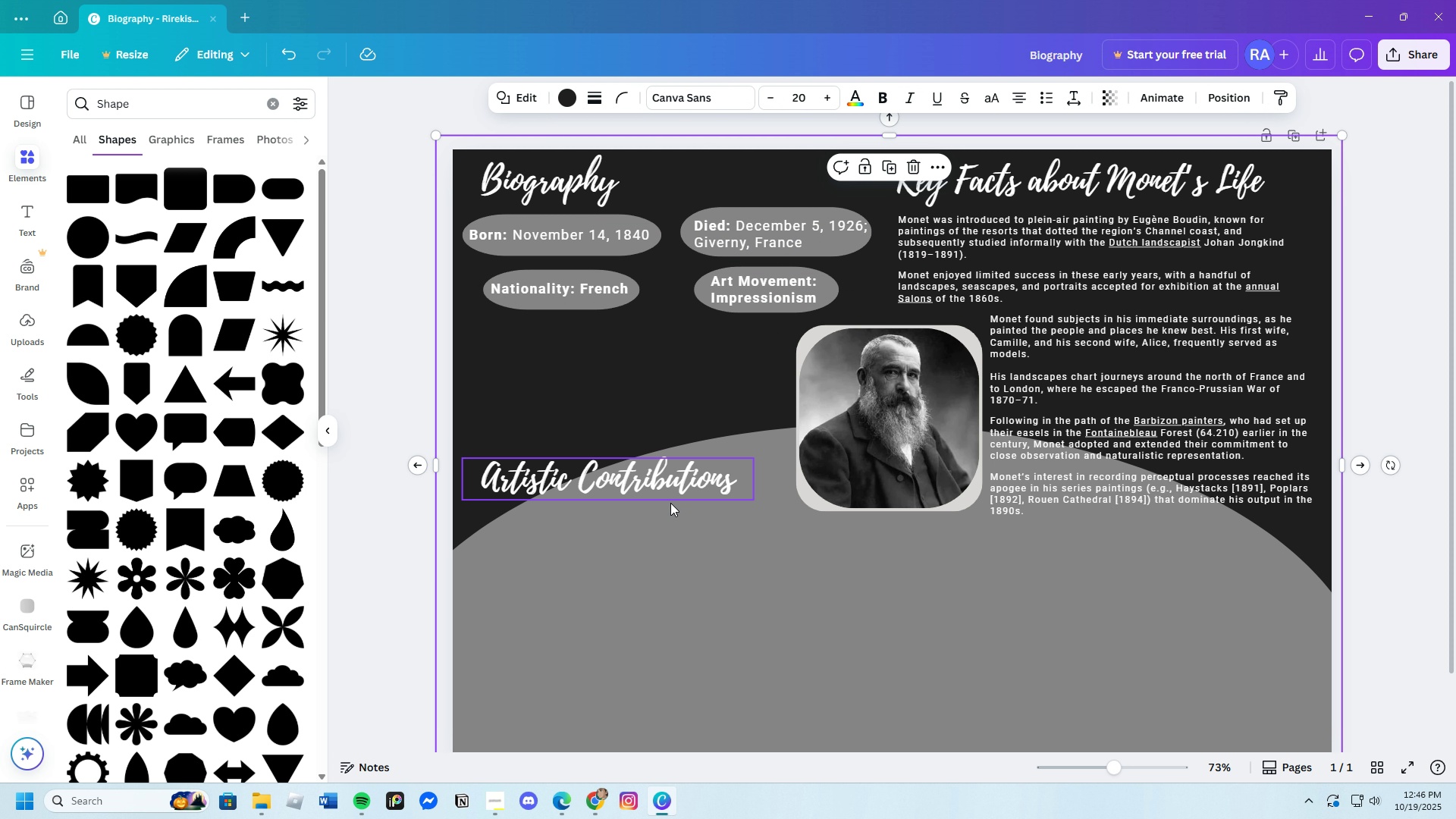 
left_click_drag(start_coordinate=[664, 489], to_coordinate=[680, 425])
 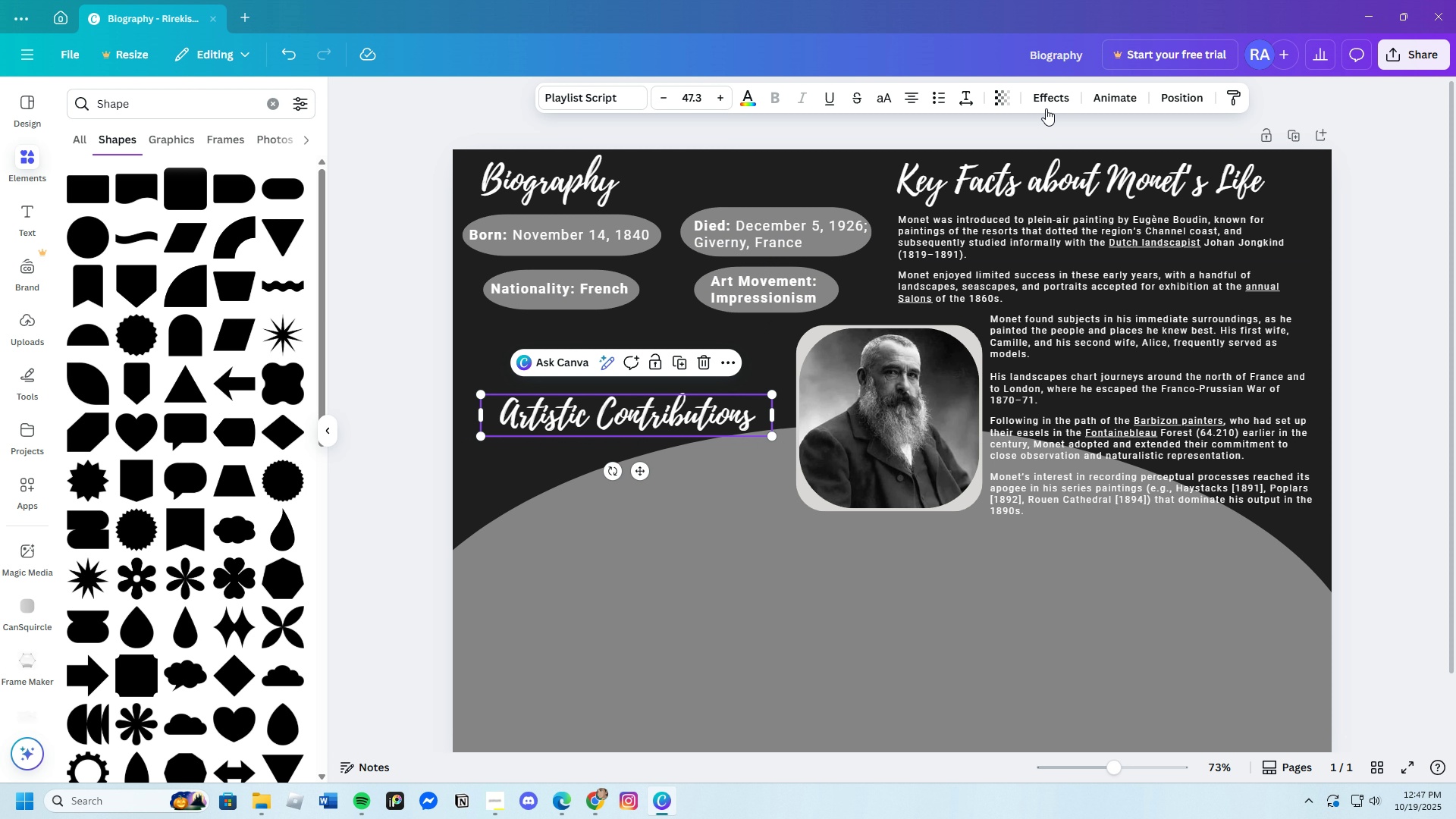 
left_click([1050, 102])
 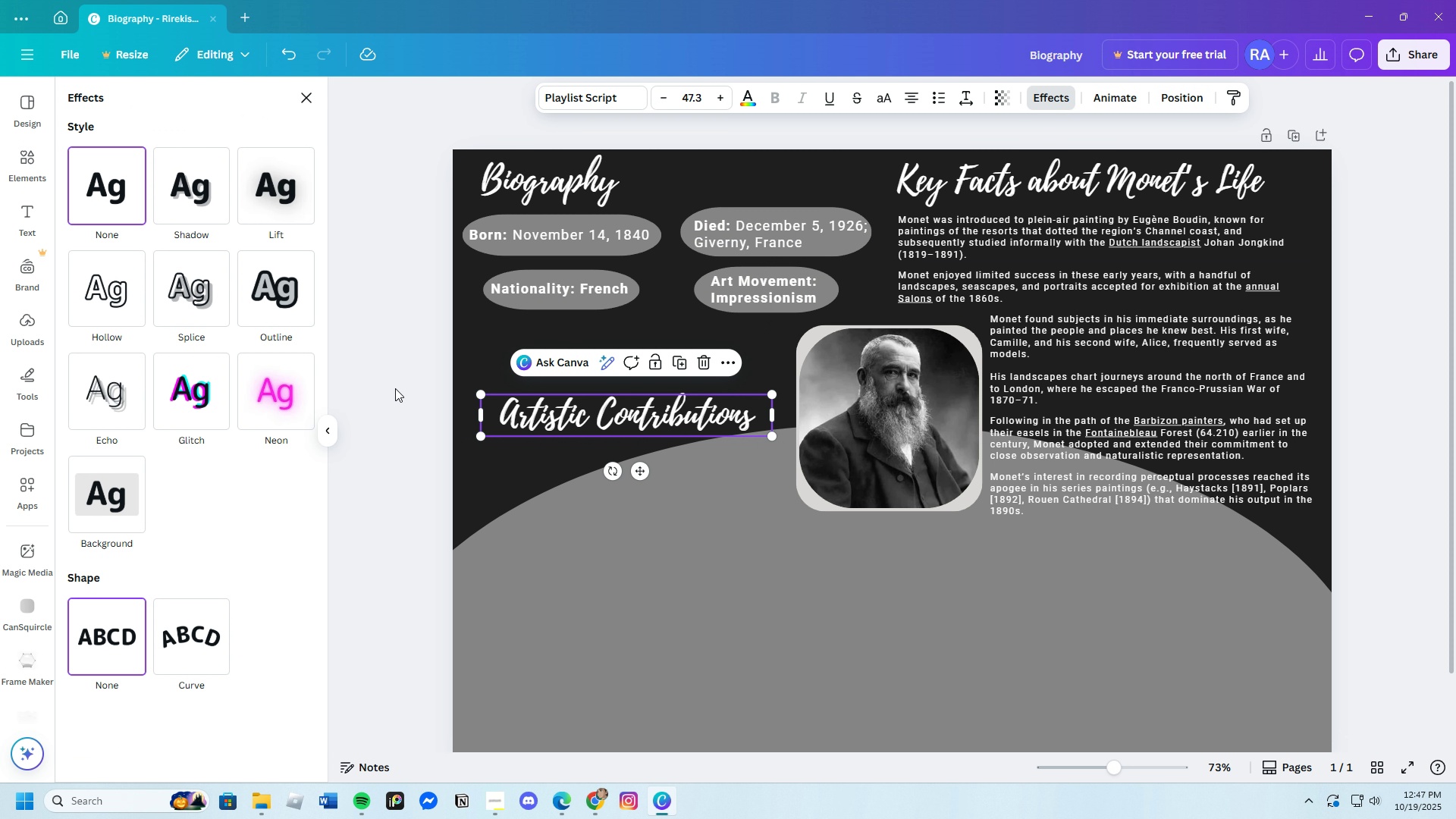 
mouse_move([406, 406])
 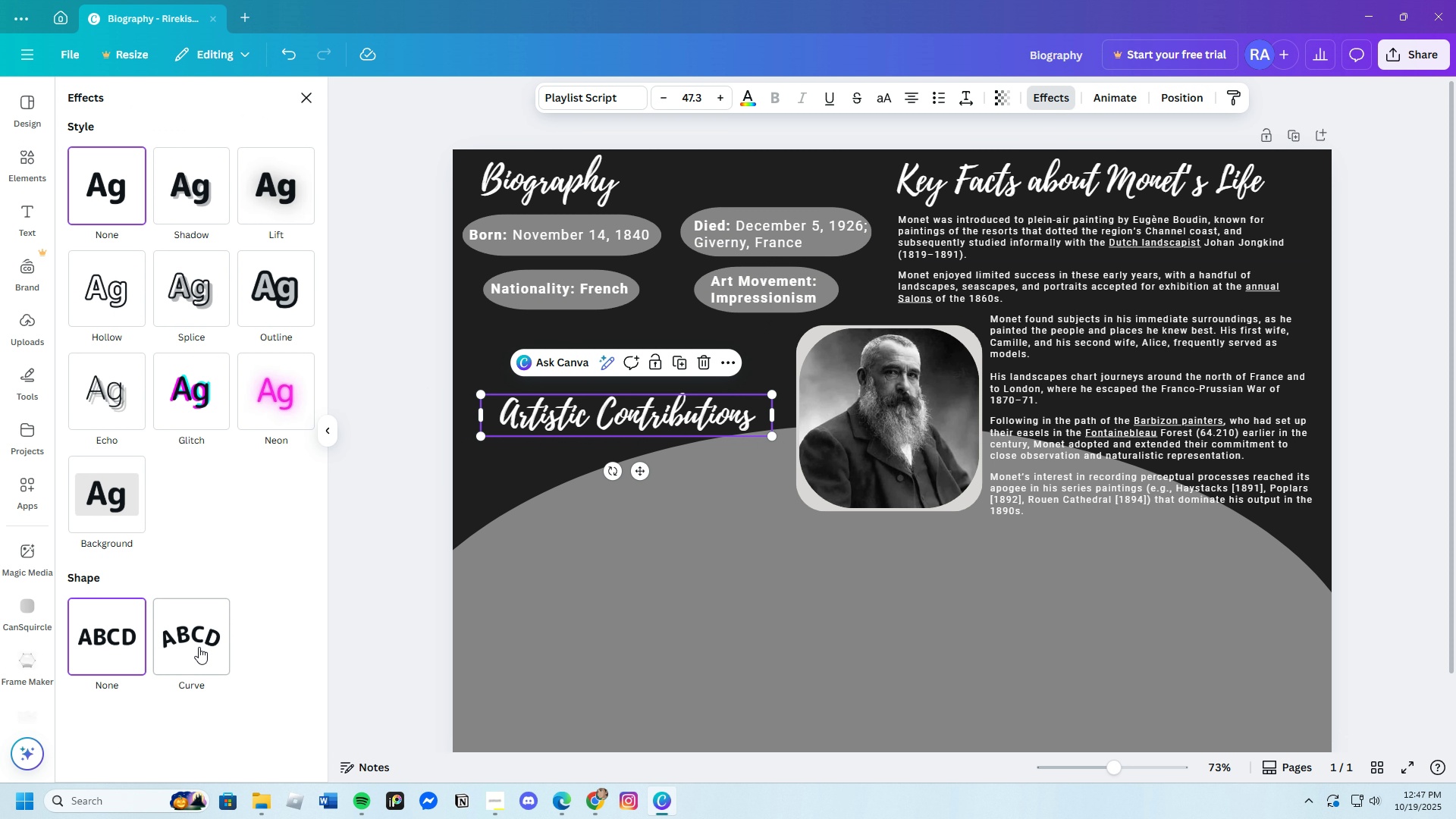 
left_click([199, 647])
 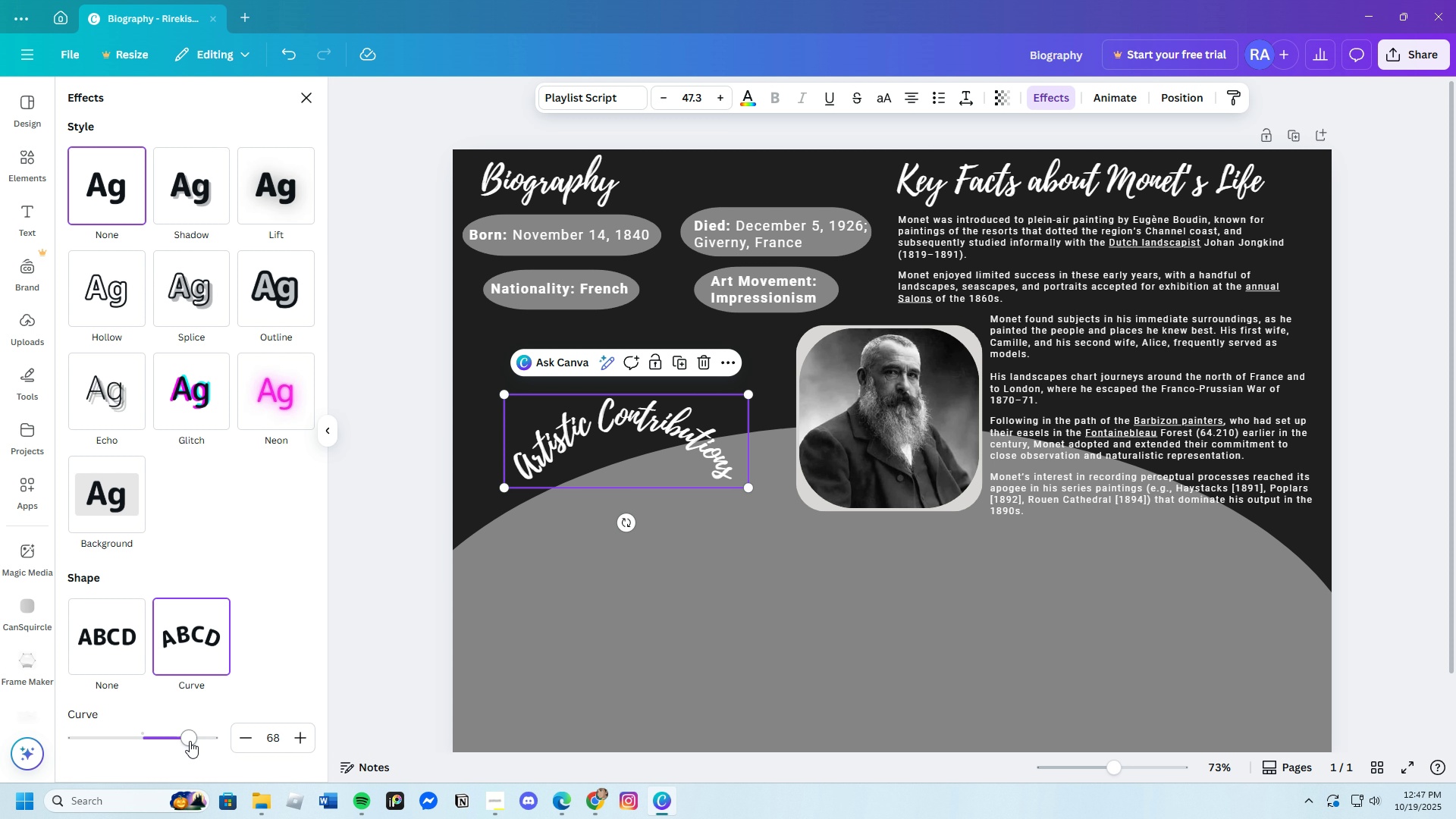 
left_click_drag(start_coordinate=[189, 742], to_coordinate=[154, 745])
 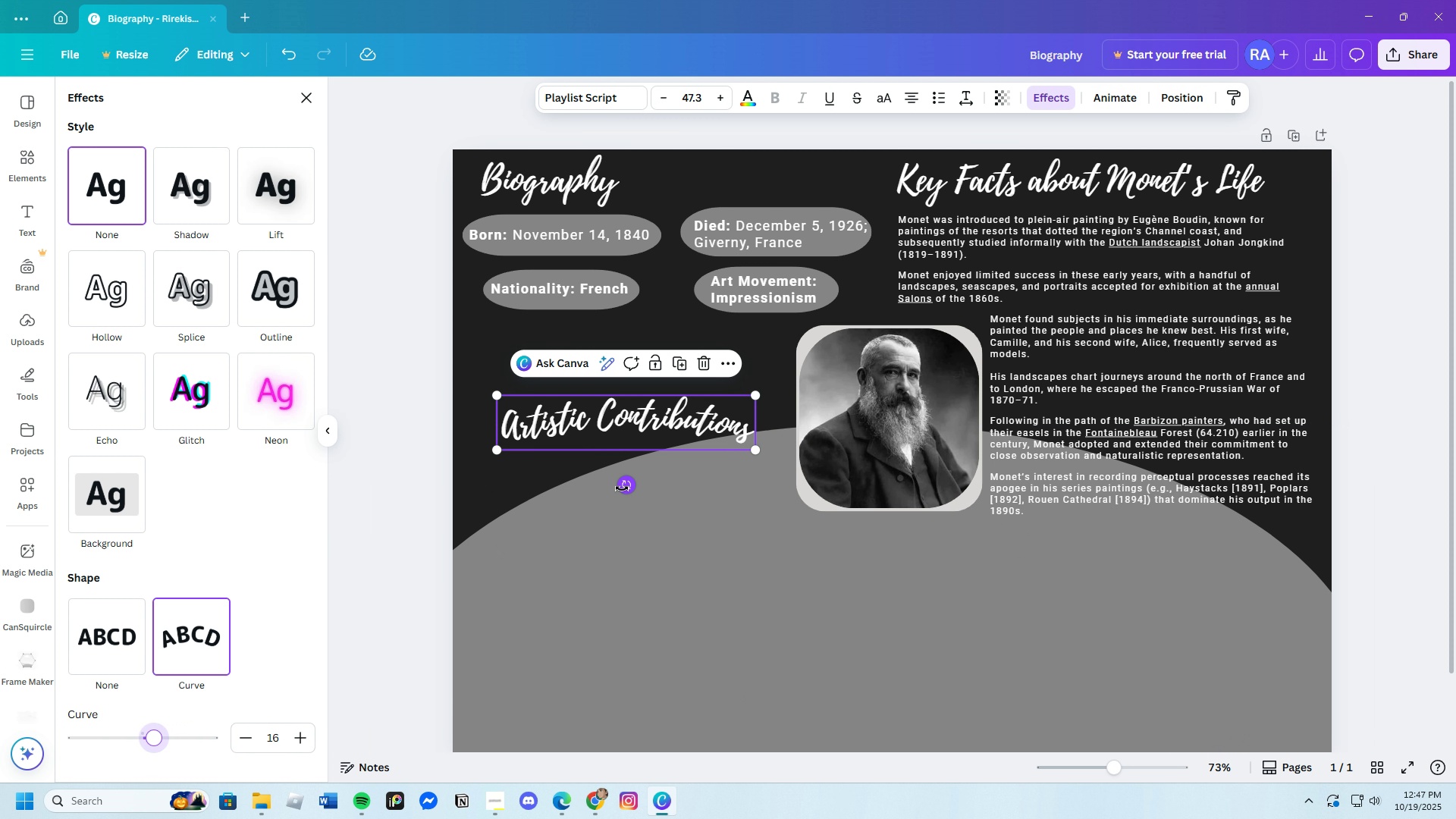 
left_click_drag(start_coordinate=[622, 488], to_coordinate=[645, 497])
 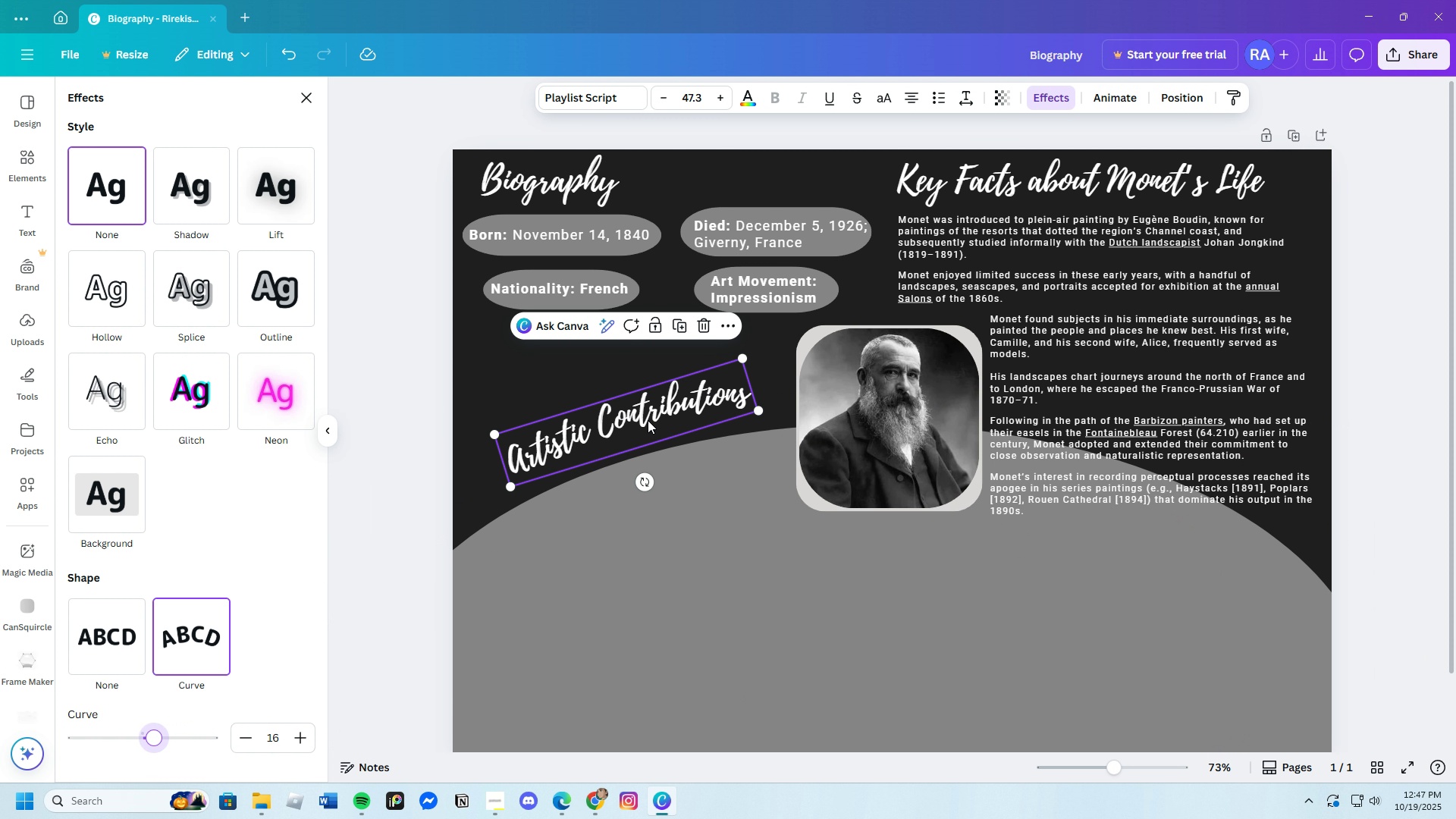 
left_click_drag(start_coordinate=[651, 419], to_coordinate=[635, 442])
 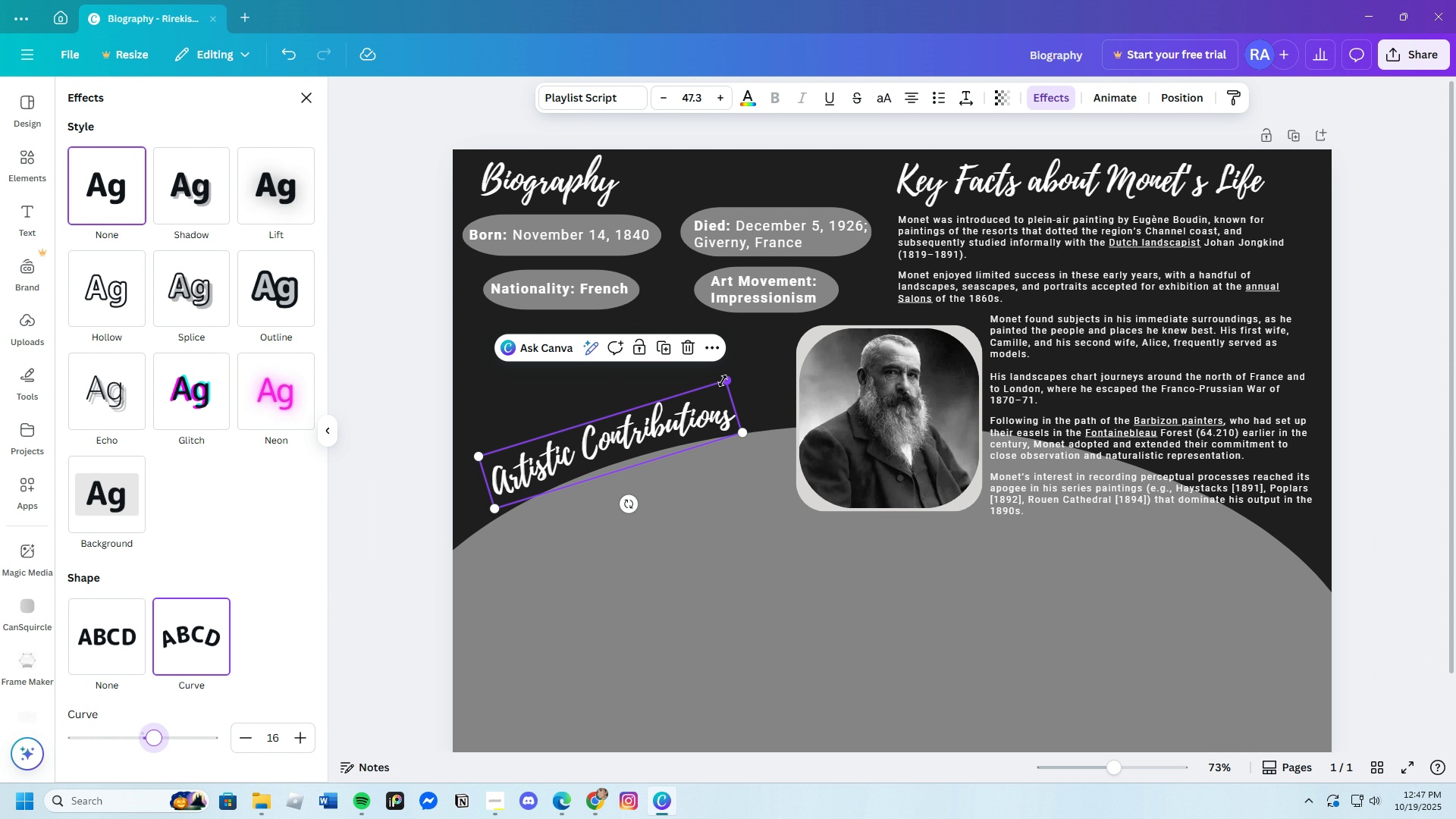 
left_click_drag(start_coordinate=[723, 380], to_coordinate=[781, 340])
 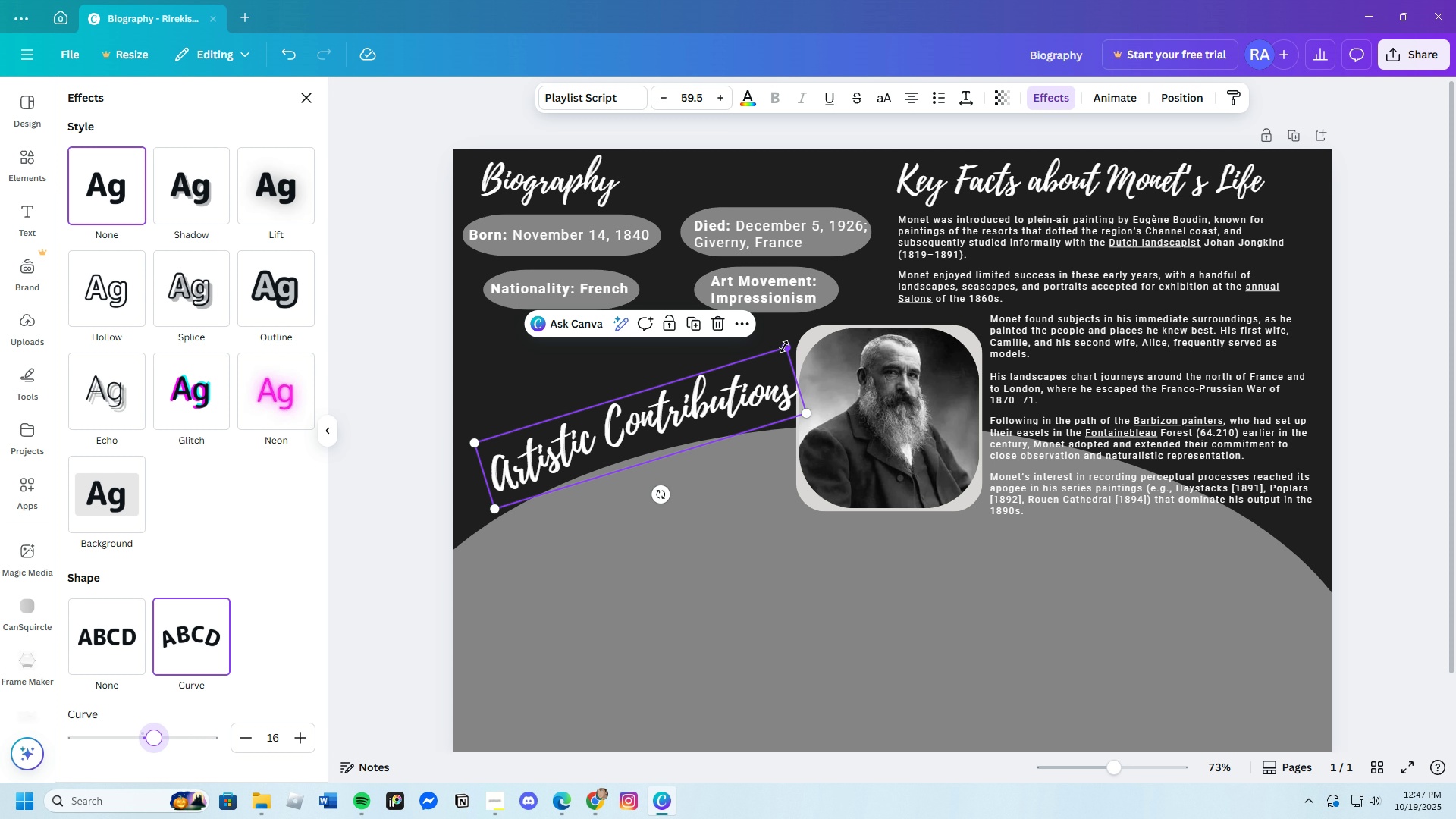 
left_click_drag(start_coordinate=[784, 347], to_coordinate=[794, 342])
 